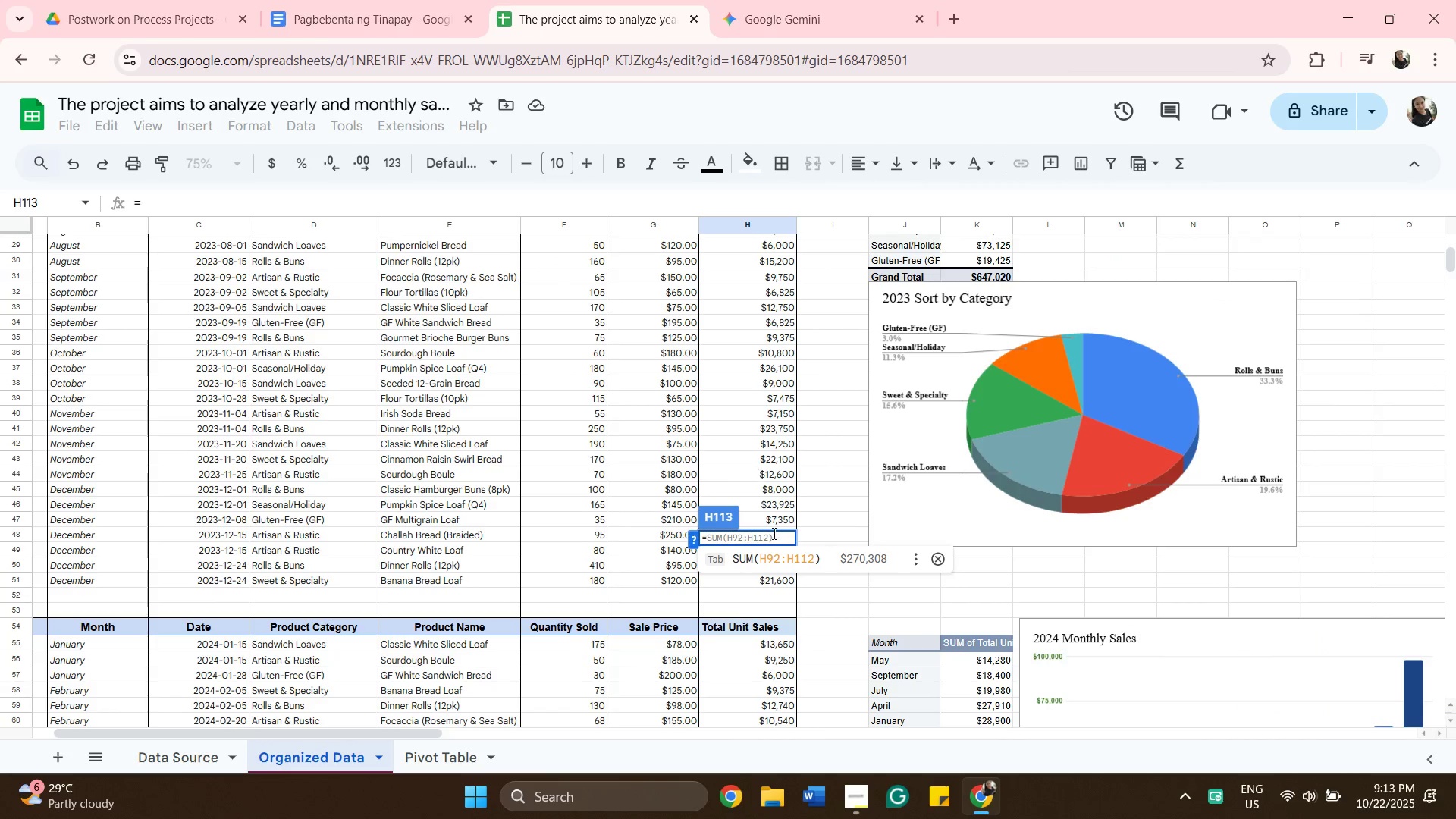 
scroll: coordinate [730, 598], scroll_direction: down, amount: 26.0
 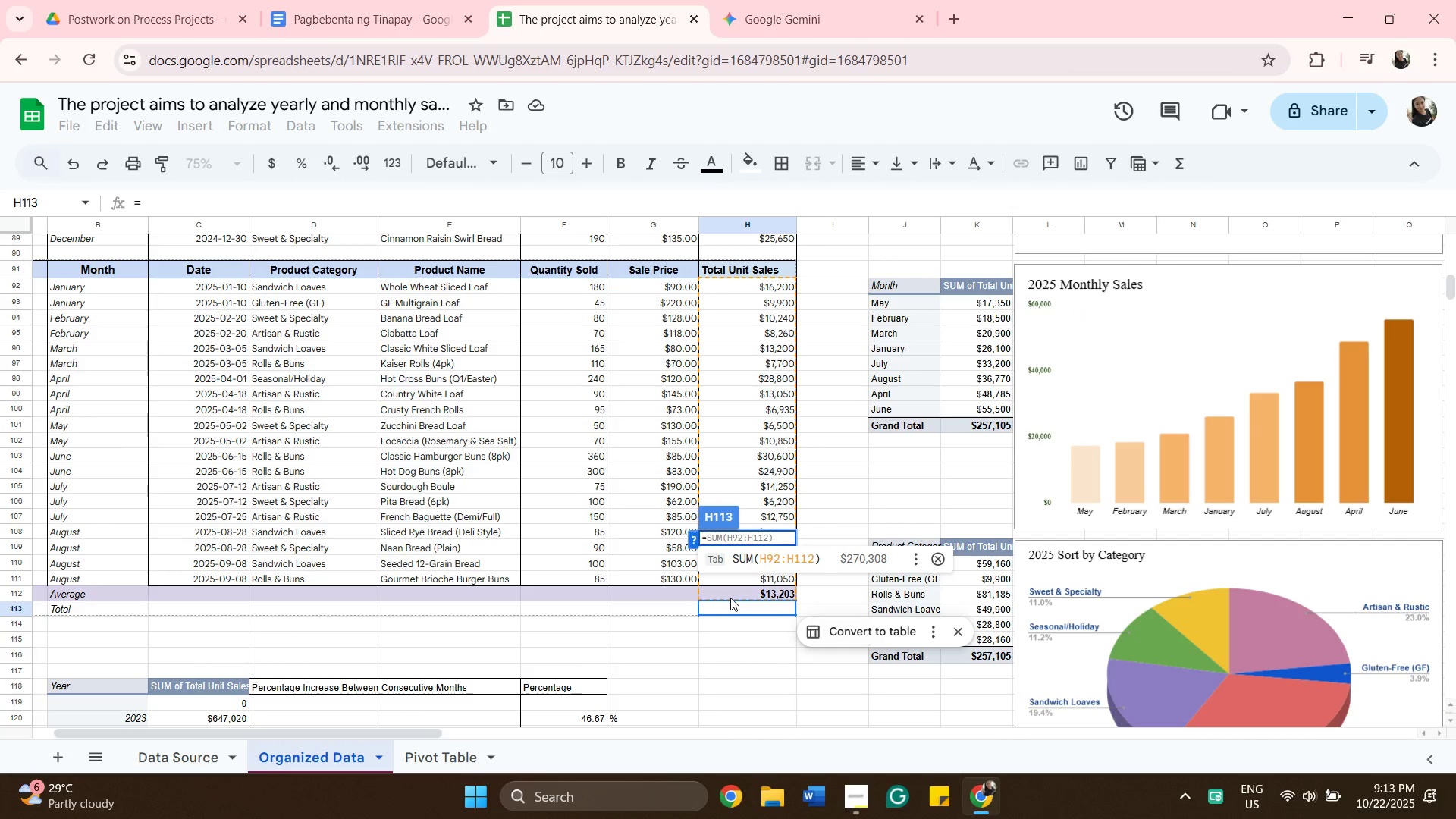 
type(=)
key(Backspace)
type(su)
 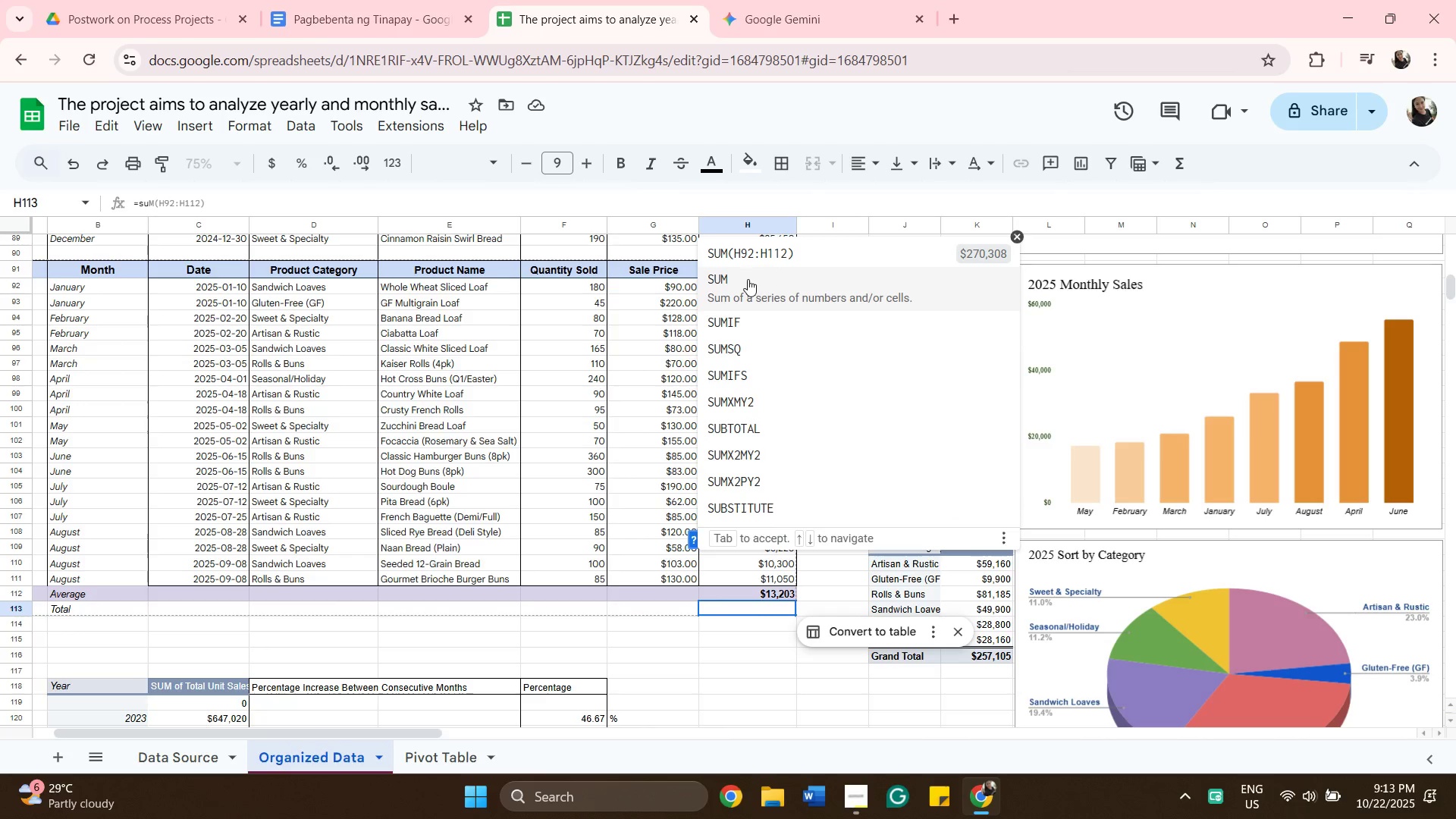 
left_click([748, 279])
 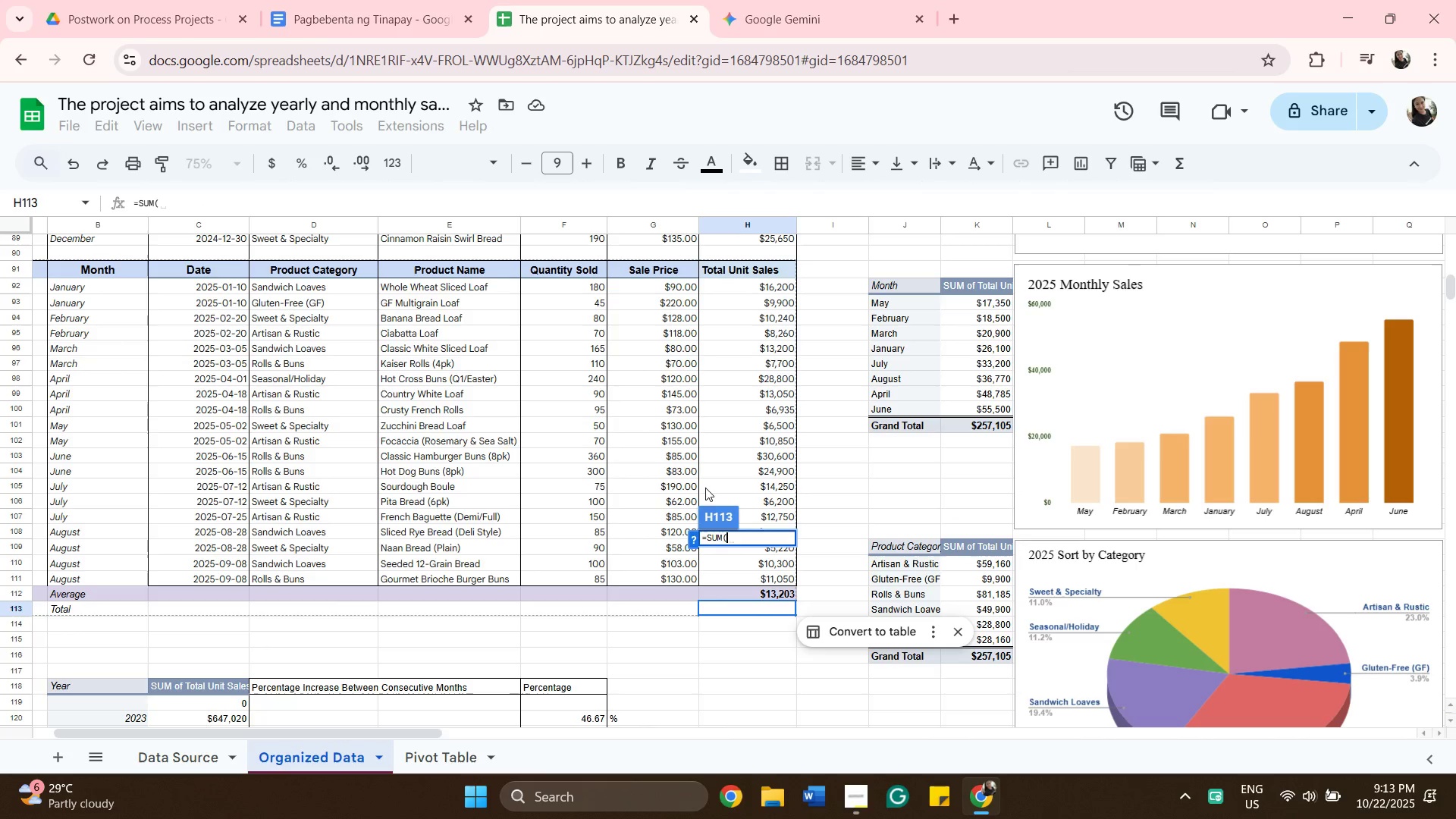 
scroll: coordinate [745, 428], scroll_direction: up, amount: 23.0
 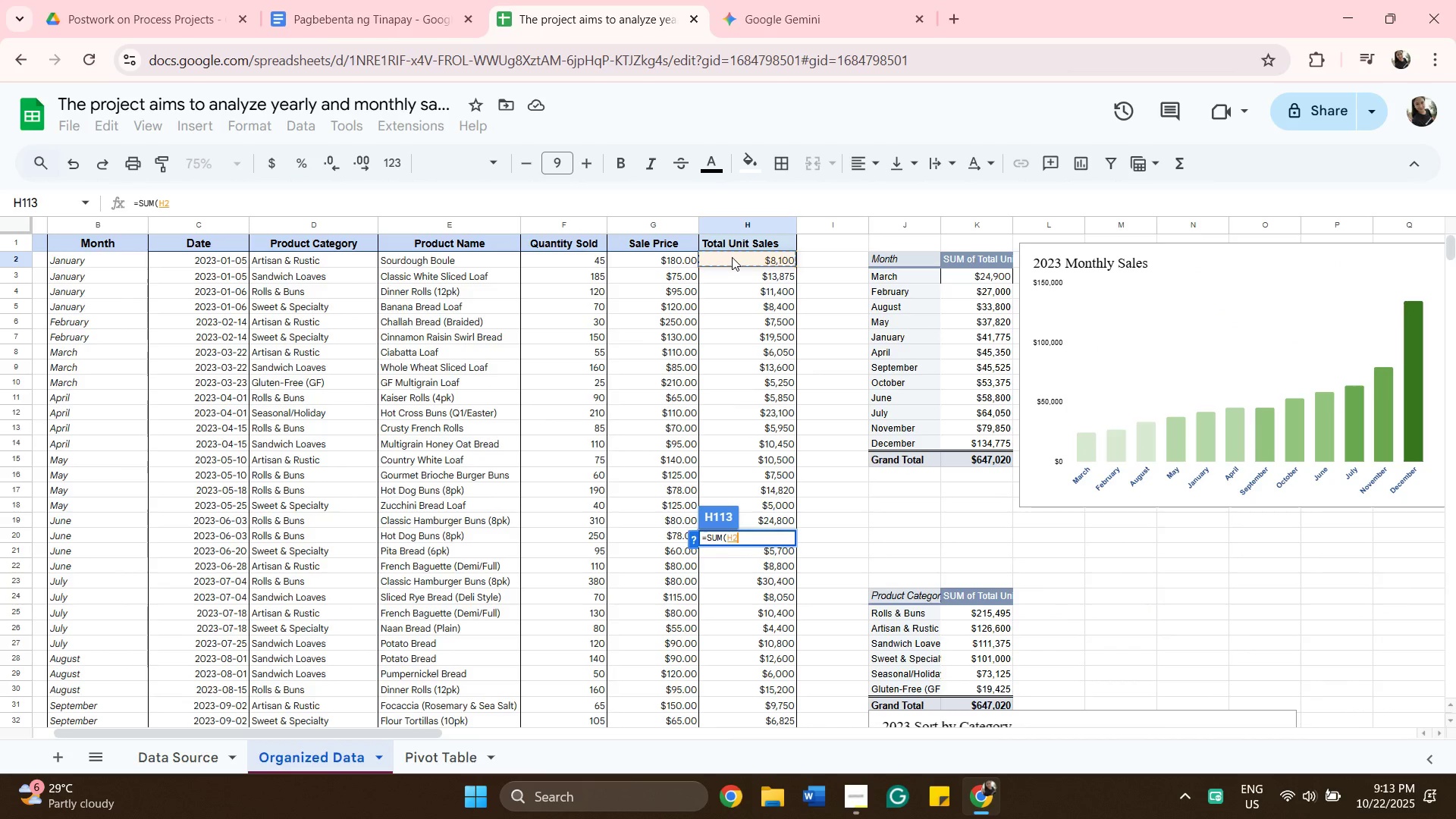 
left_click([732, 257])
 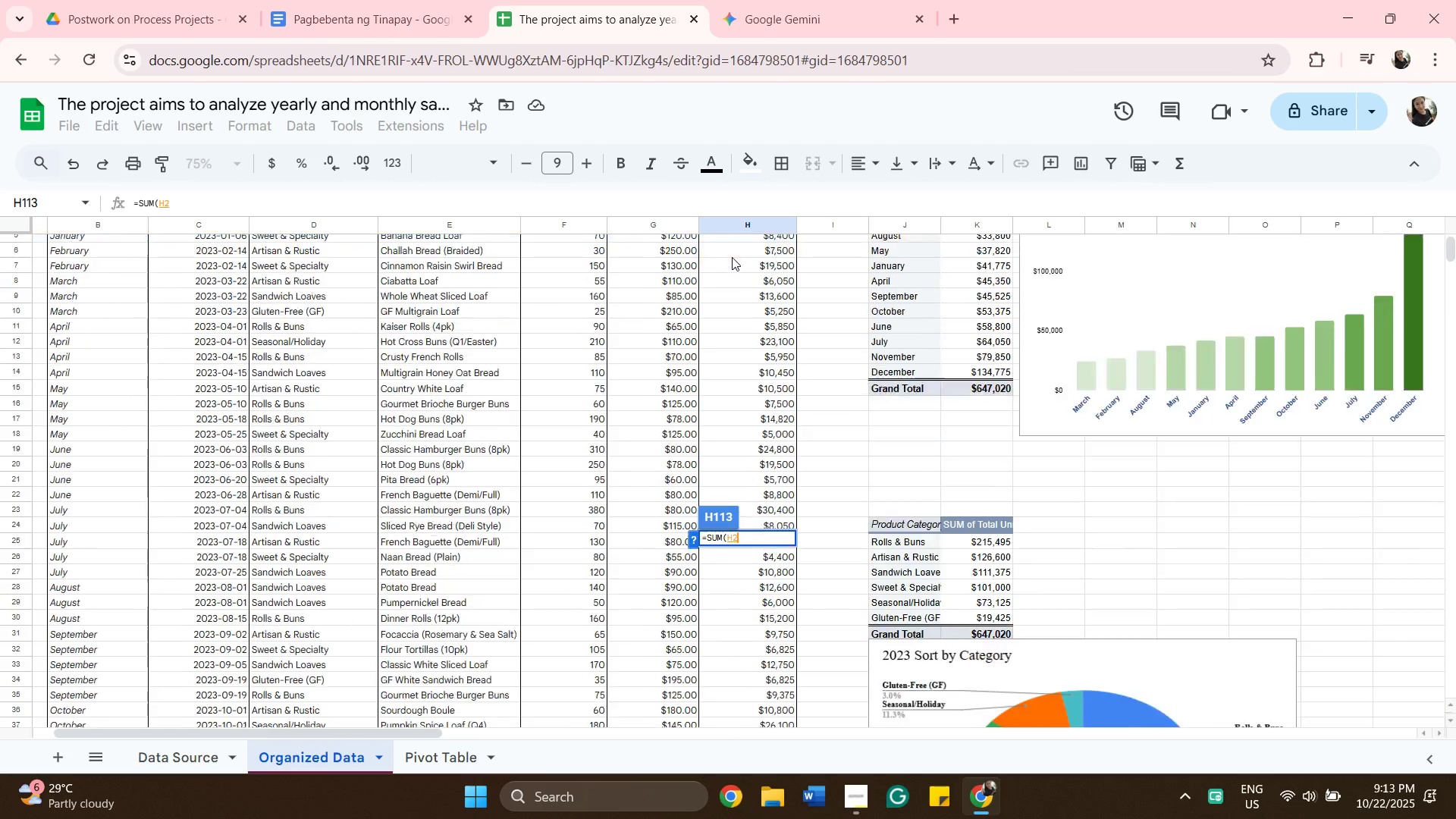 
scroll: coordinate [742, 284], scroll_direction: down, amount: 23.0
 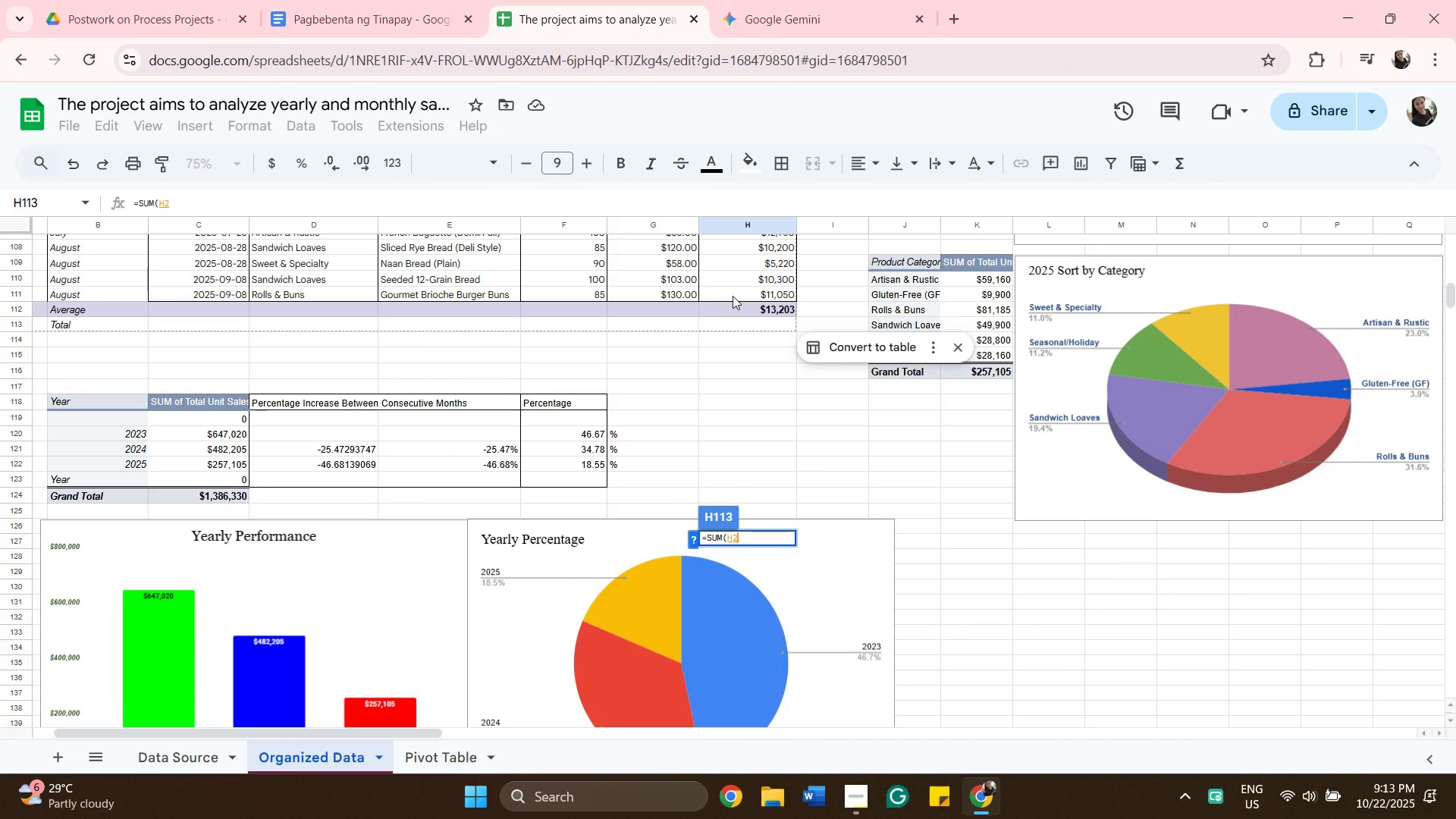 
hold_key(key=ShiftLeft, duration=0.61)
left_click([733, 296])
 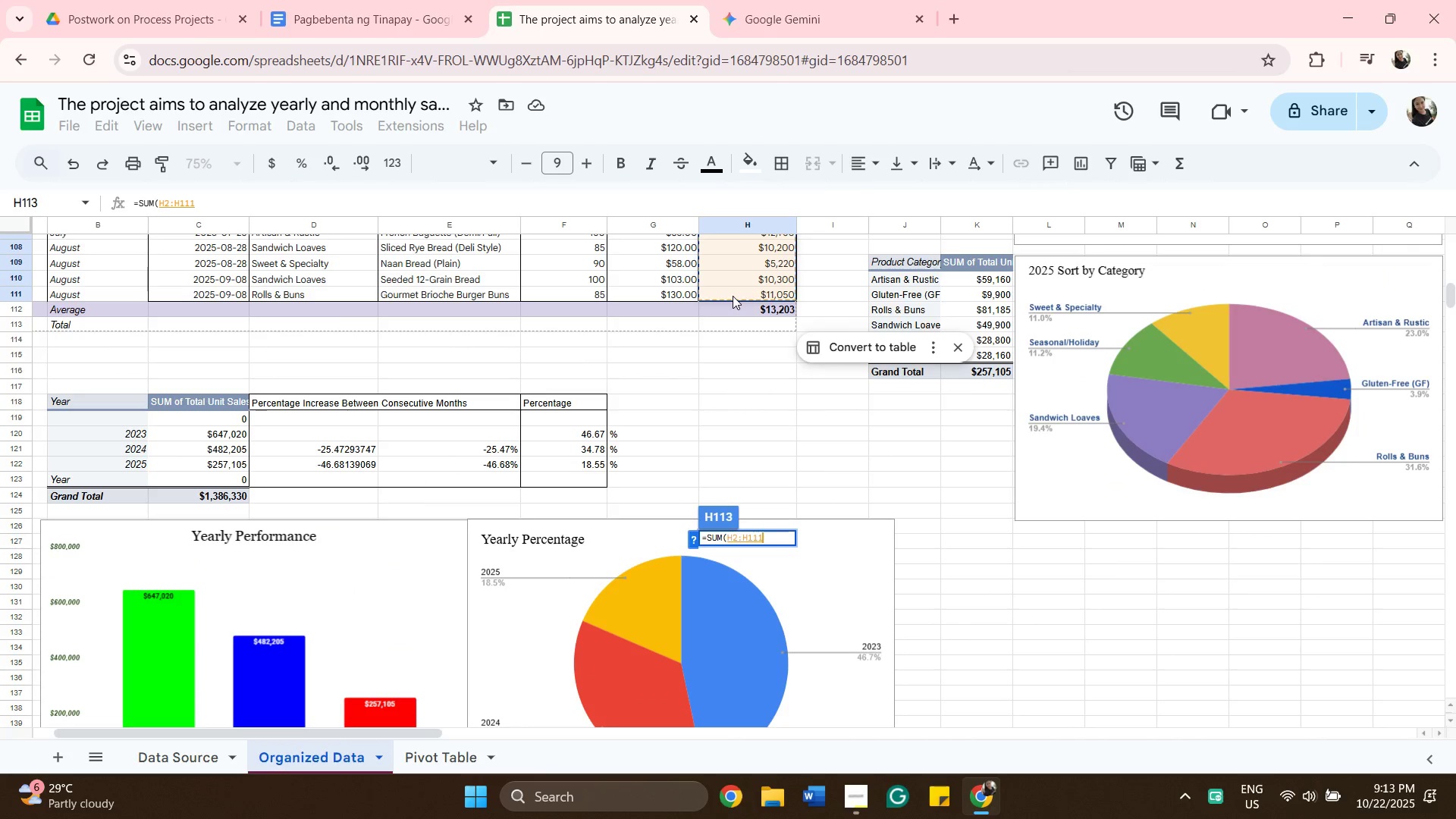 
key(Enter)
 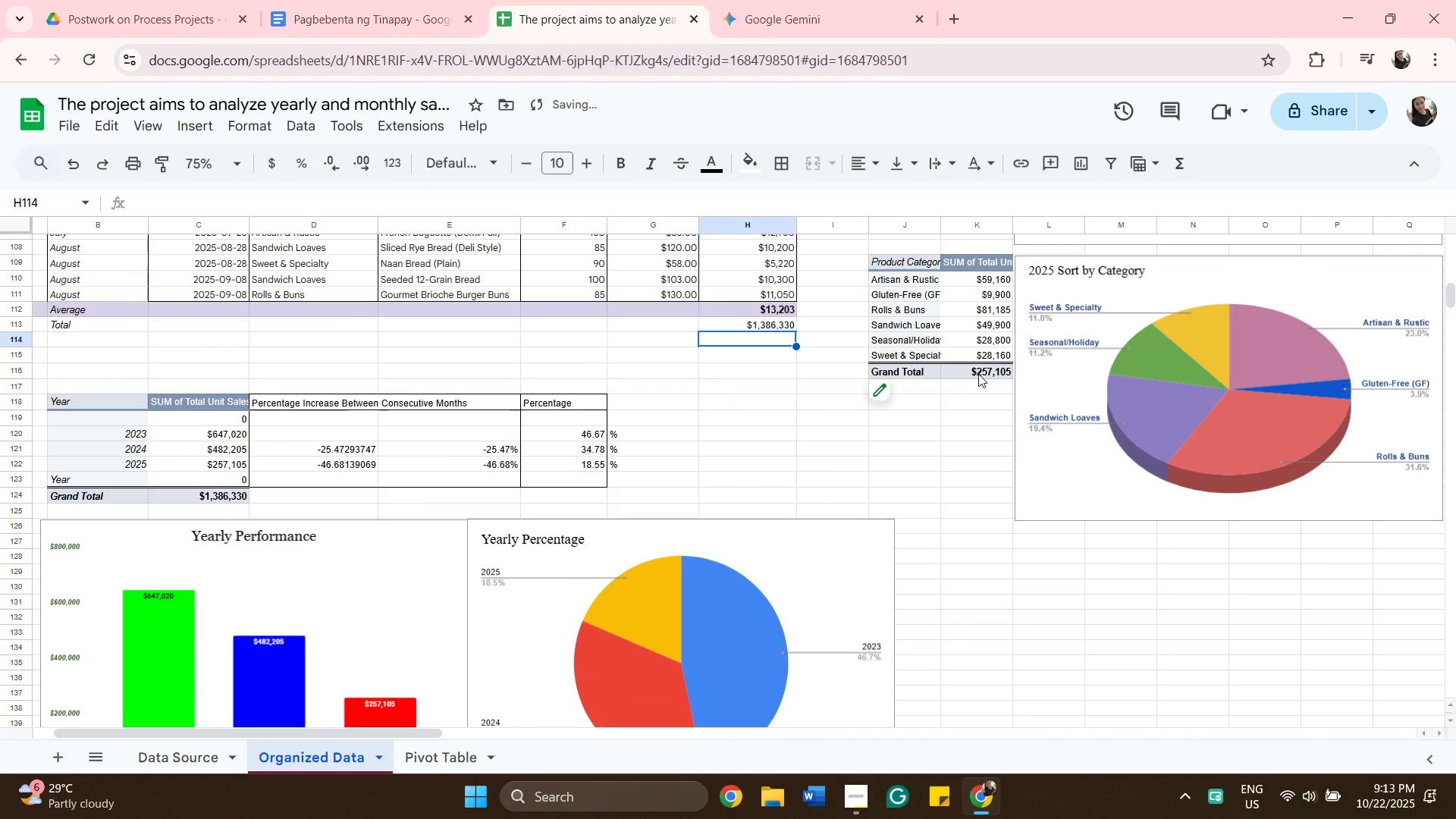 
scroll: coordinate [450, 476], scroll_direction: down, amount: 5.0
 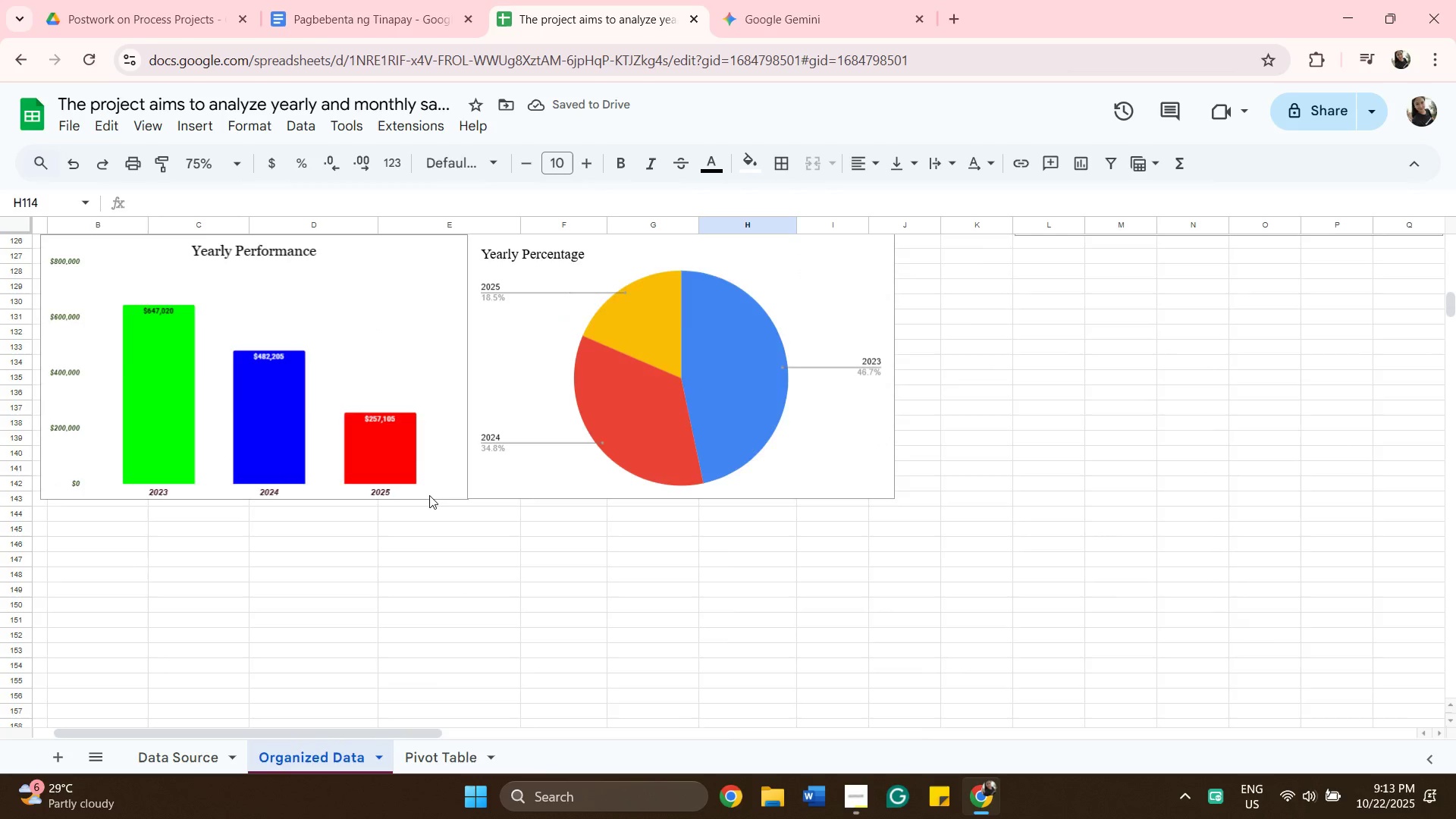 
scroll: coordinate [419, 503], scroll_direction: up, amount: 2.0
 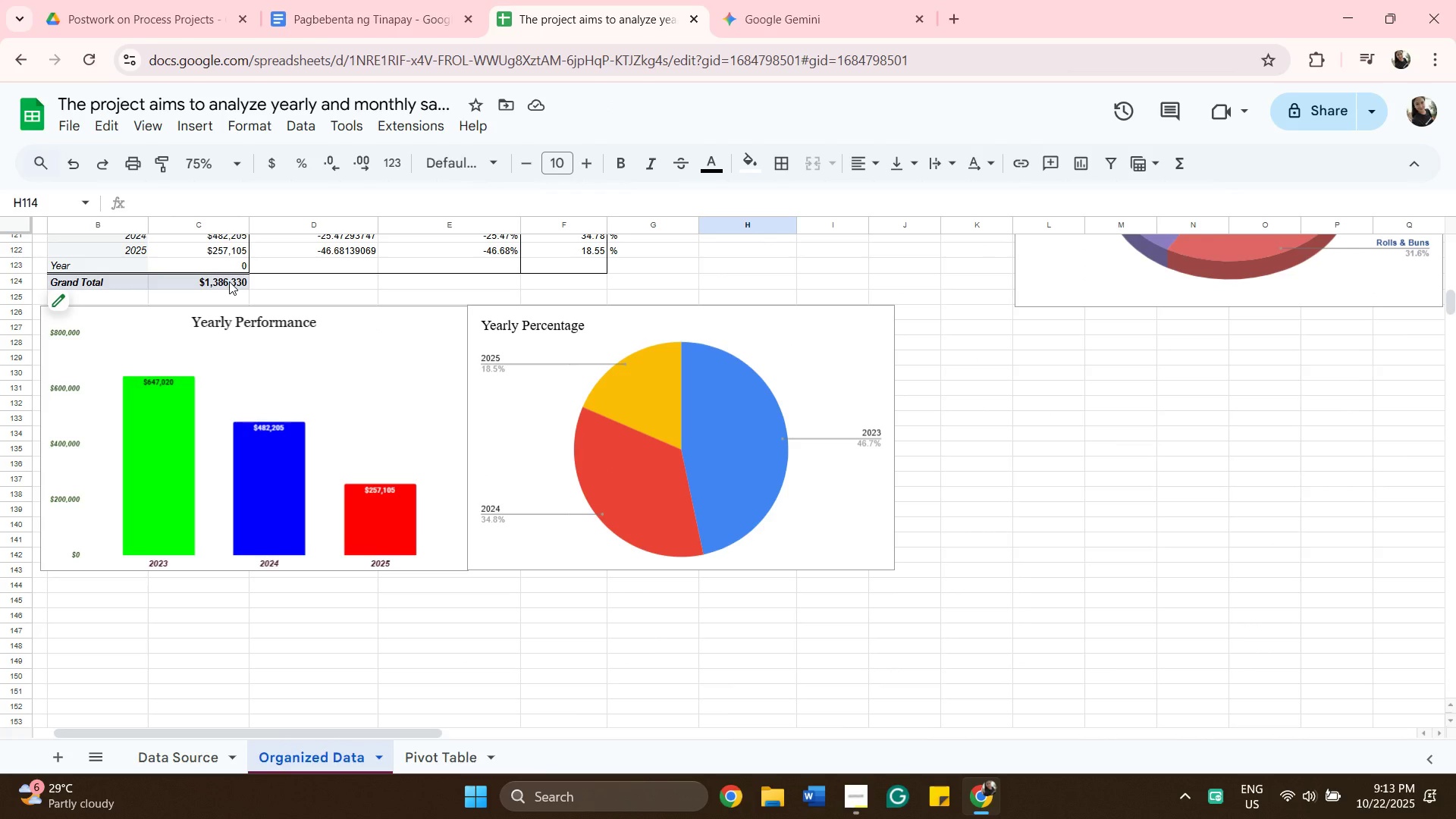 
left_click([229, 281])
 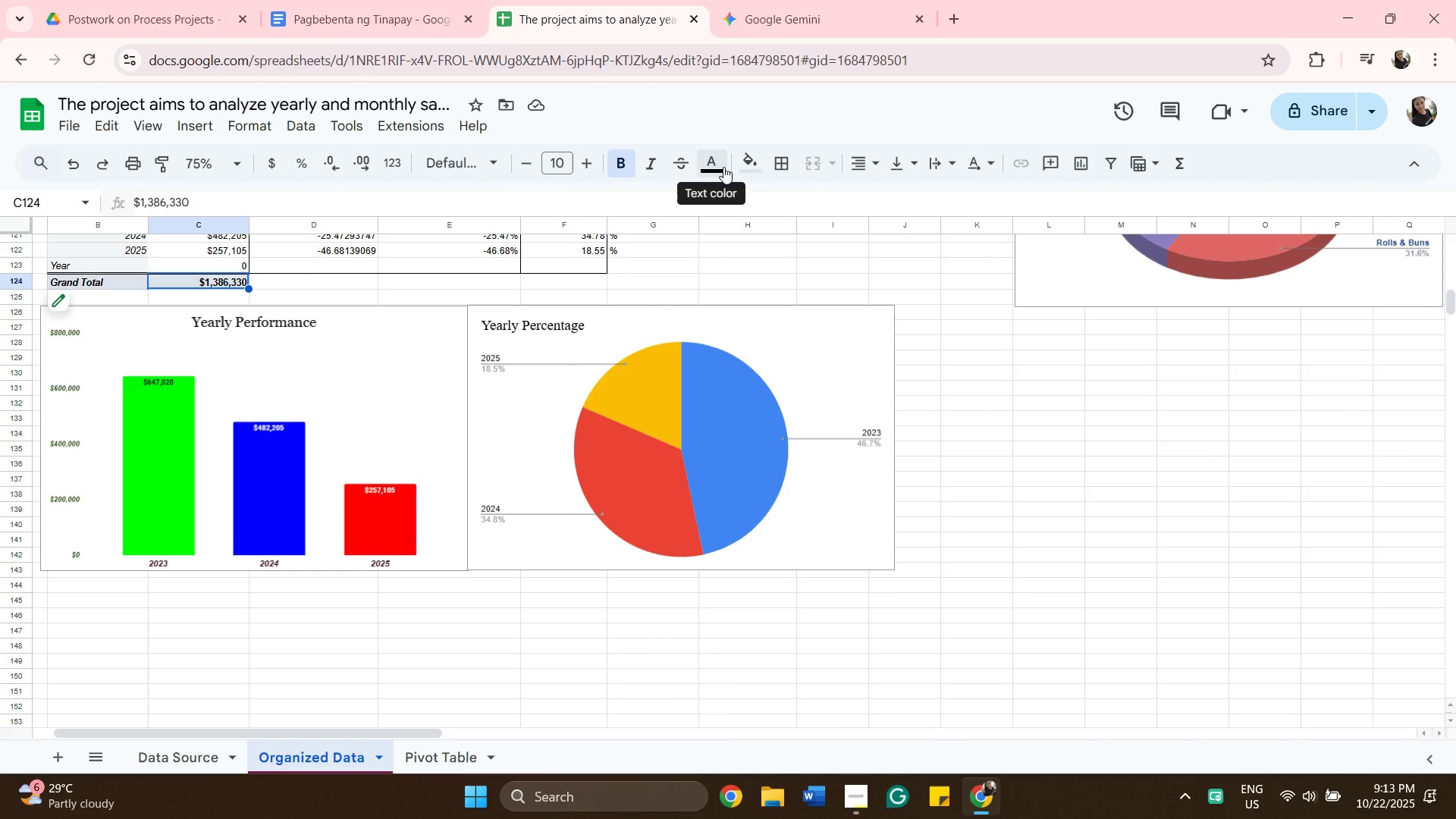 
left_click([720, 166])
 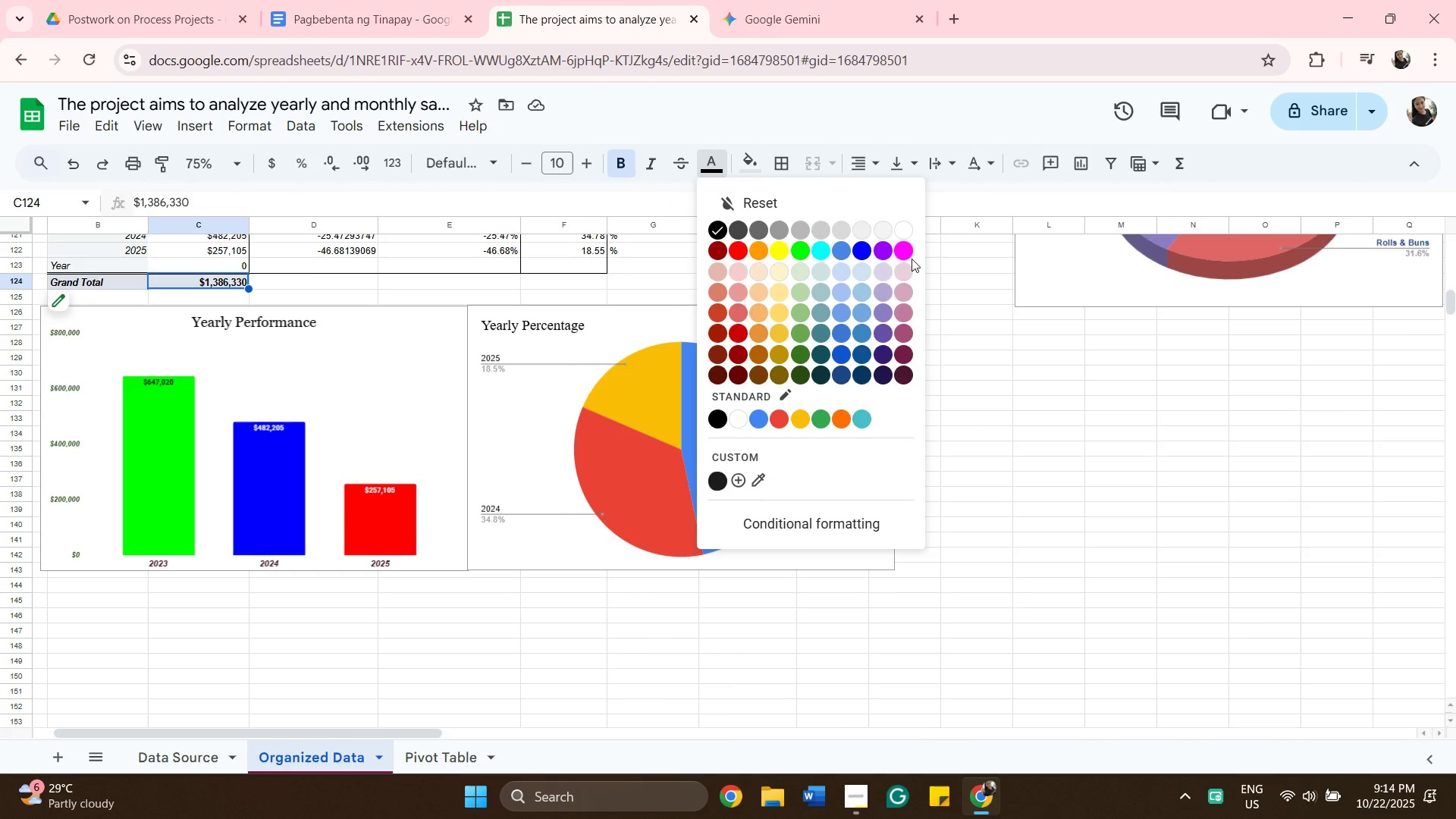 
left_click([905, 256])
 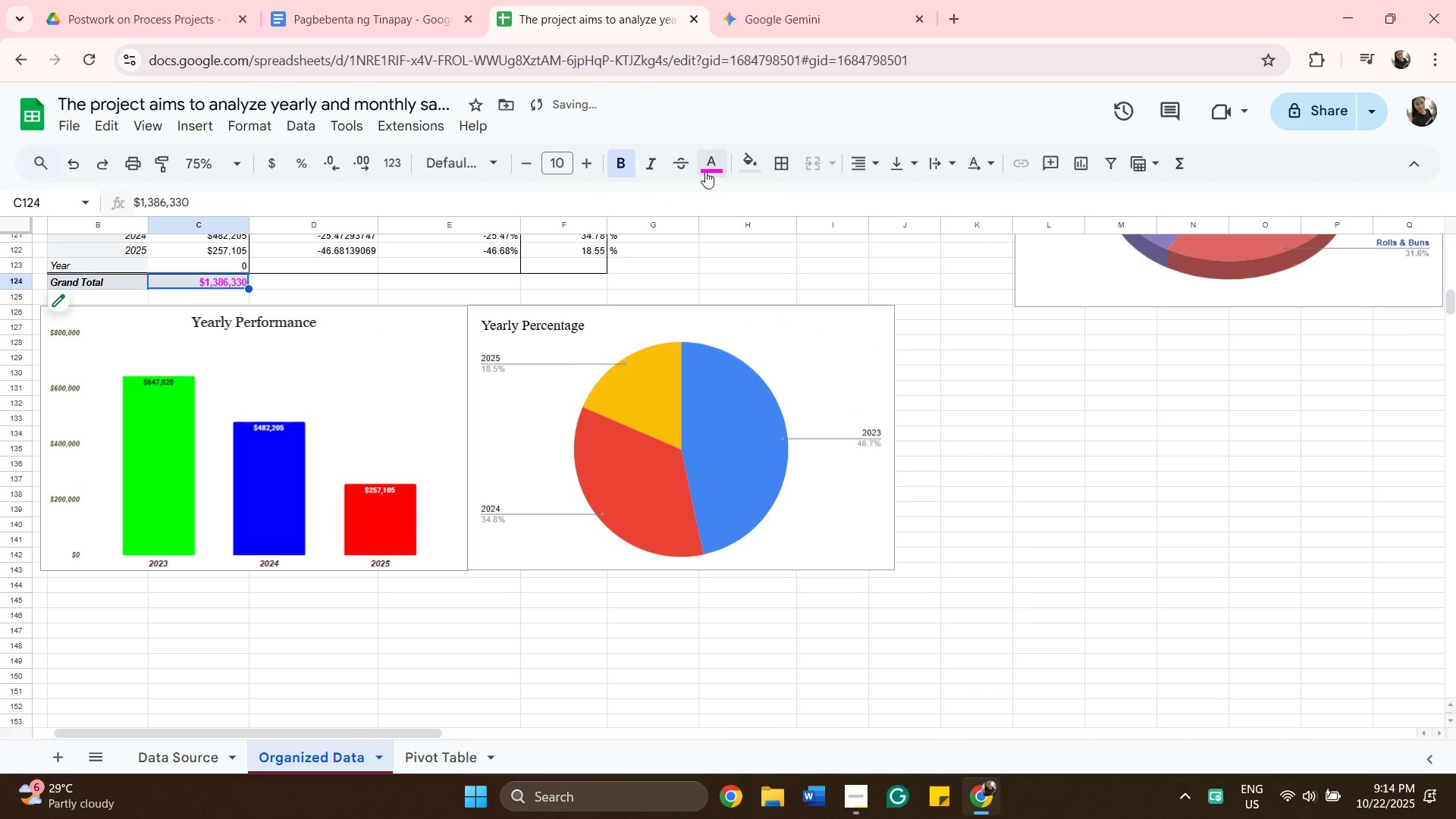 
left_click([705, 171])
 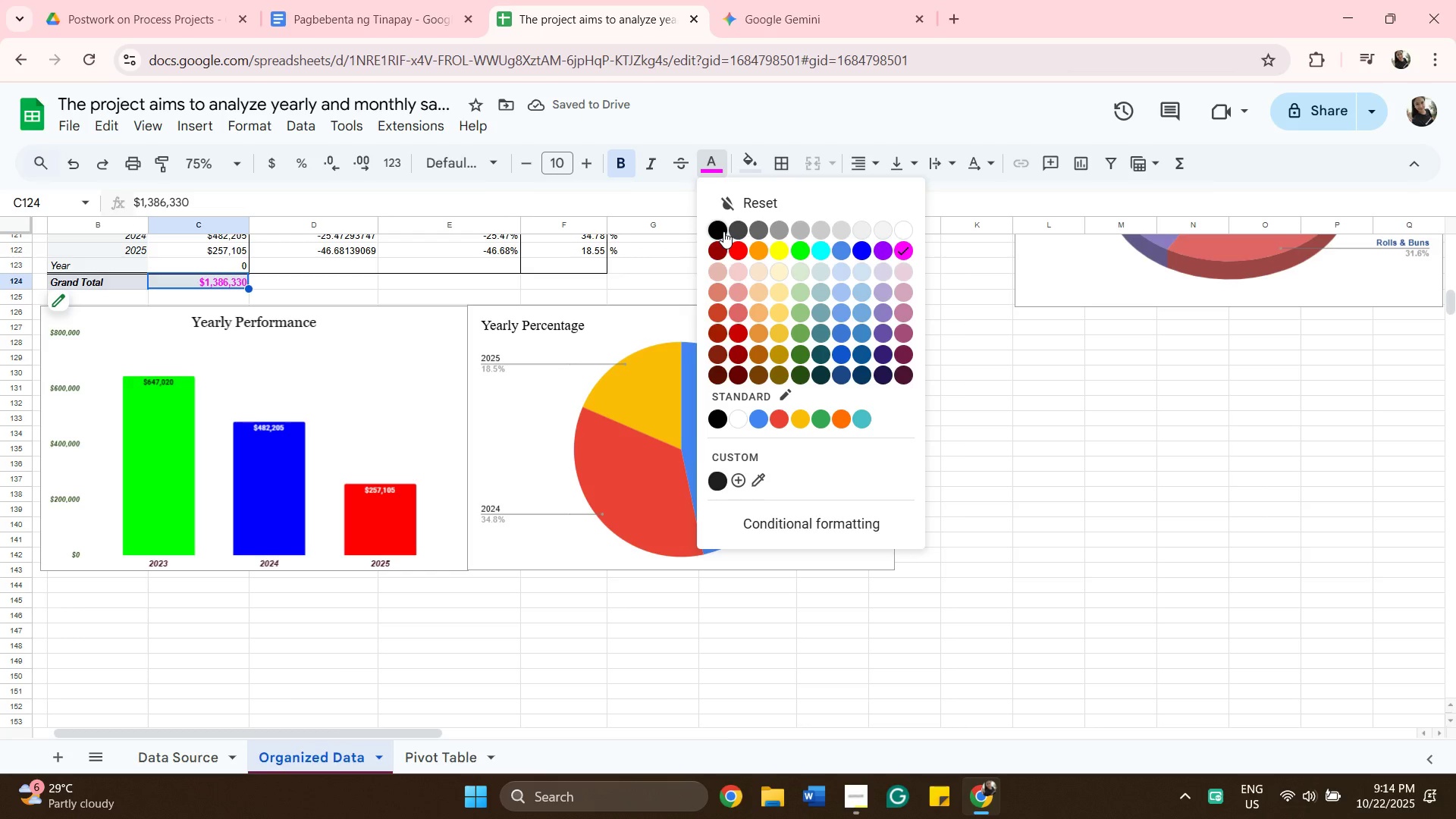 
left_click([723, 231])
 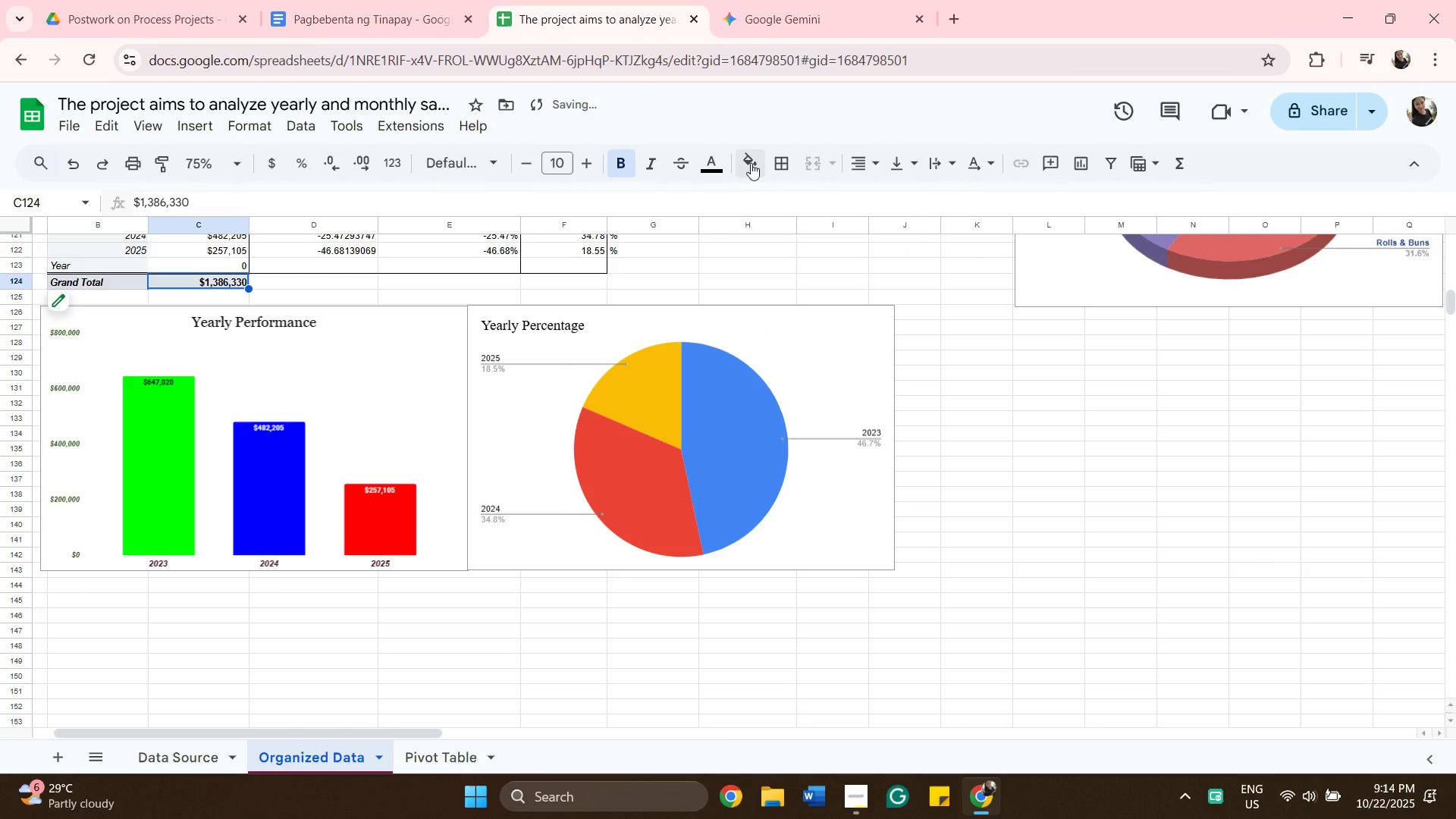 
left_click([751, 163])
 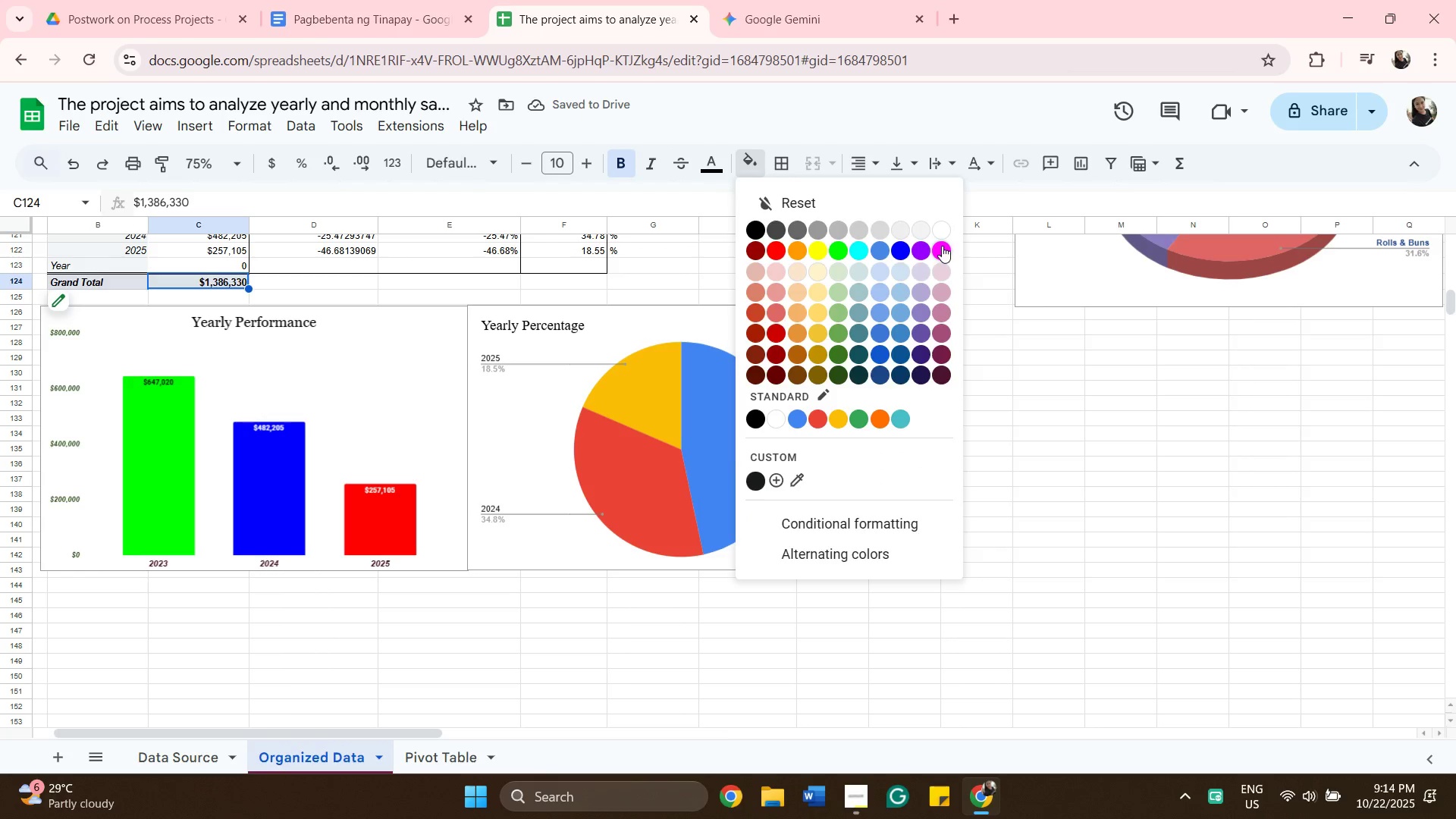 
left_click([942, 246])
 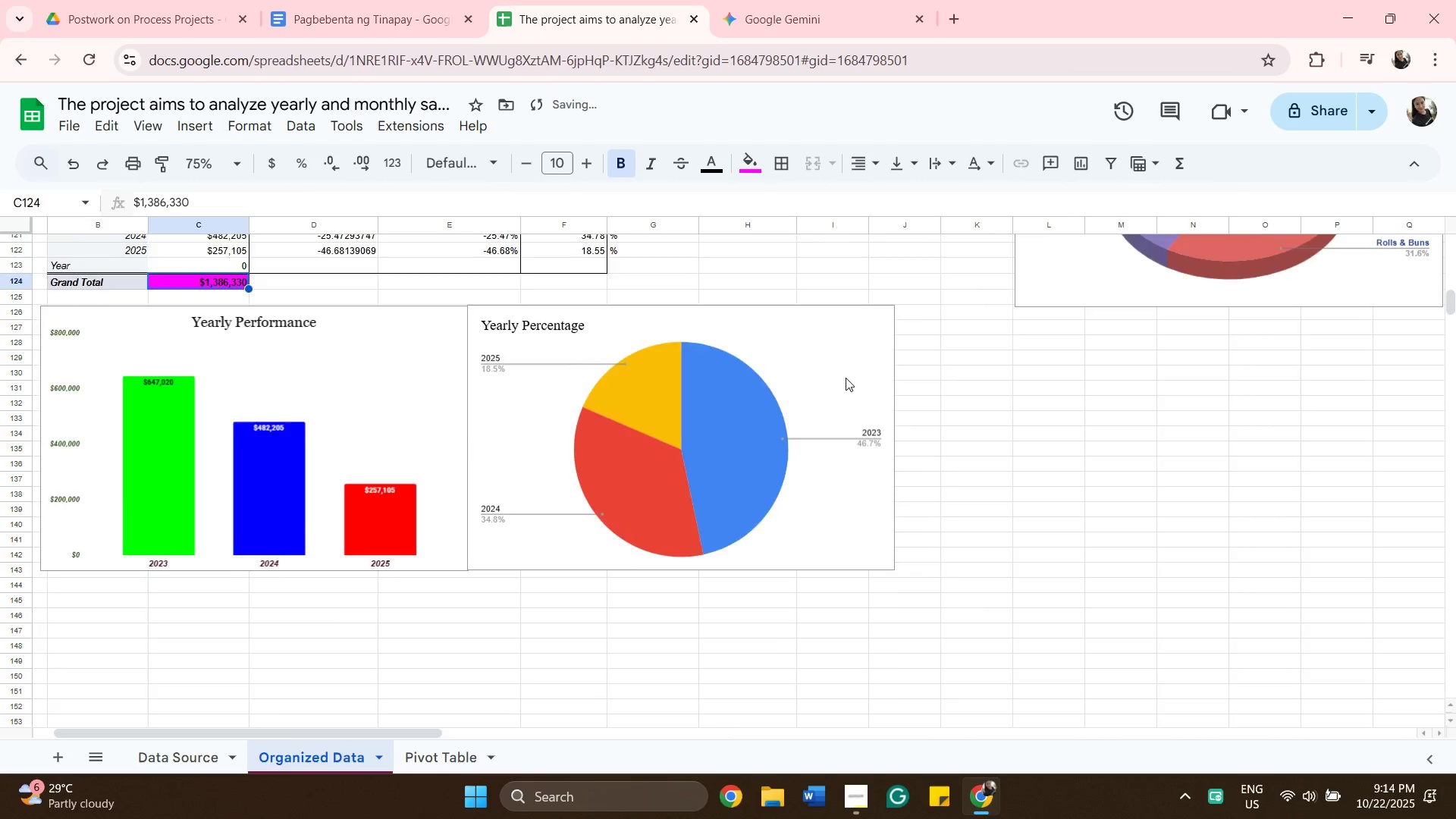 
scroll: coordinate [930, 411], scroll_direction: up, amount: 12.0
 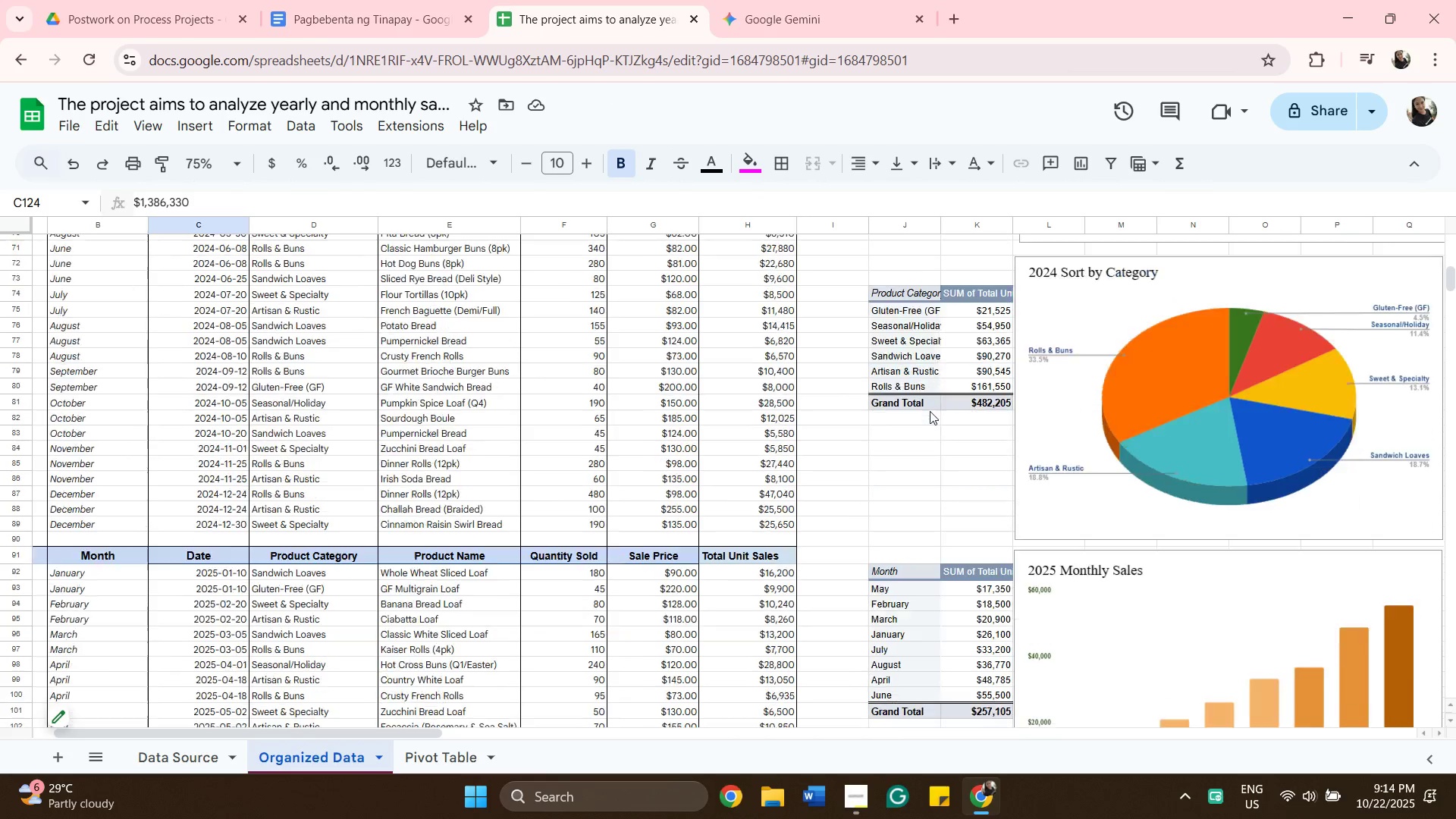 
scroll: coordinate [927, 411], scroll_direction: down, amount: 8.0
 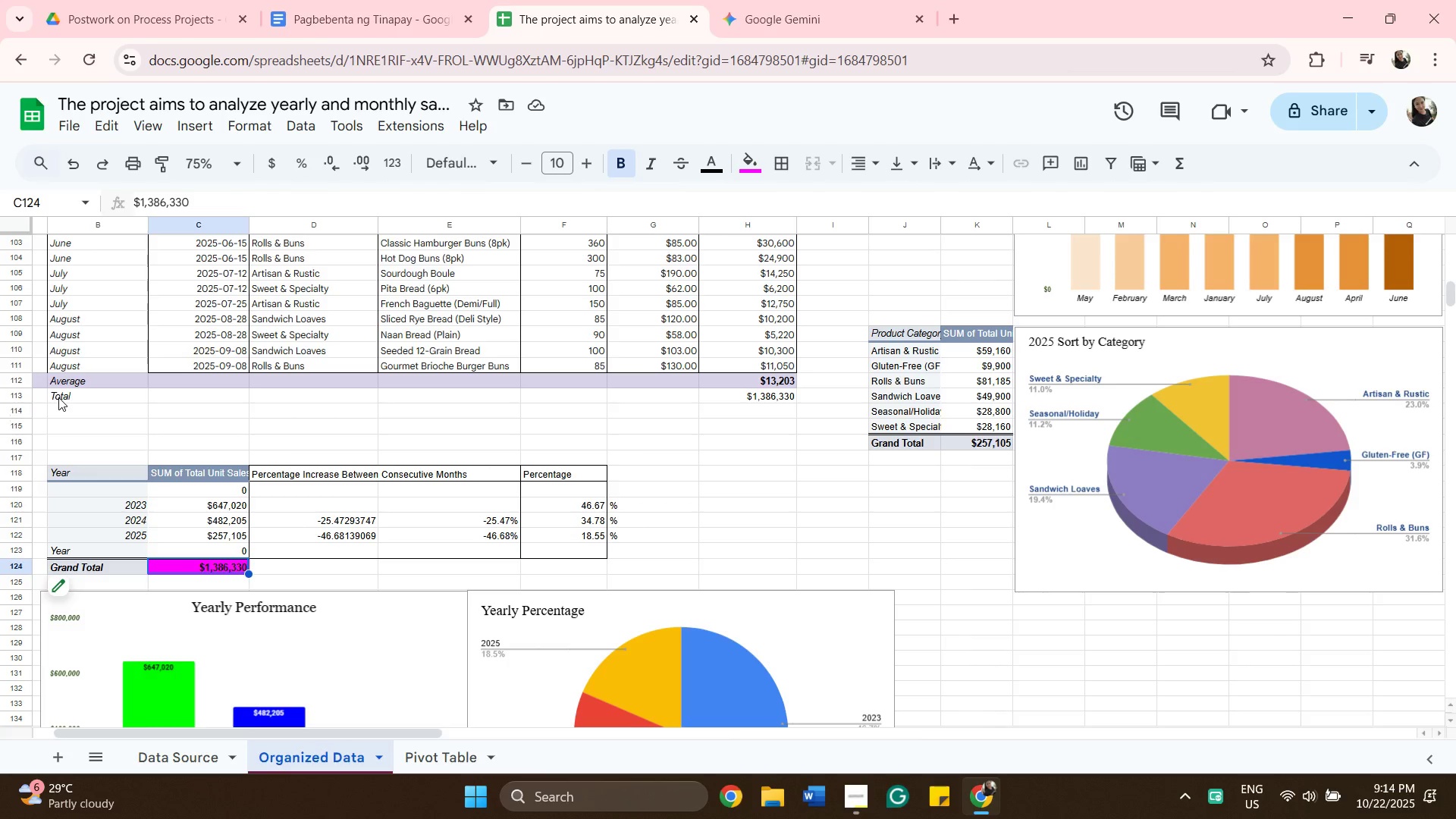 
left_click([58, 397])
 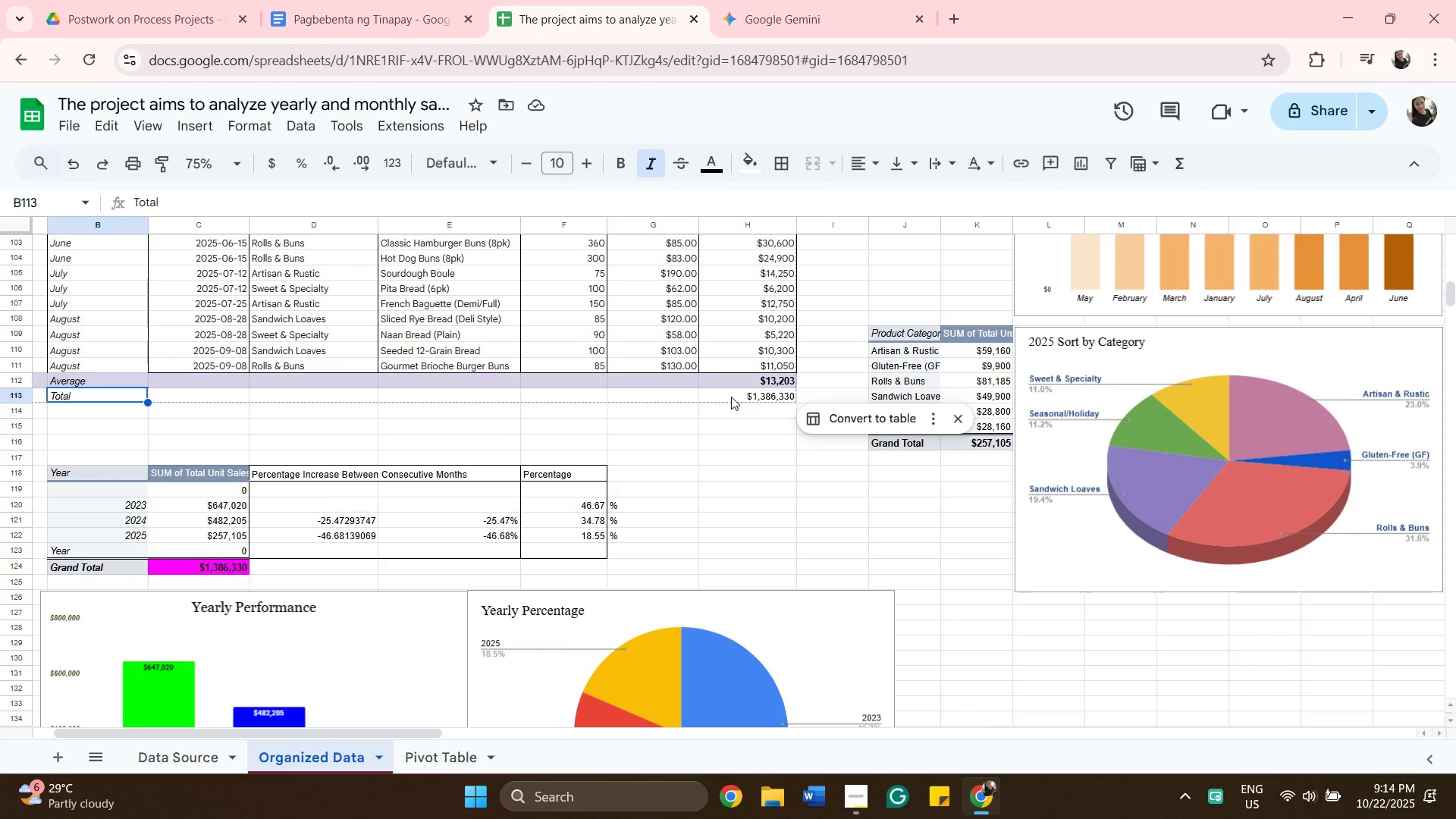 
hold_key(key=ShiftLeft, duration=0.59)
left_click([731, 397])
 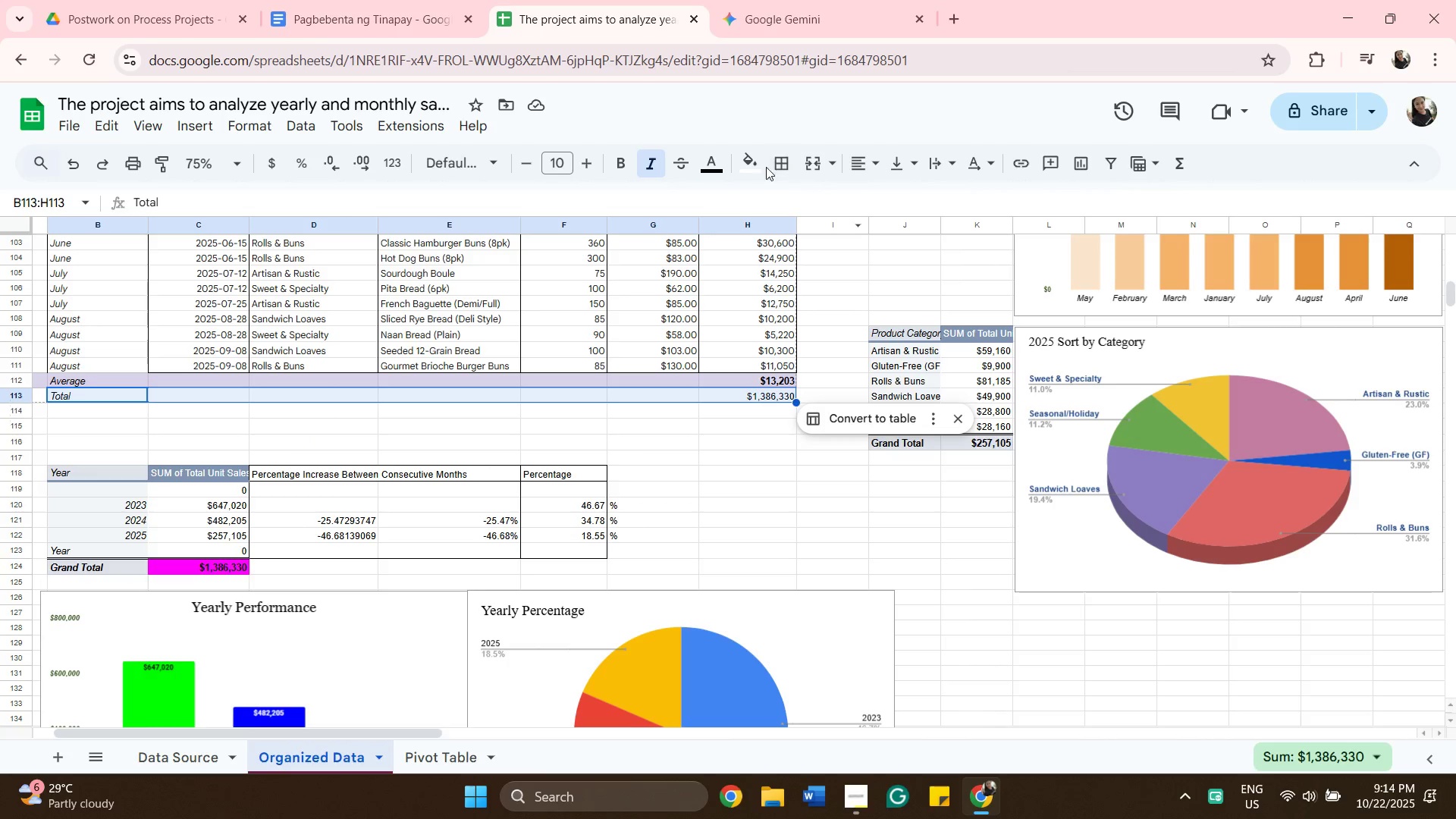 
left_click([756, 167])
 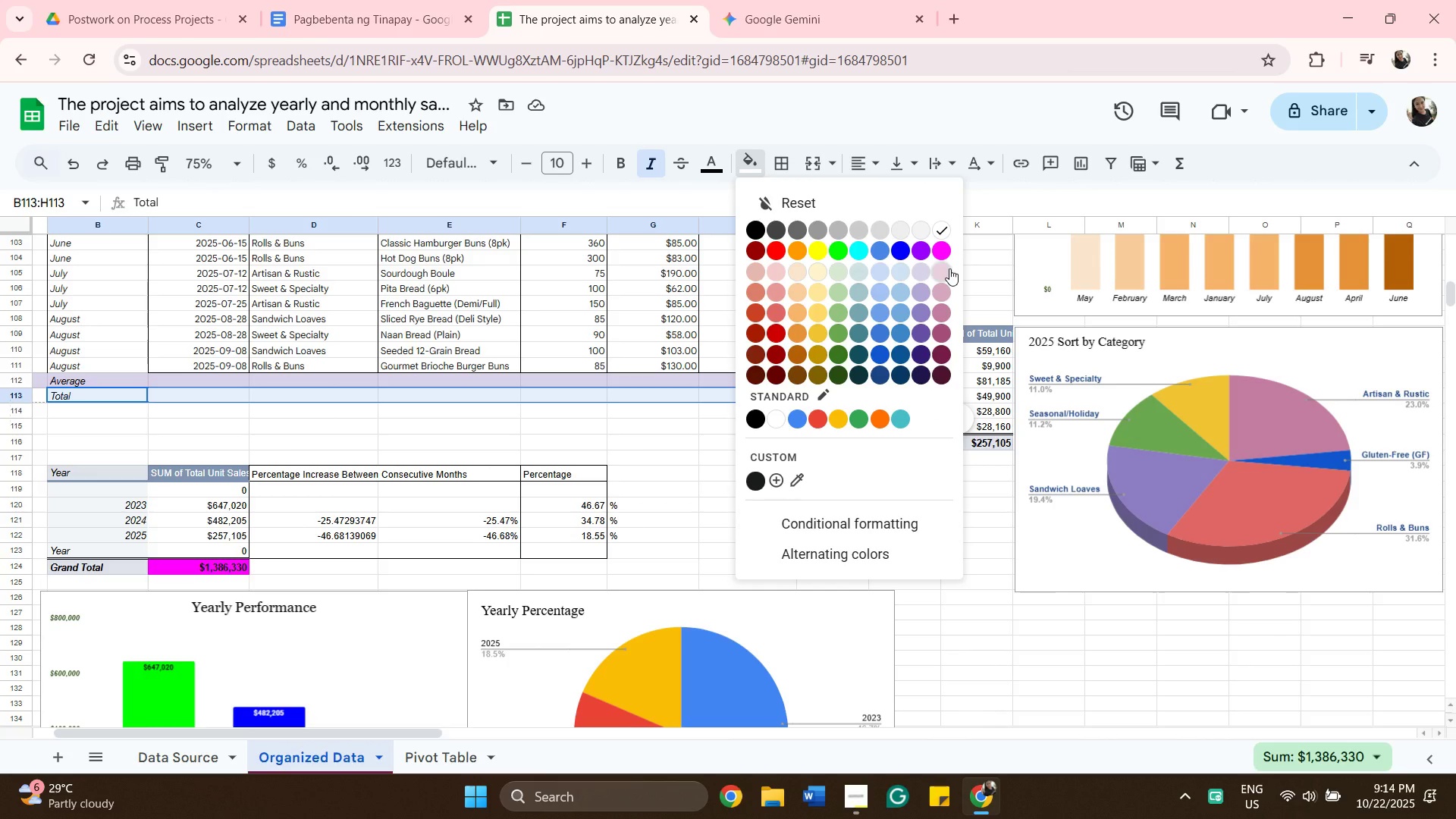 
mouse_move([934, 276])
 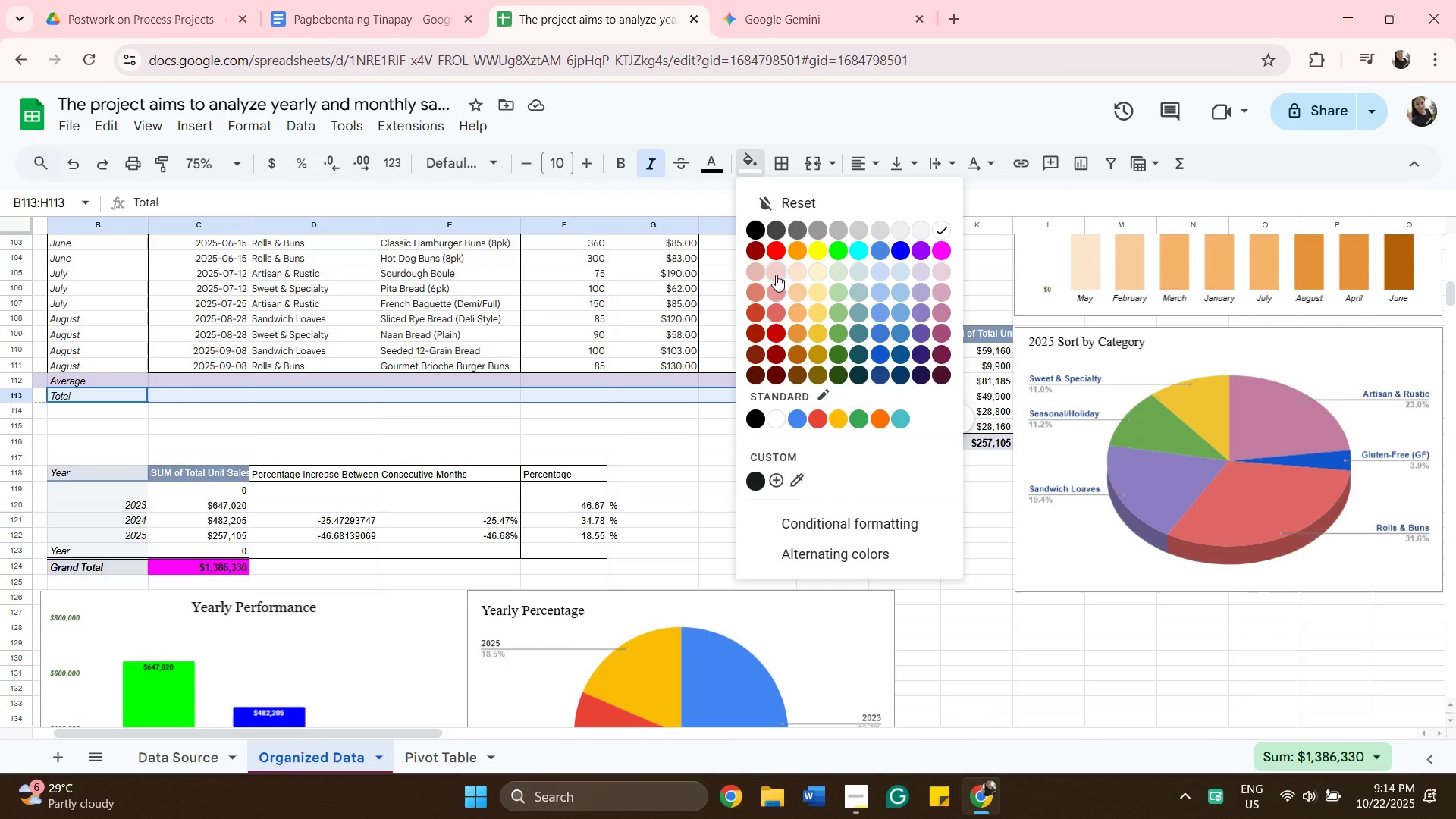 
left_click([776, 275])
 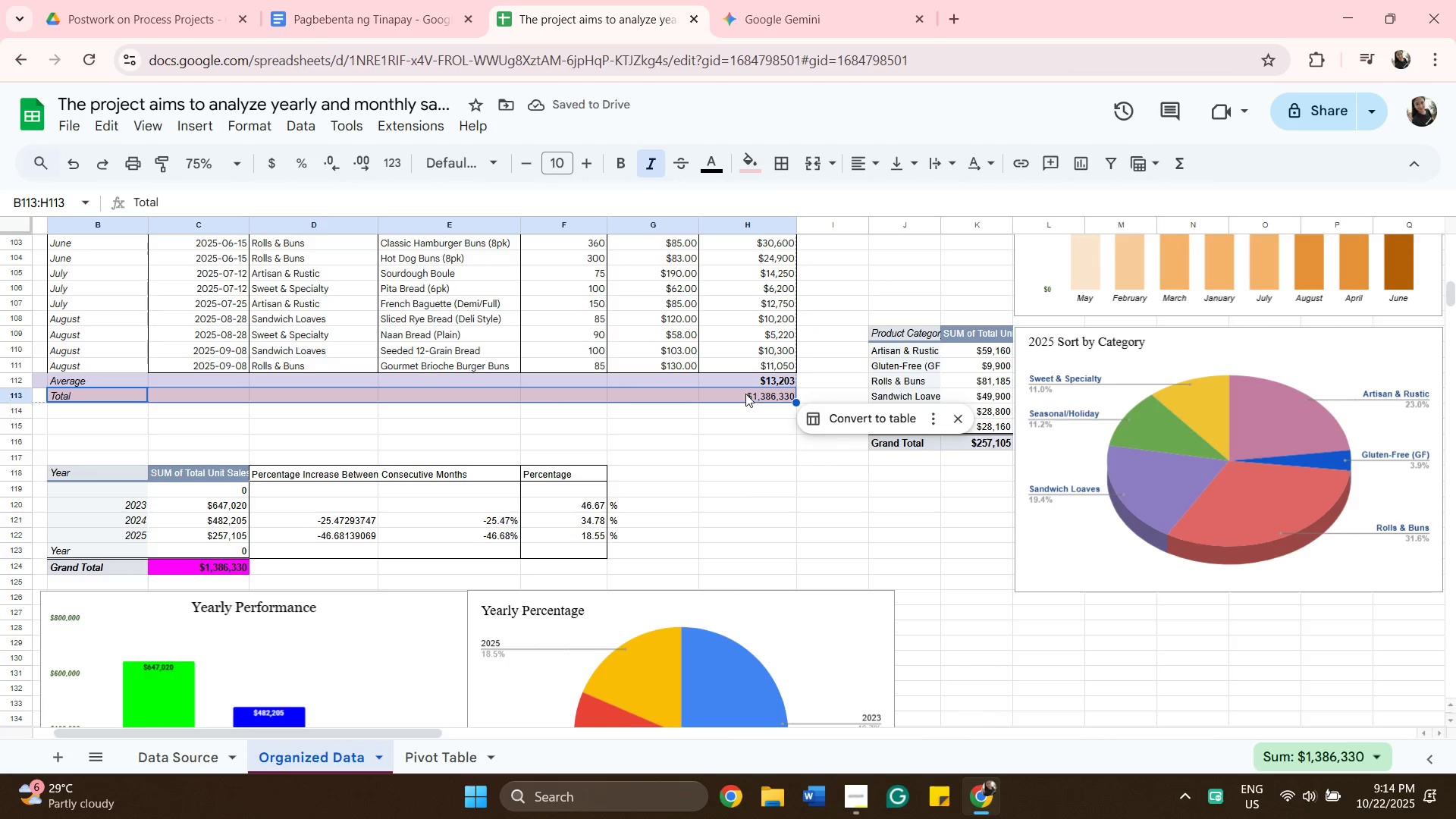 
left_click([745, 394])
 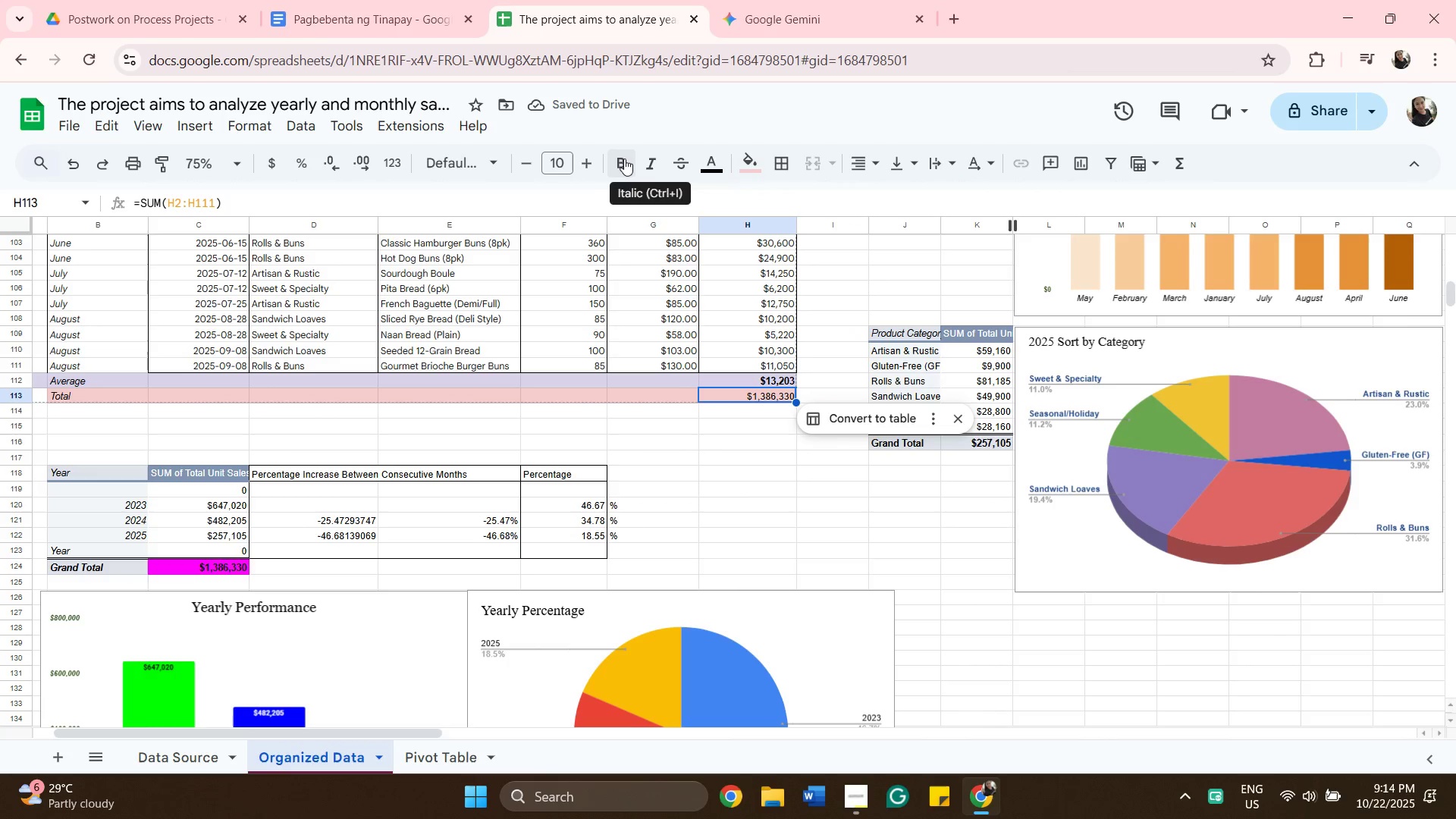 
left_click([623, 158])
 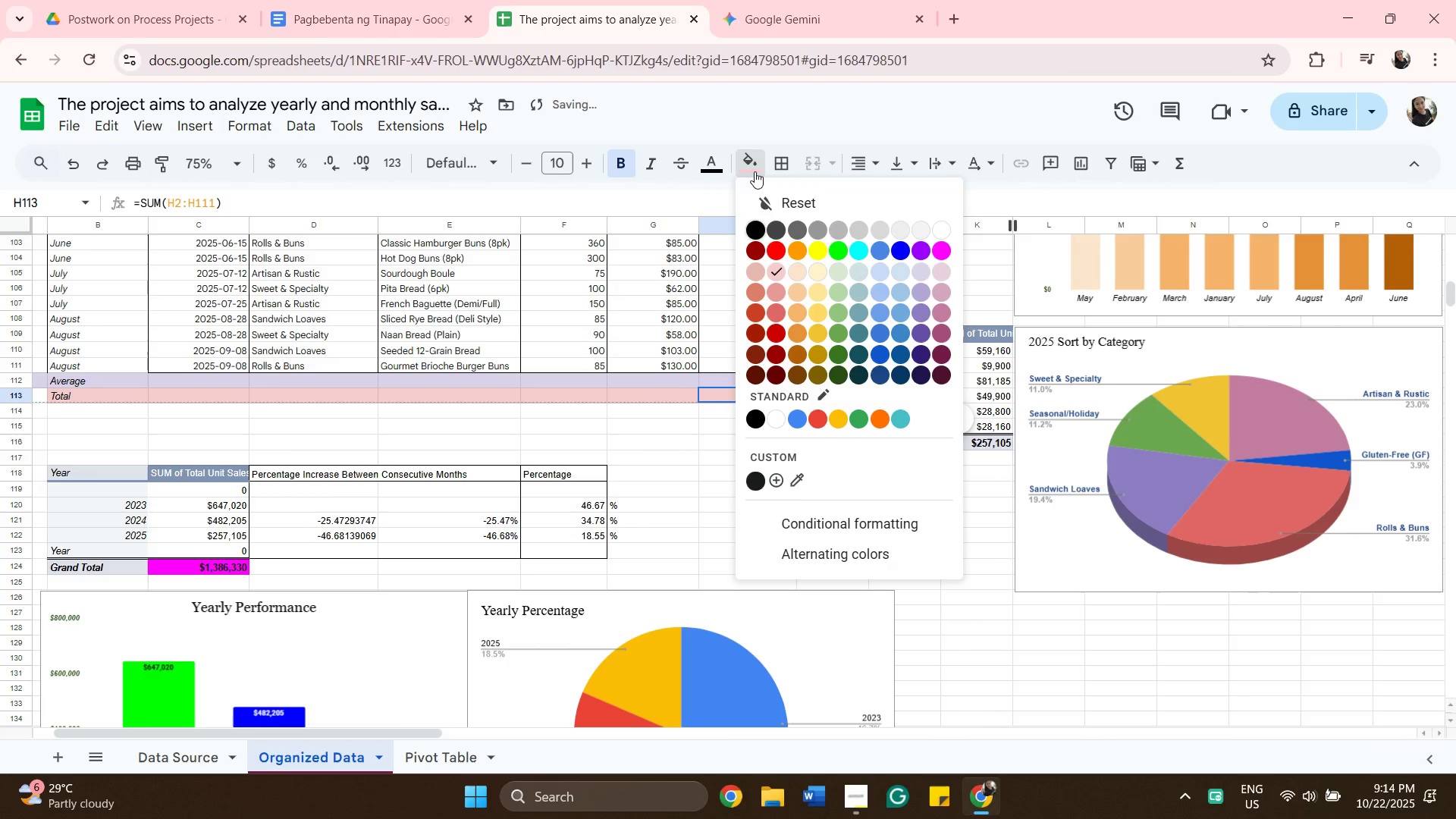 
left_click([755, 171])
 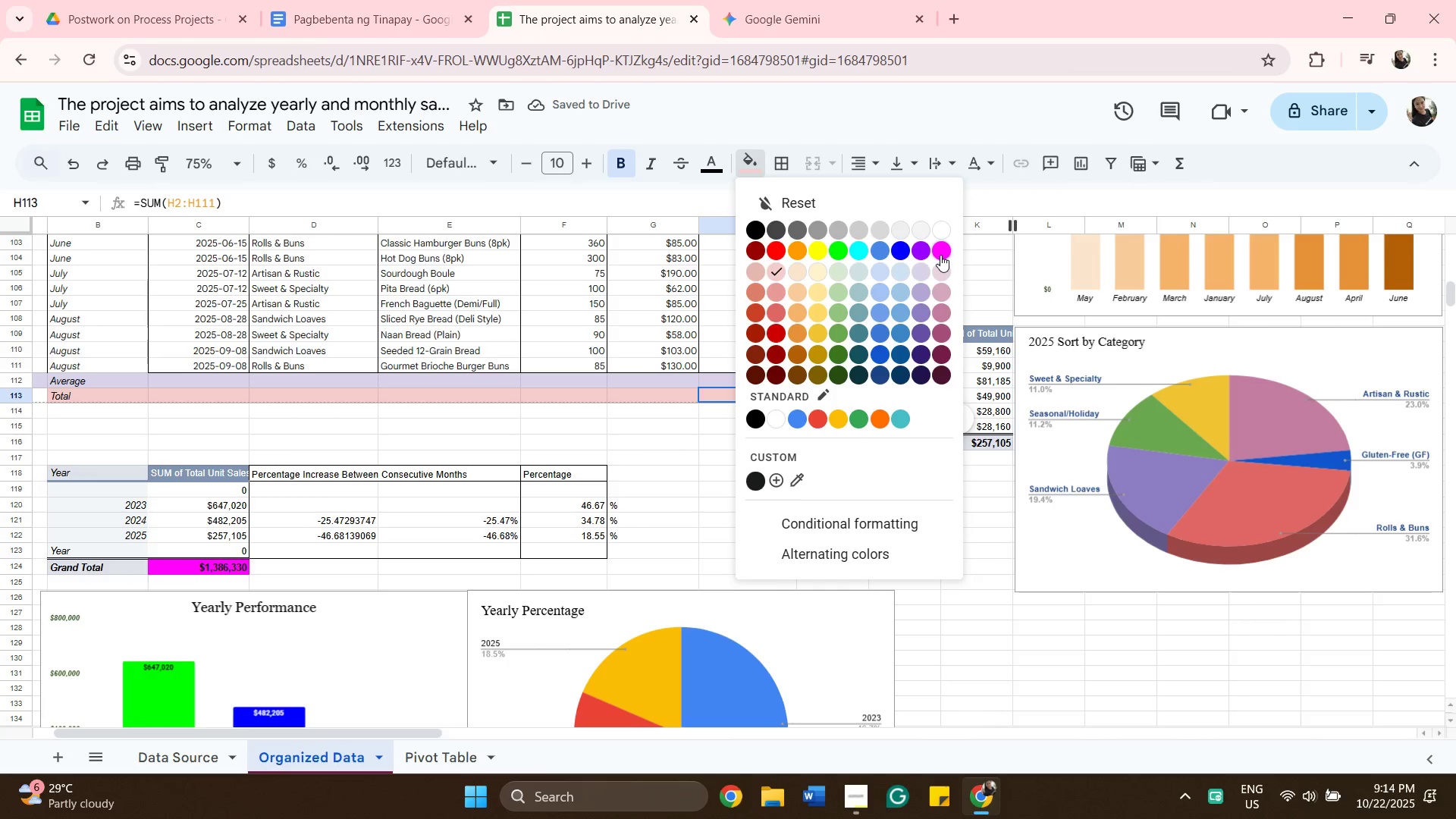 
left_click([940, 255])
 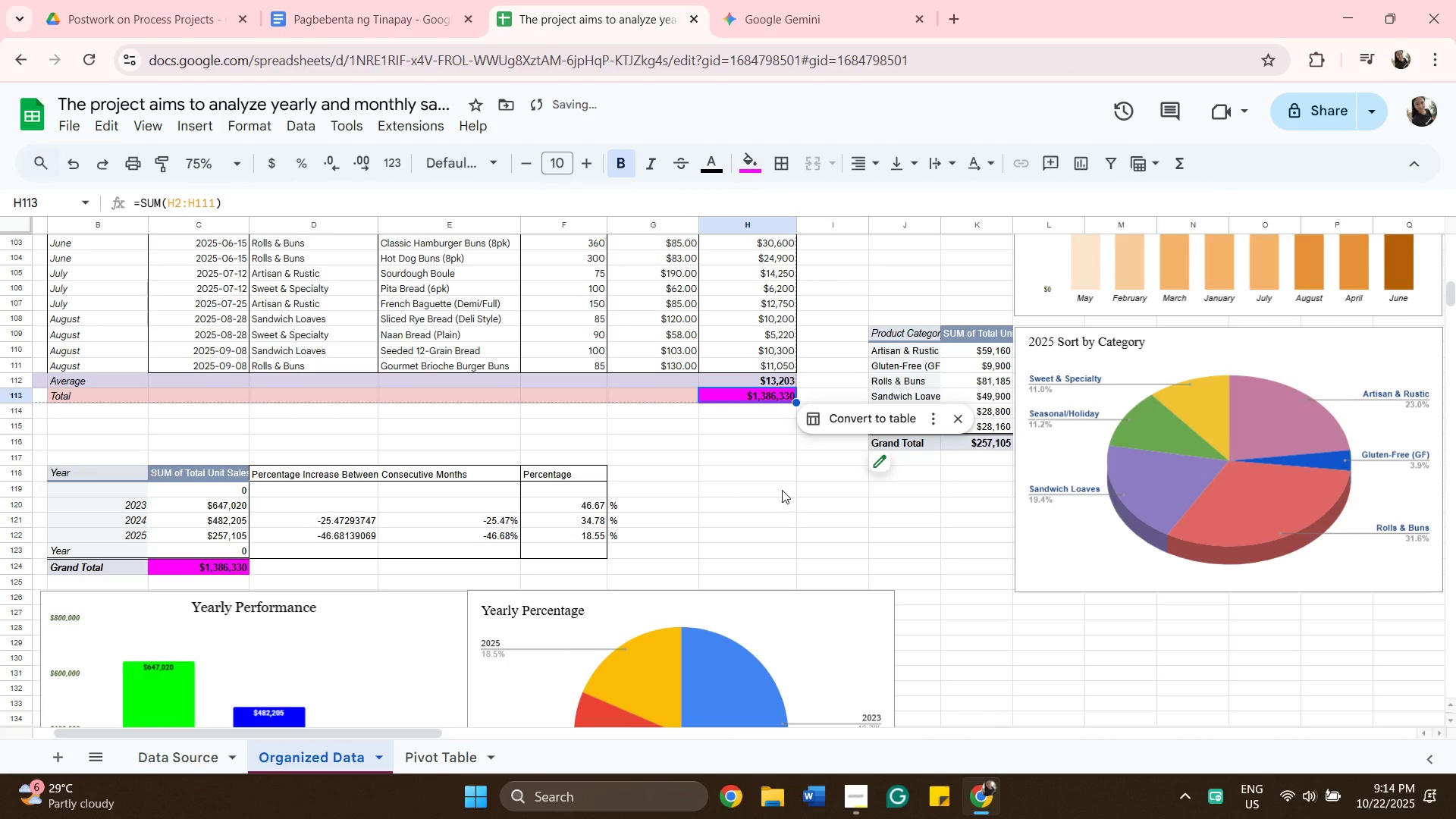 
scroll: coordinate [782, 490], scroll_direction: down, amount: 3.0
 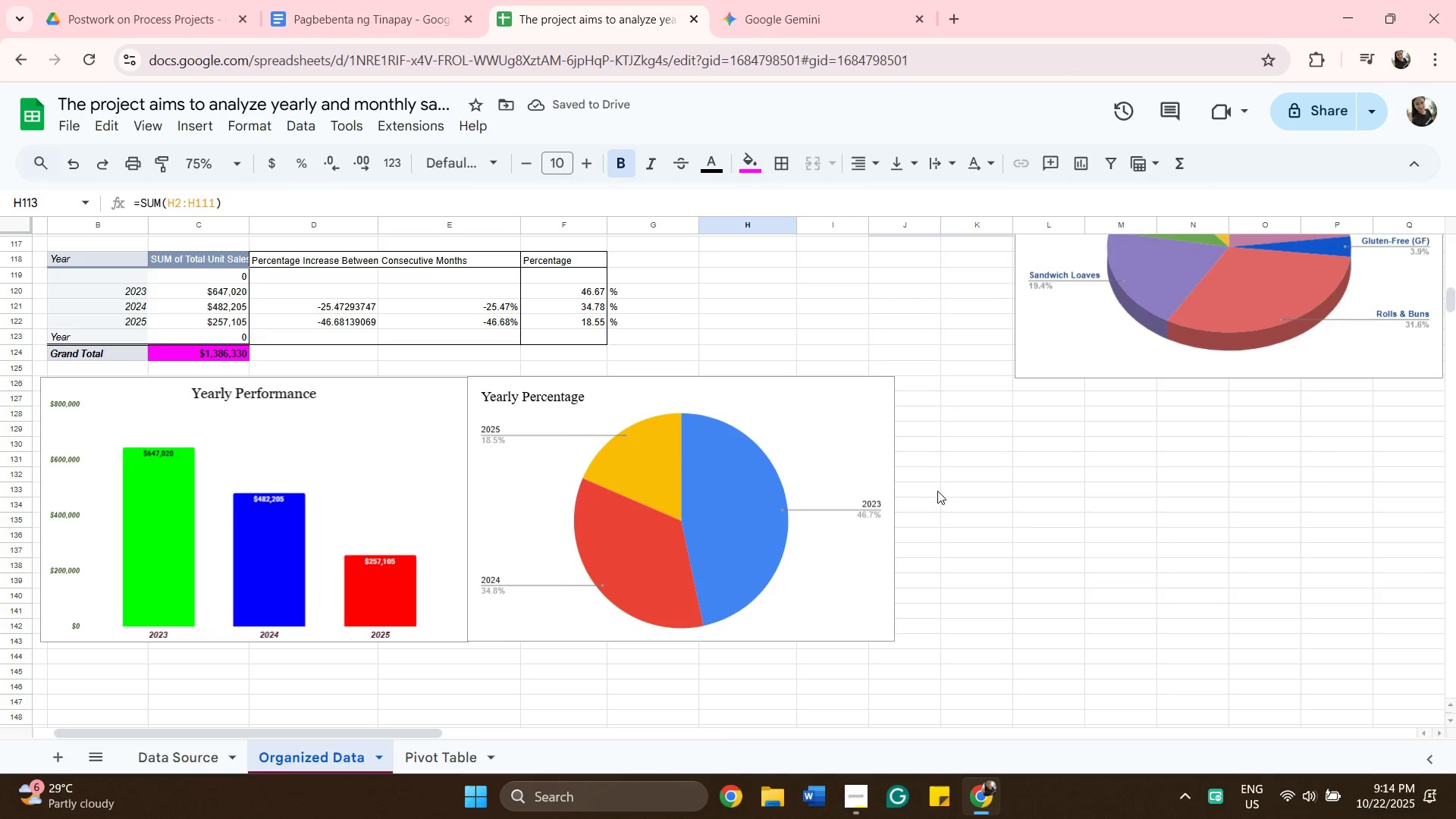 
left_click([937, 491])
 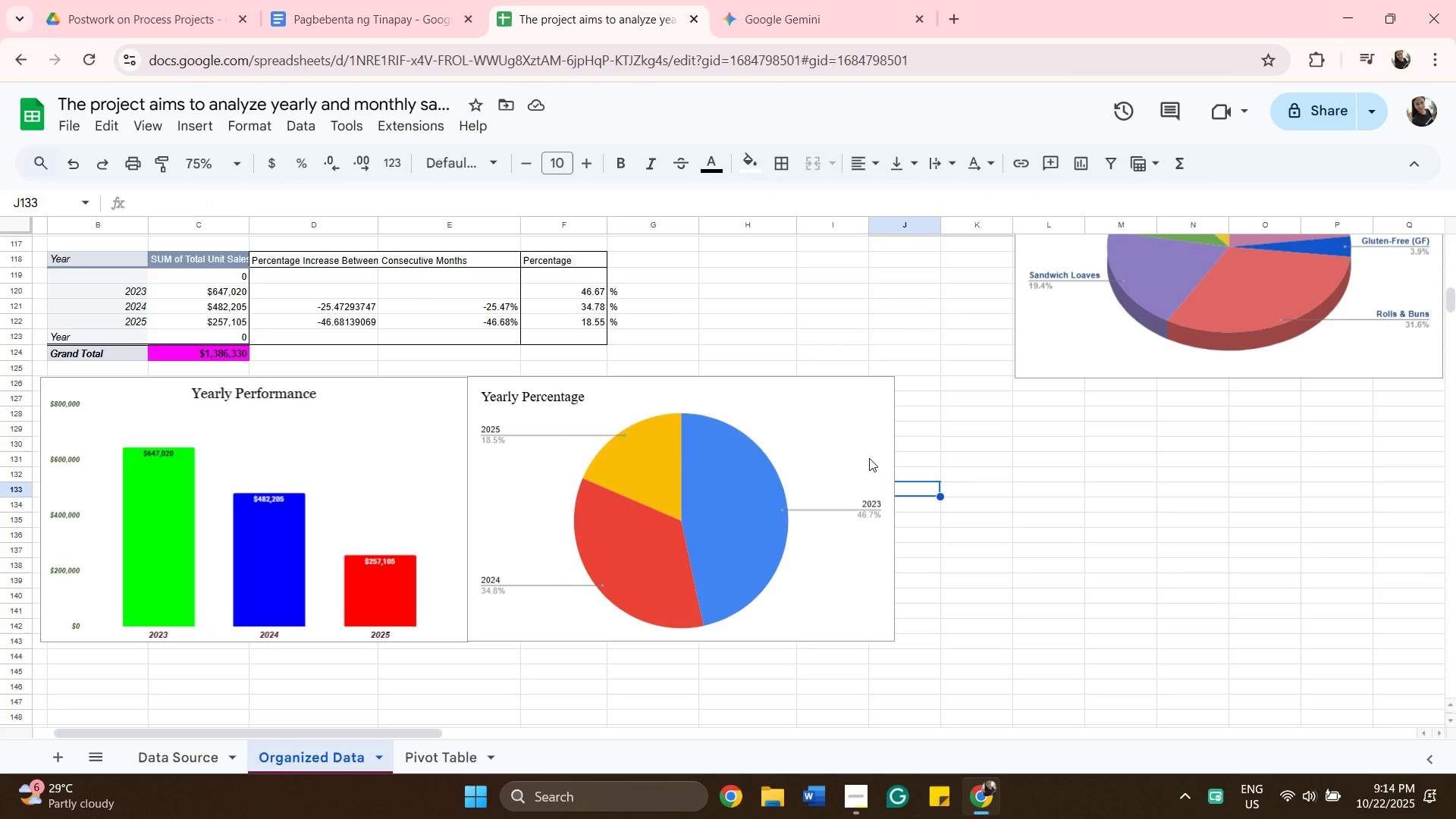 
scroll: coordinate [857, 427], scroll_direction: up, amount: 2.0
 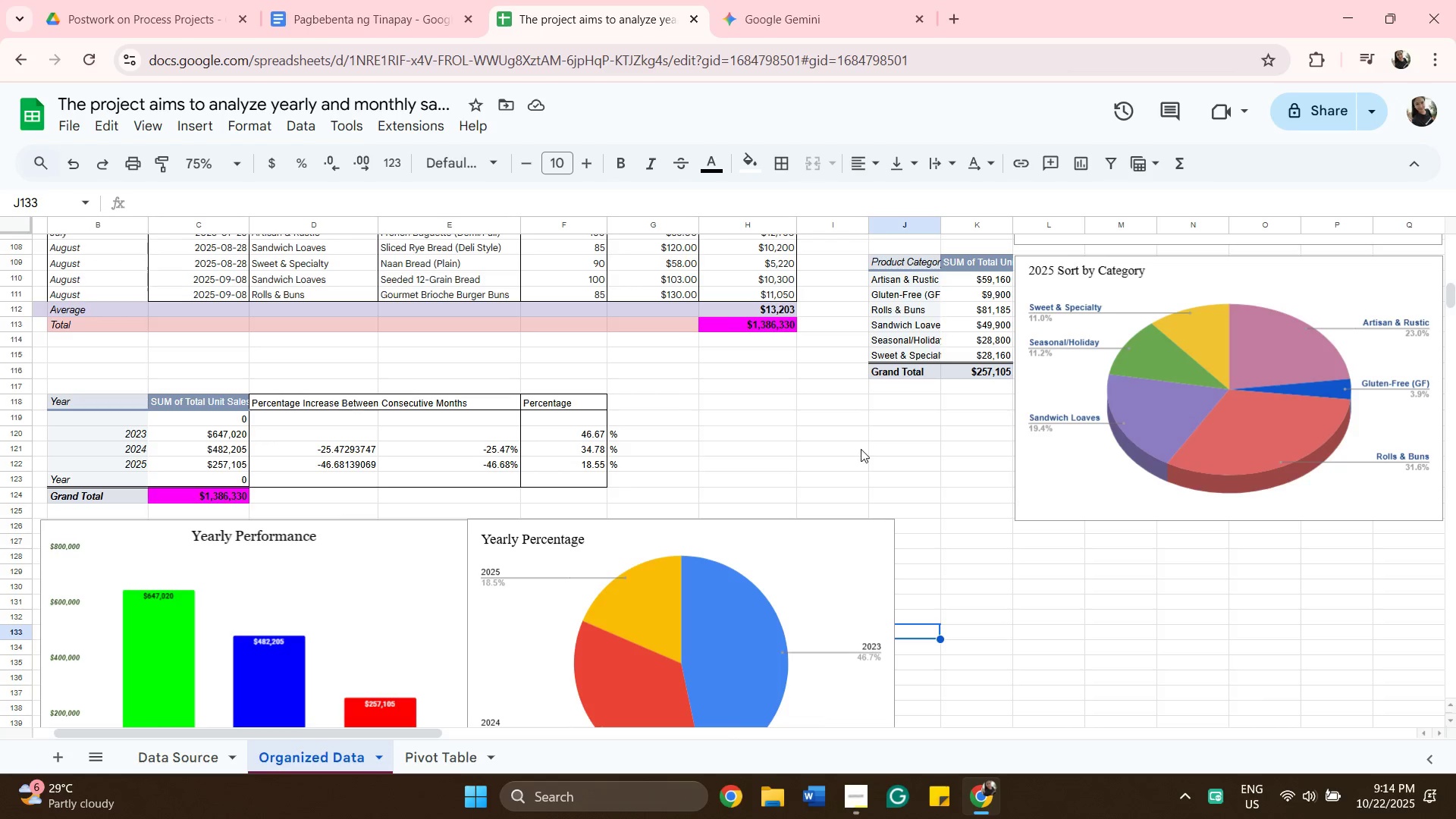 
scroll: coordinate [864, 463], scroll_direction: down, amount: 2.0
 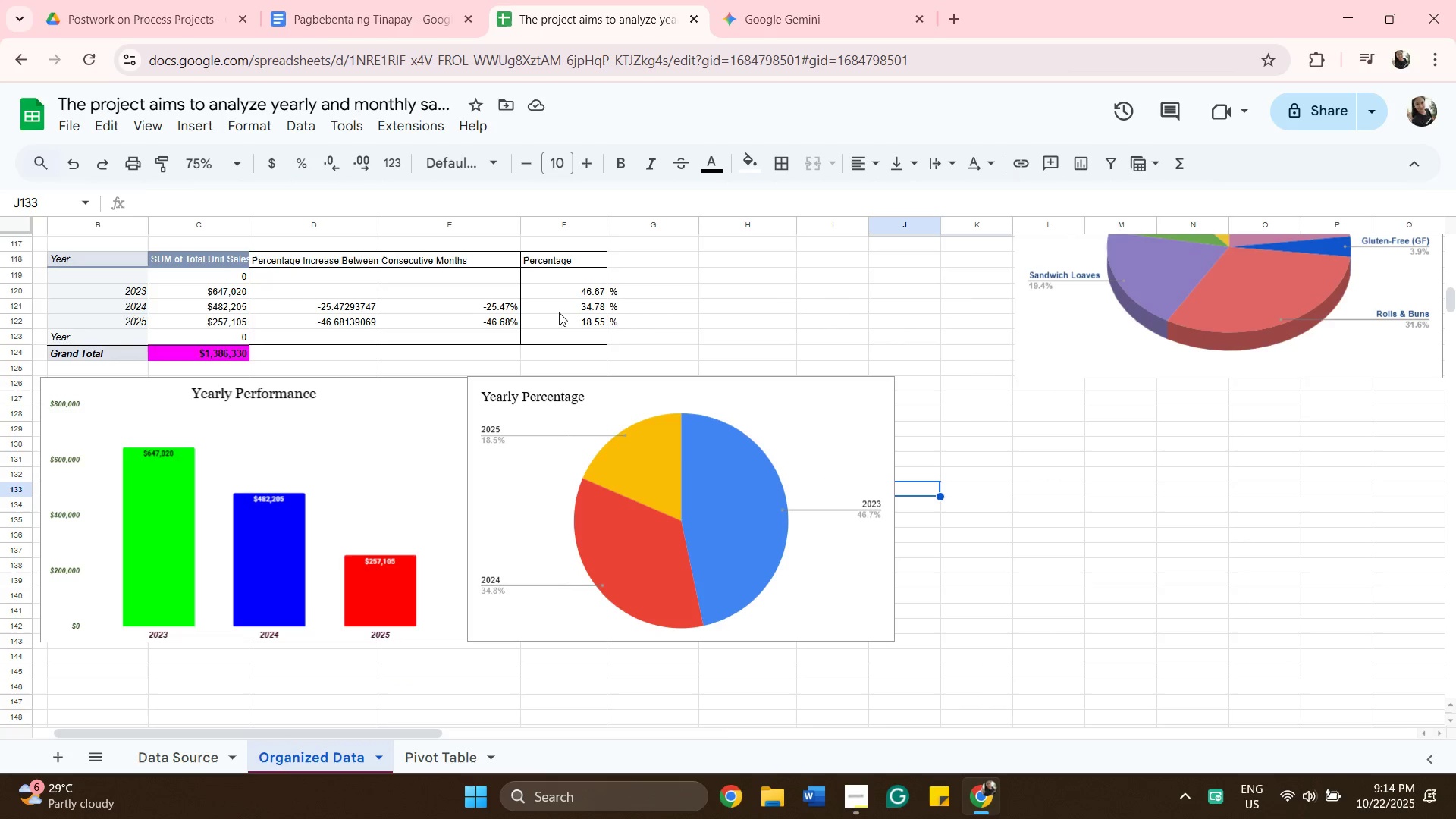 
left_click([559, 292])
 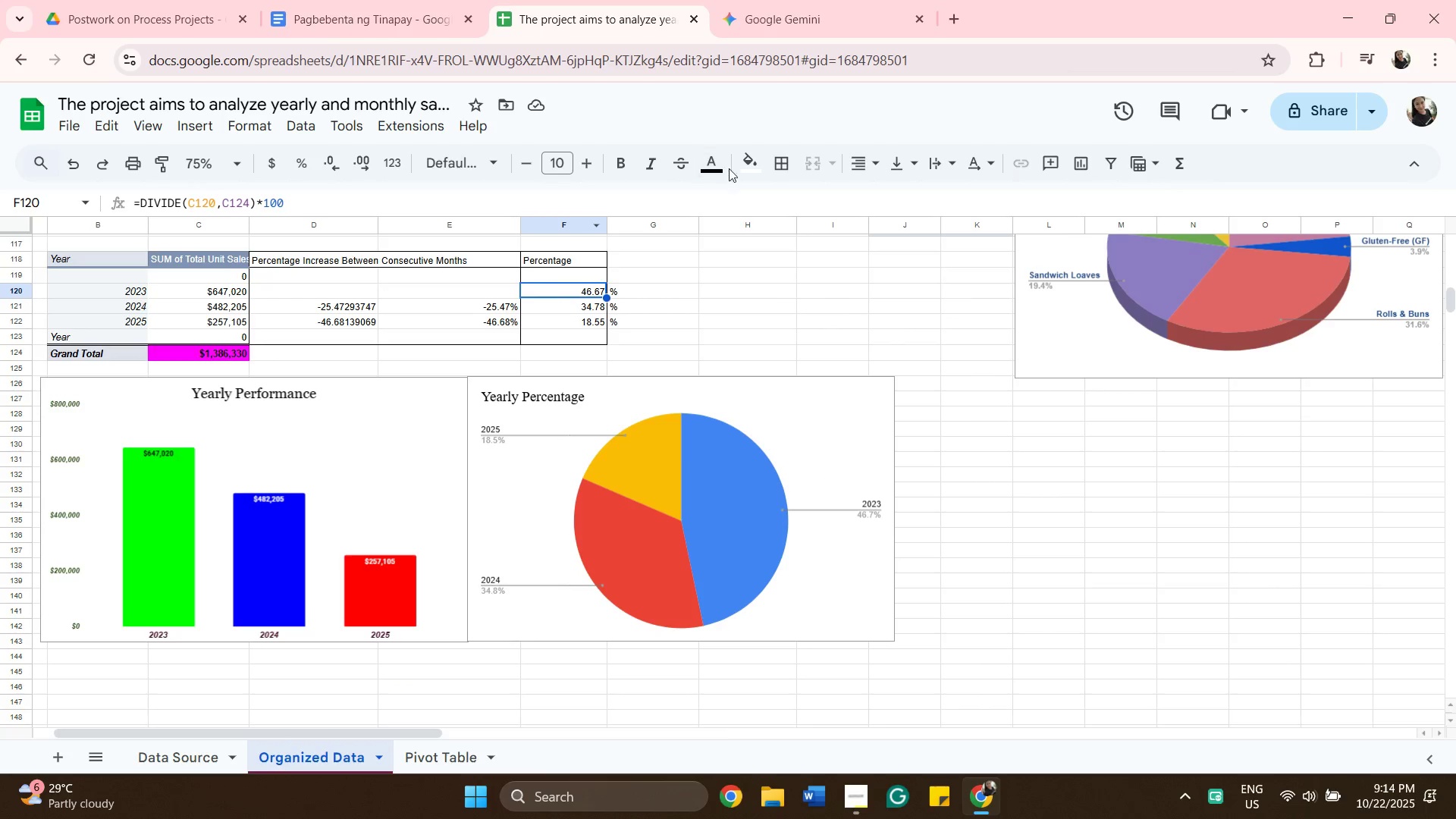 
left_click([739, 173])
 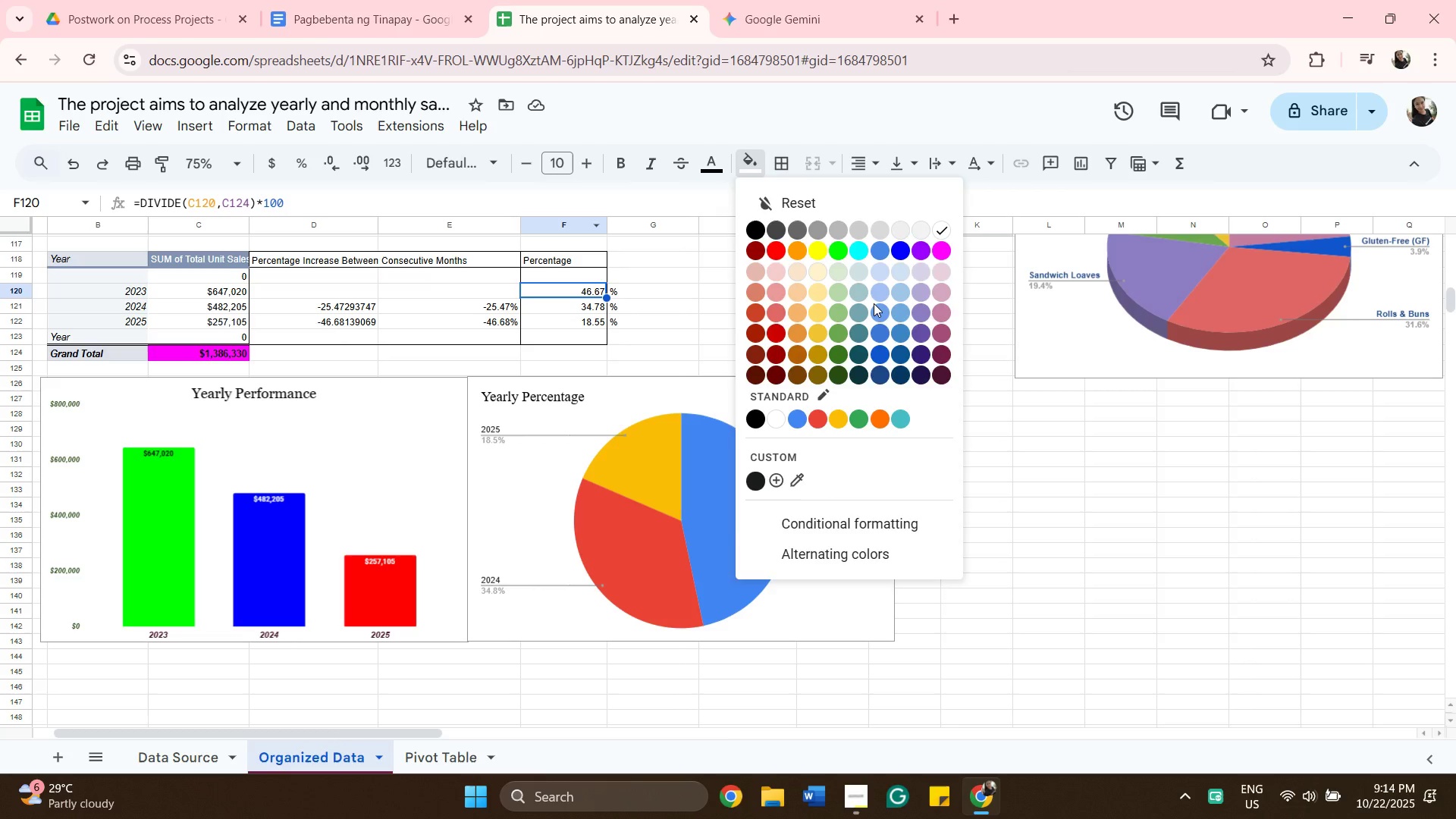 
left_click([874, 303])
 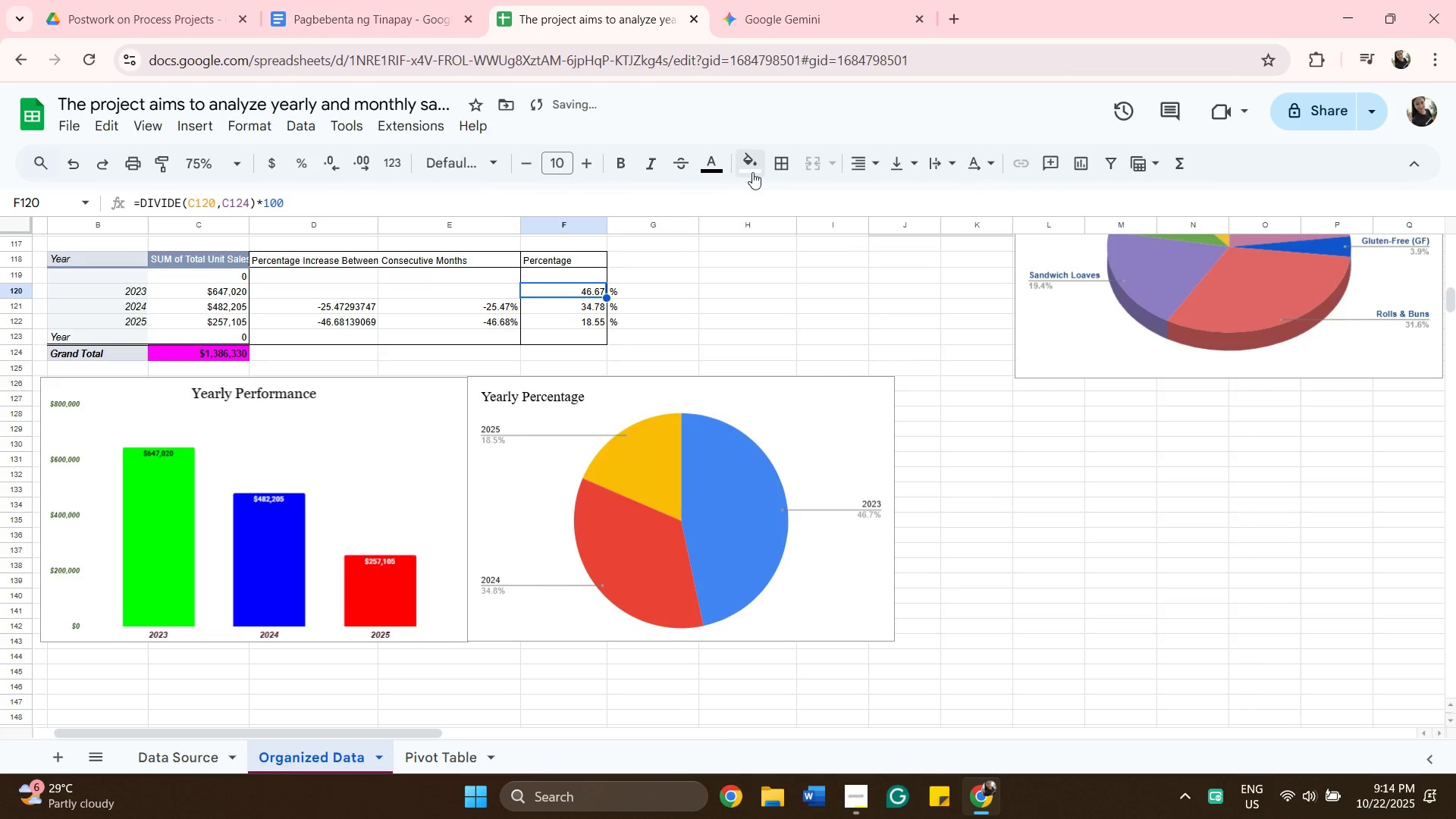 
left_click([752, 172])
 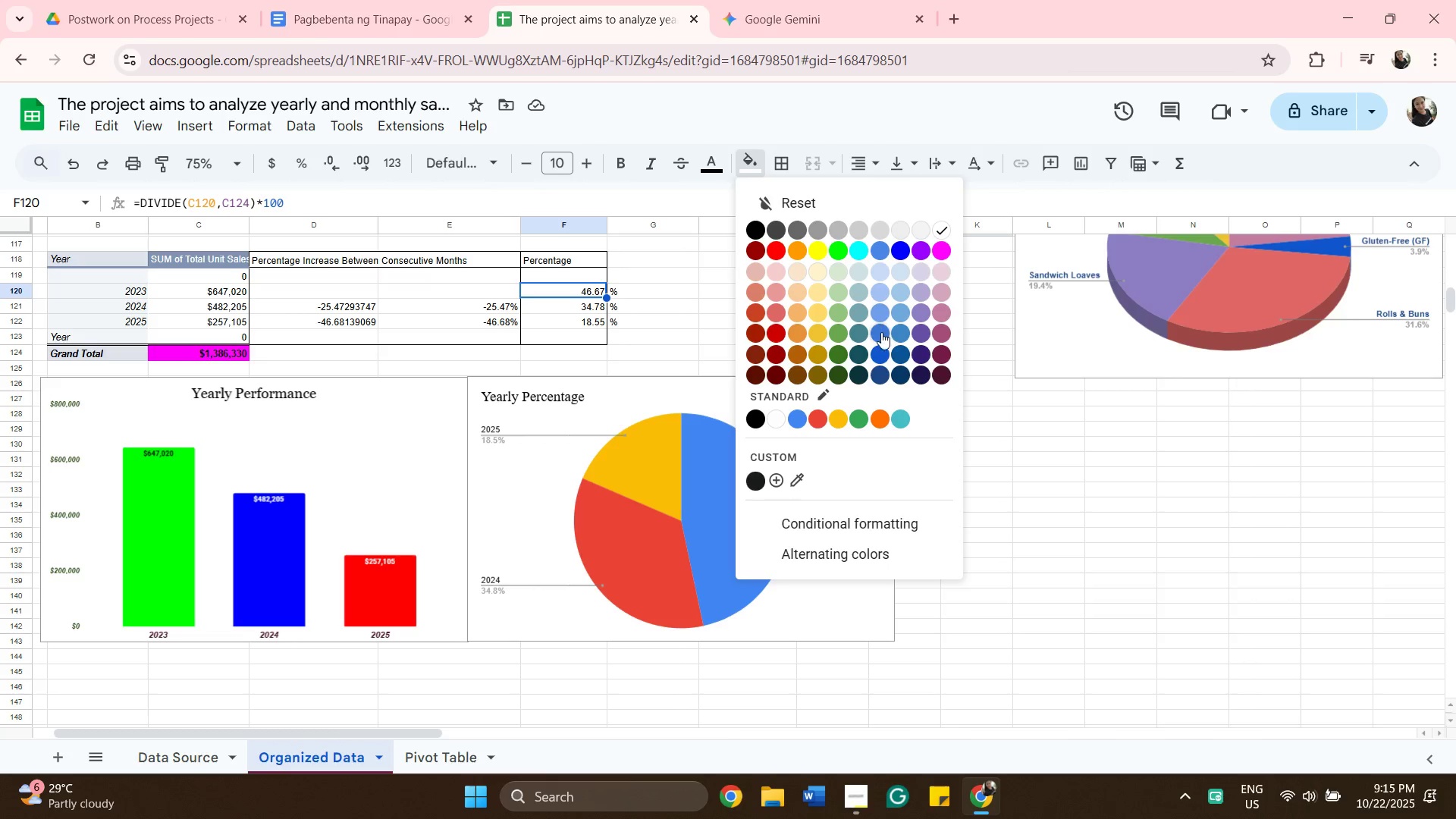 
left_click([880, 334])
 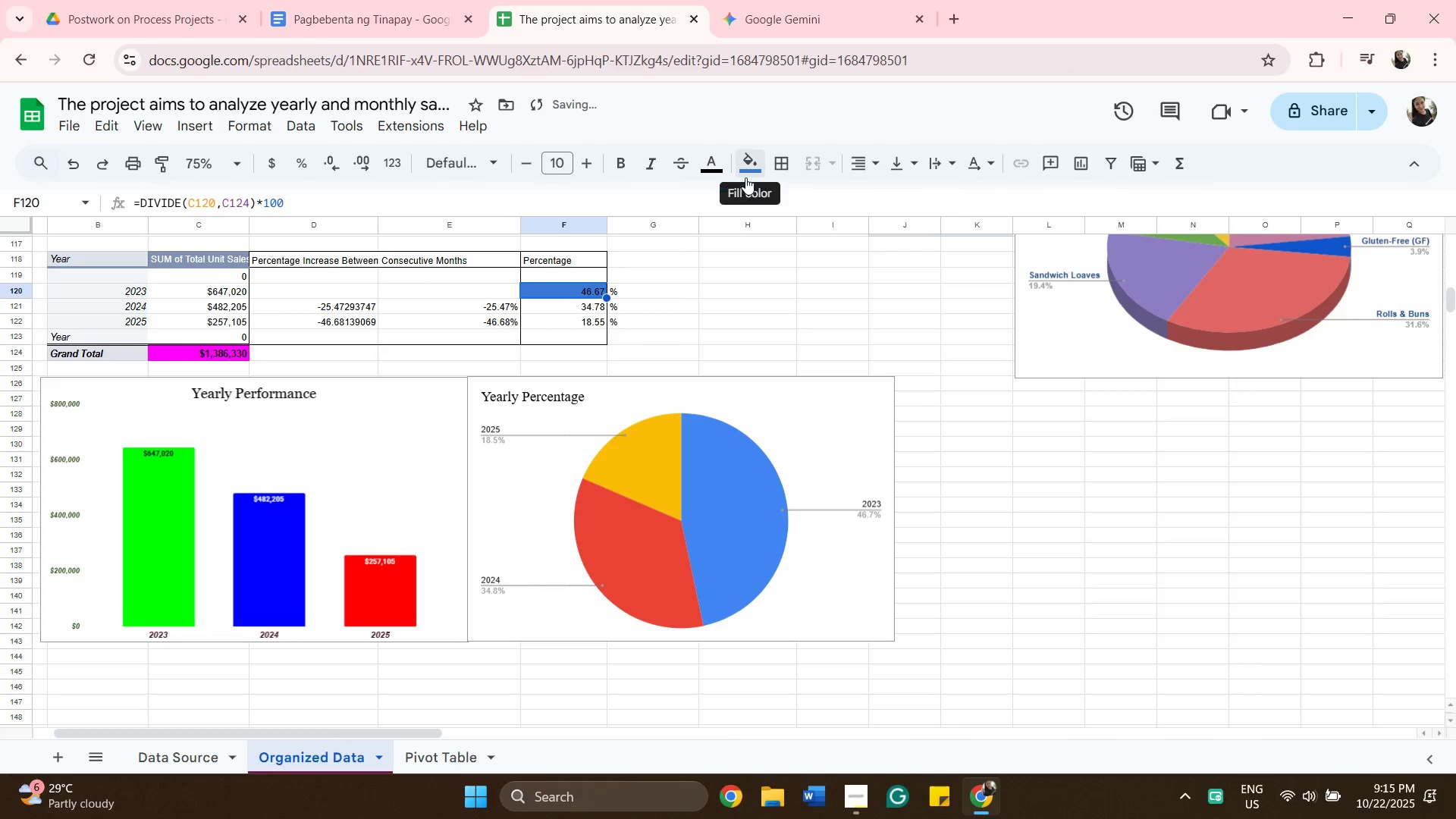 
left_click([745, 177])
 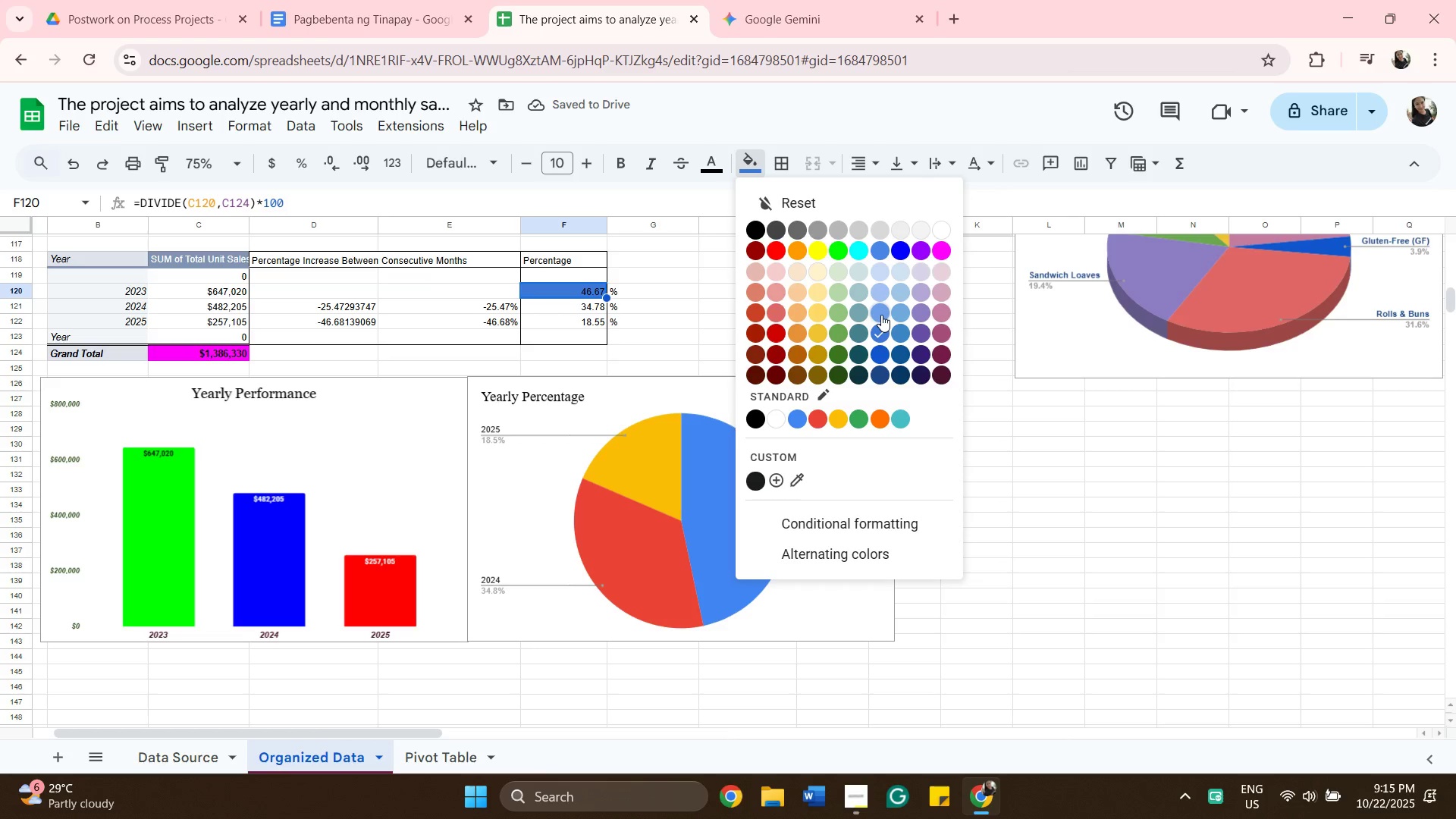 
left_click([881, 315])
 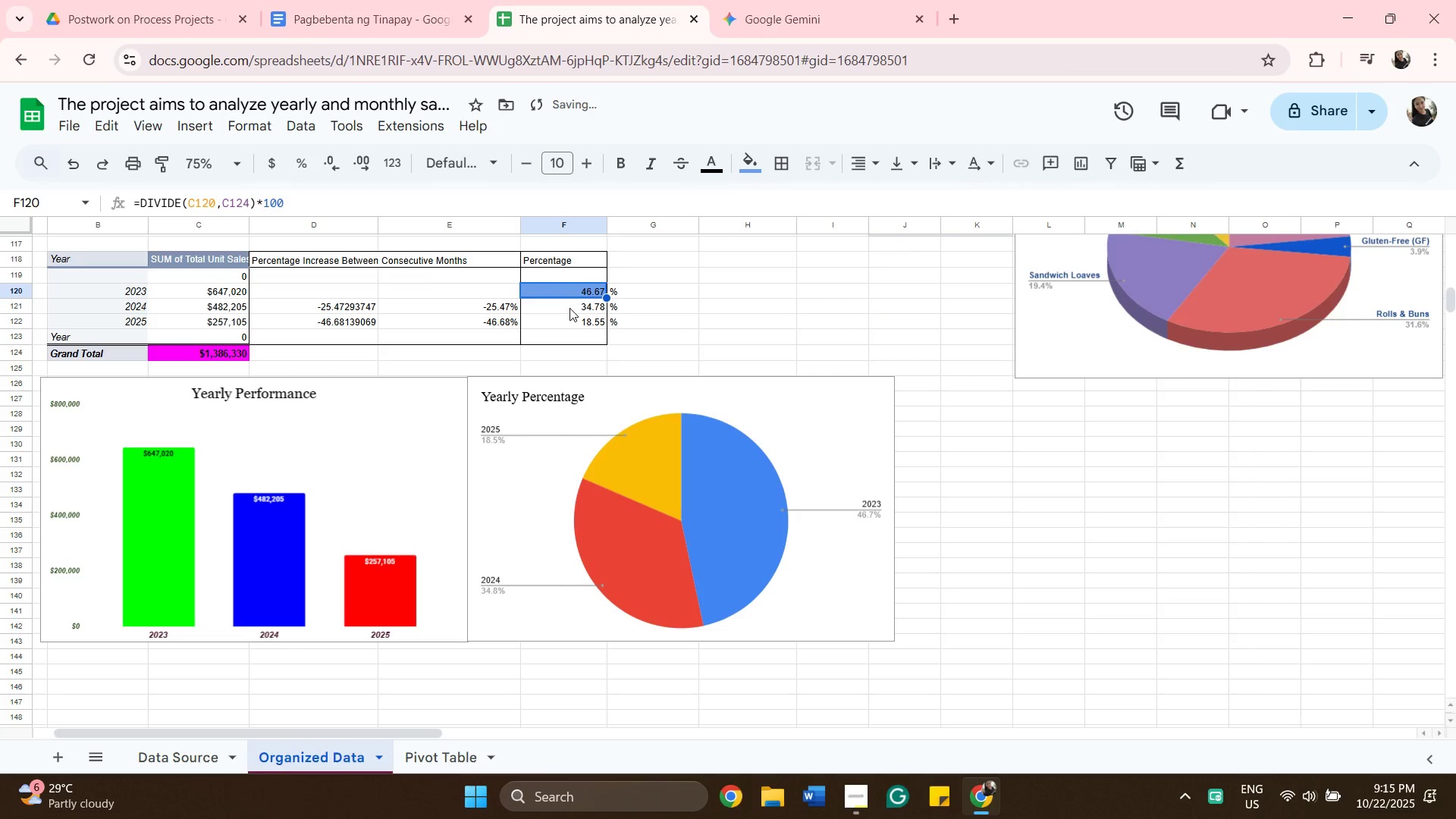 
left_click([570, 308])
 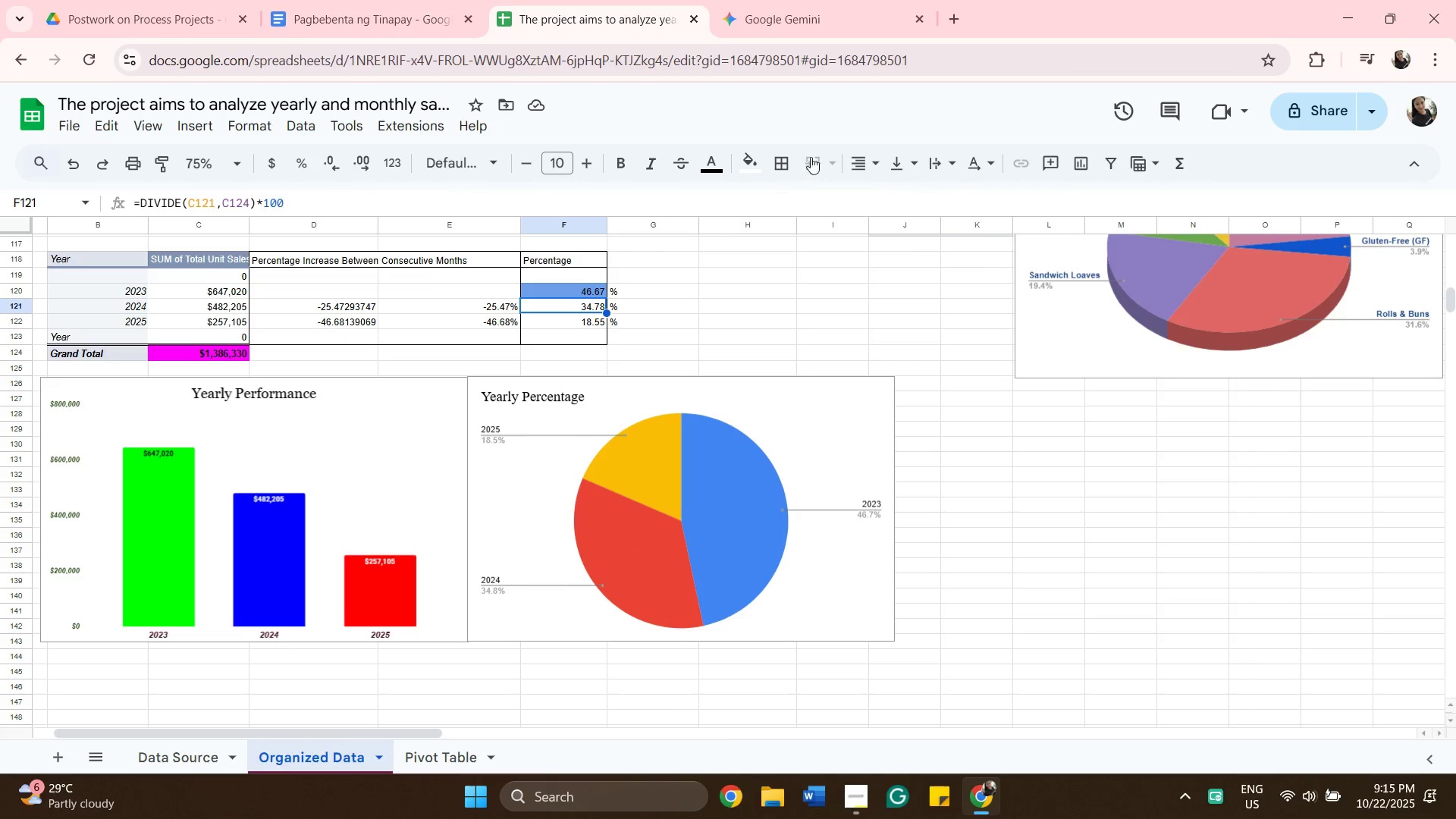 
left_click([750, 169])
 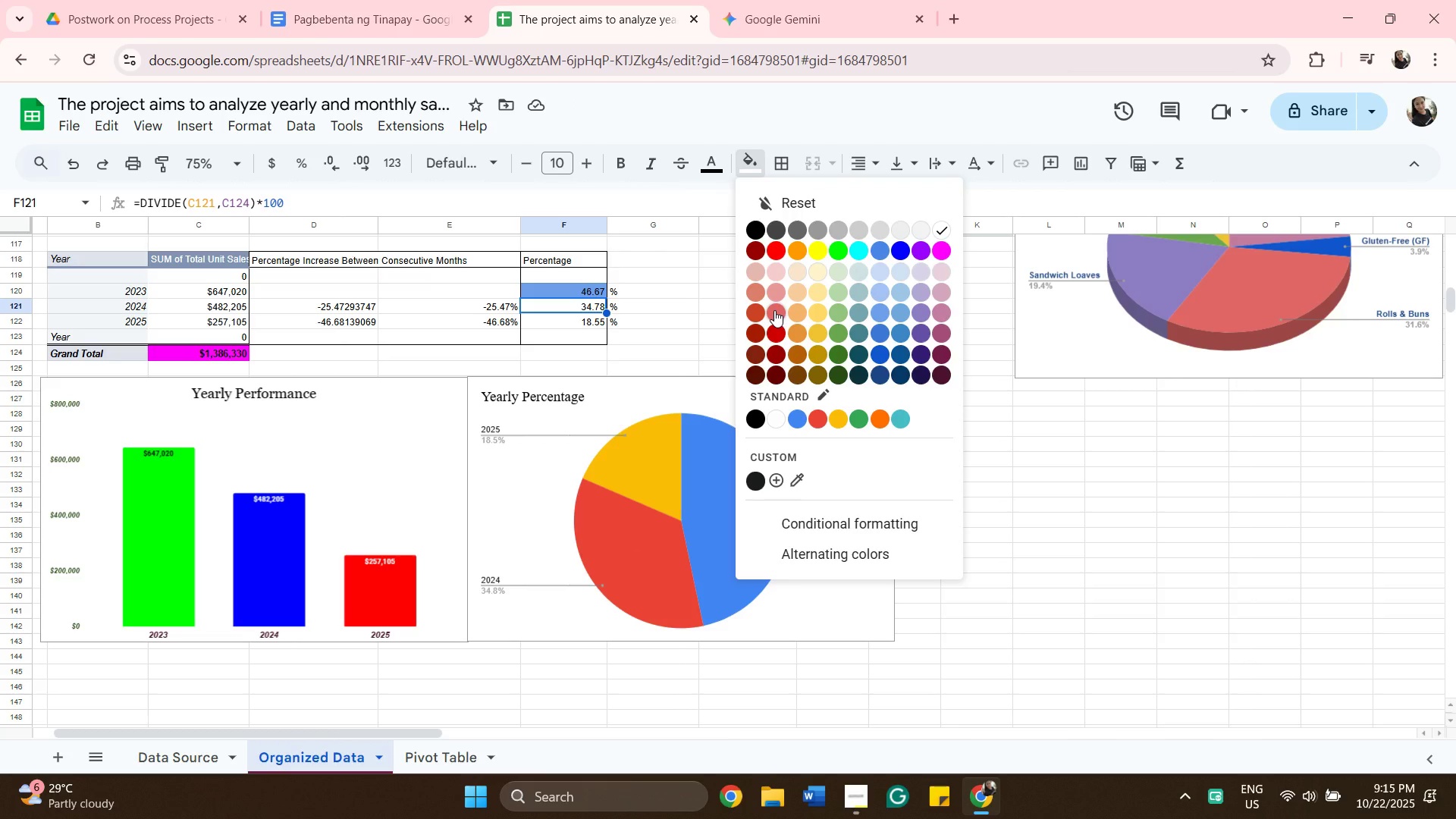 
left_click([774, 310])
 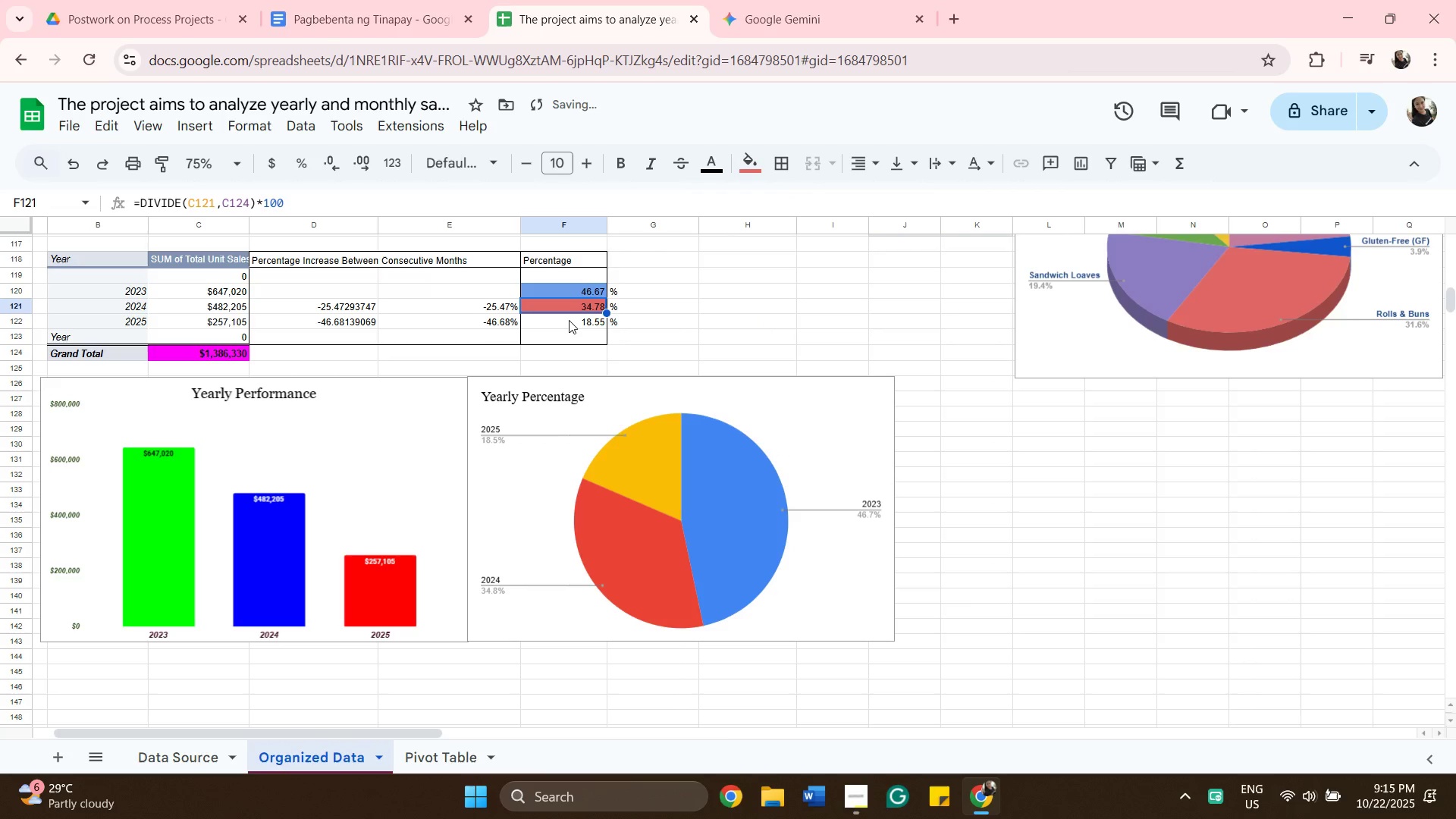 
left_click([569, 320])
 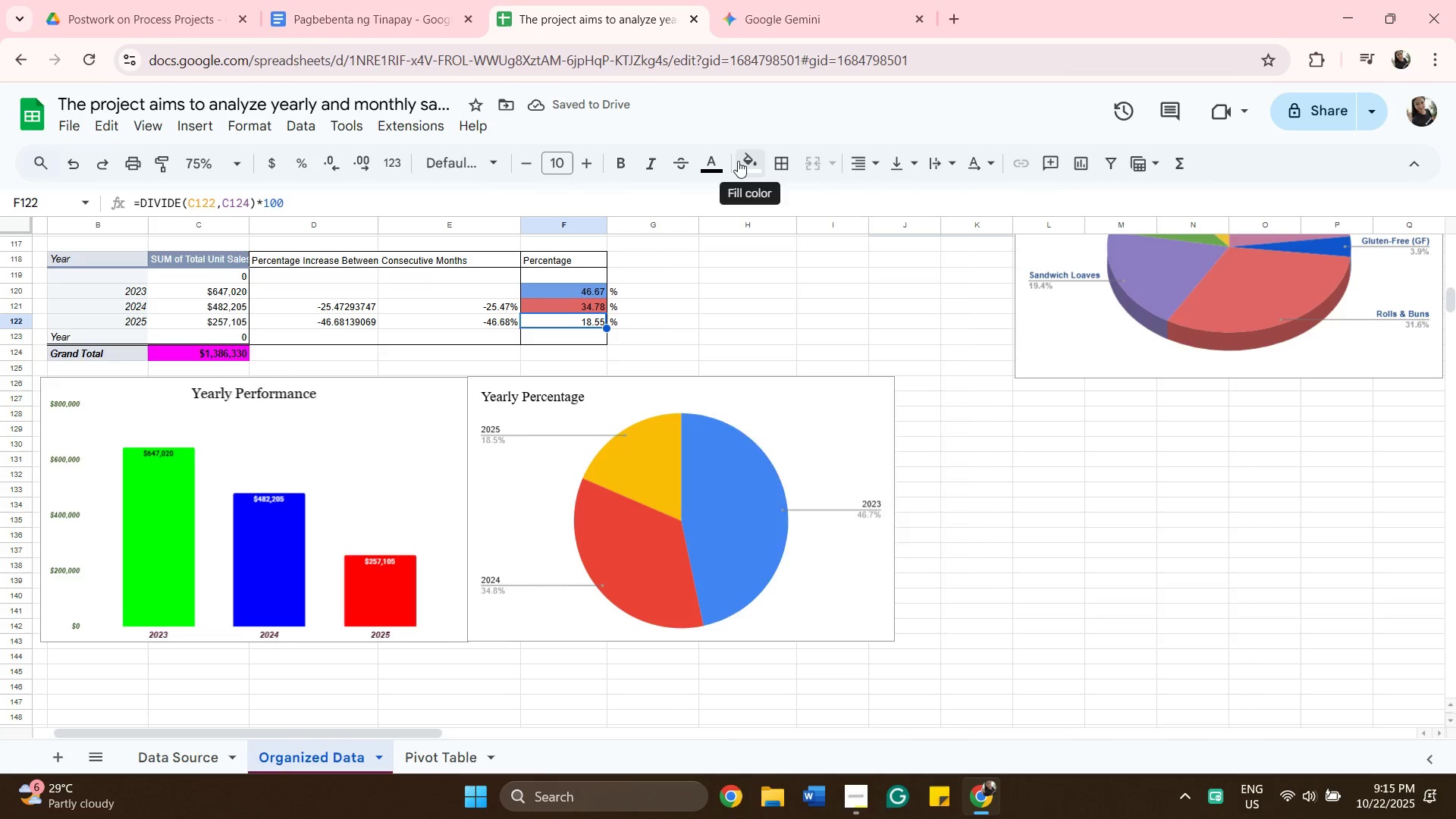 
left_click([738, 161])
 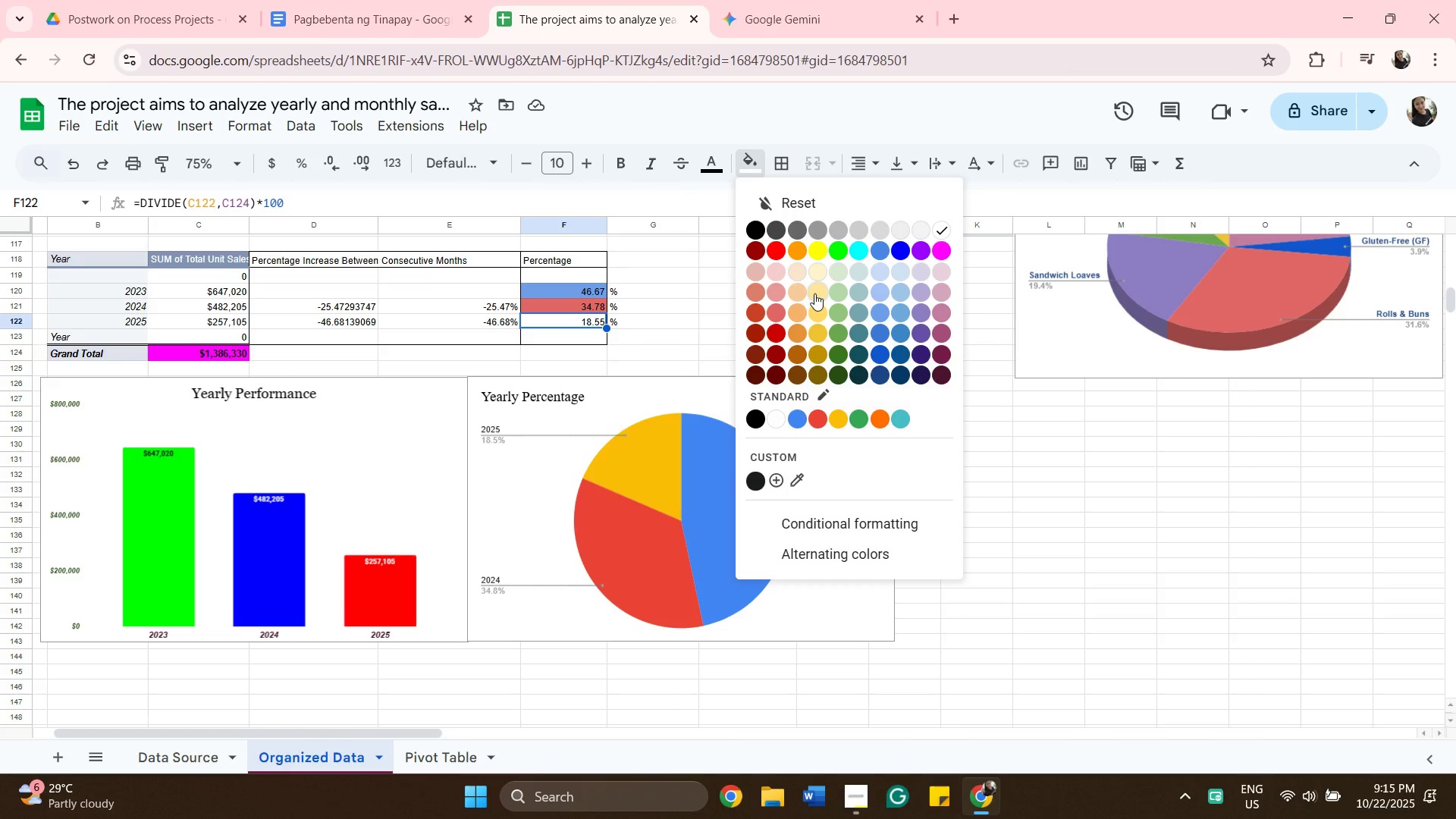 
left_click([814, 293])
 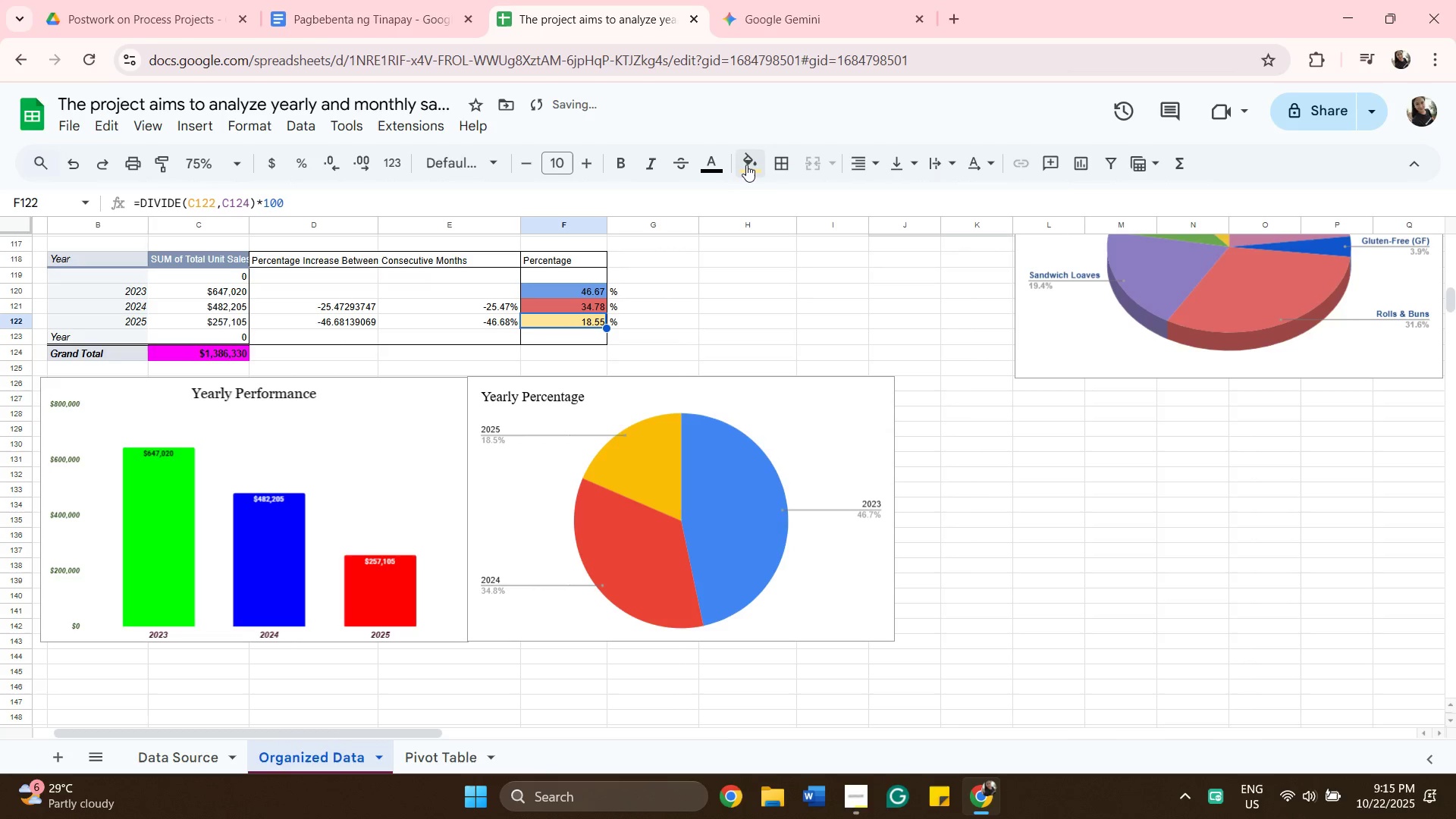 
left_click([742, 168])
 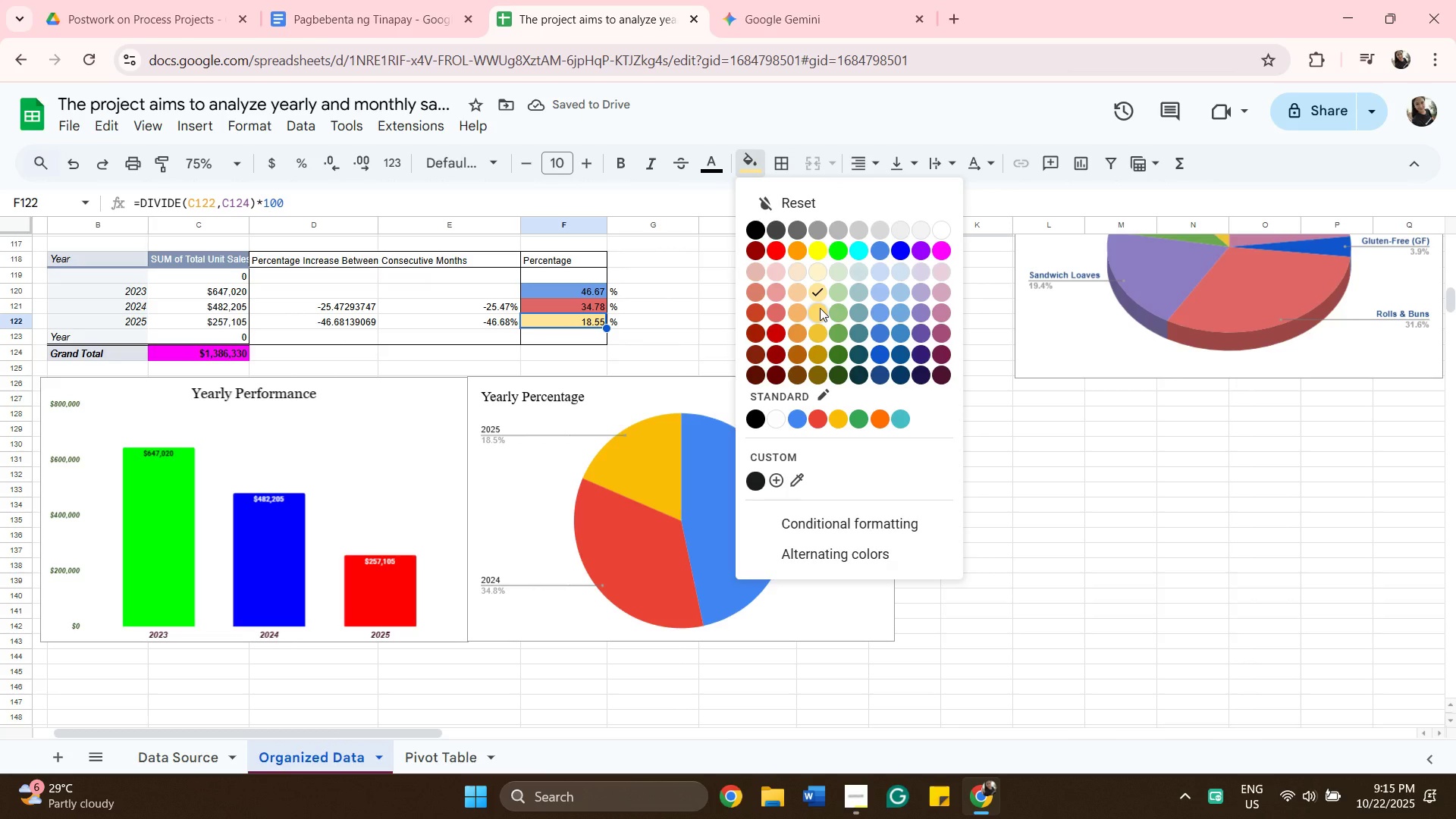 
left_click([820, 308])
 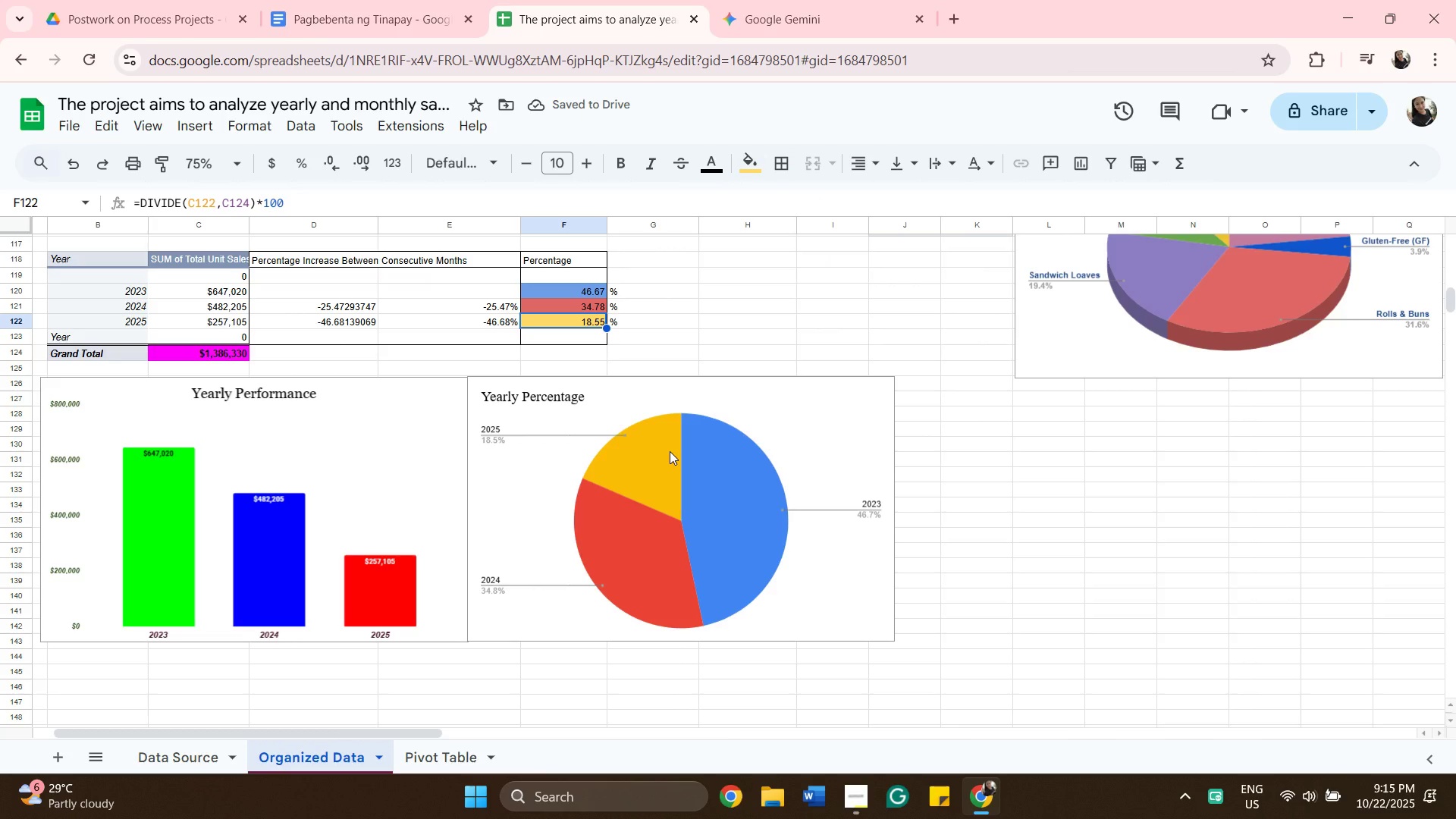 
wait(8.52)
 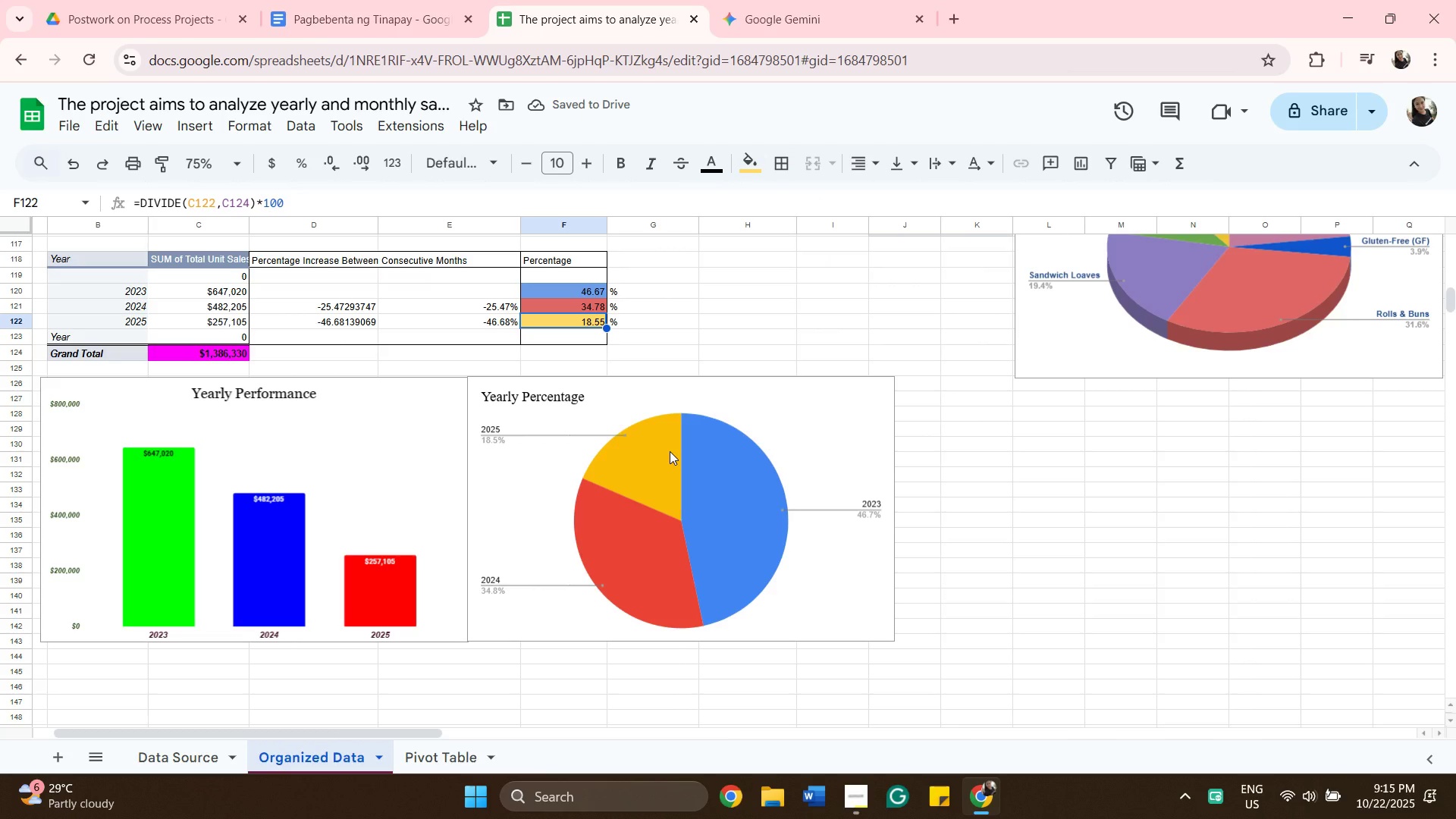 
scroll: coordinate [1105, 582], scroll_direction: up, amount: 3.0
 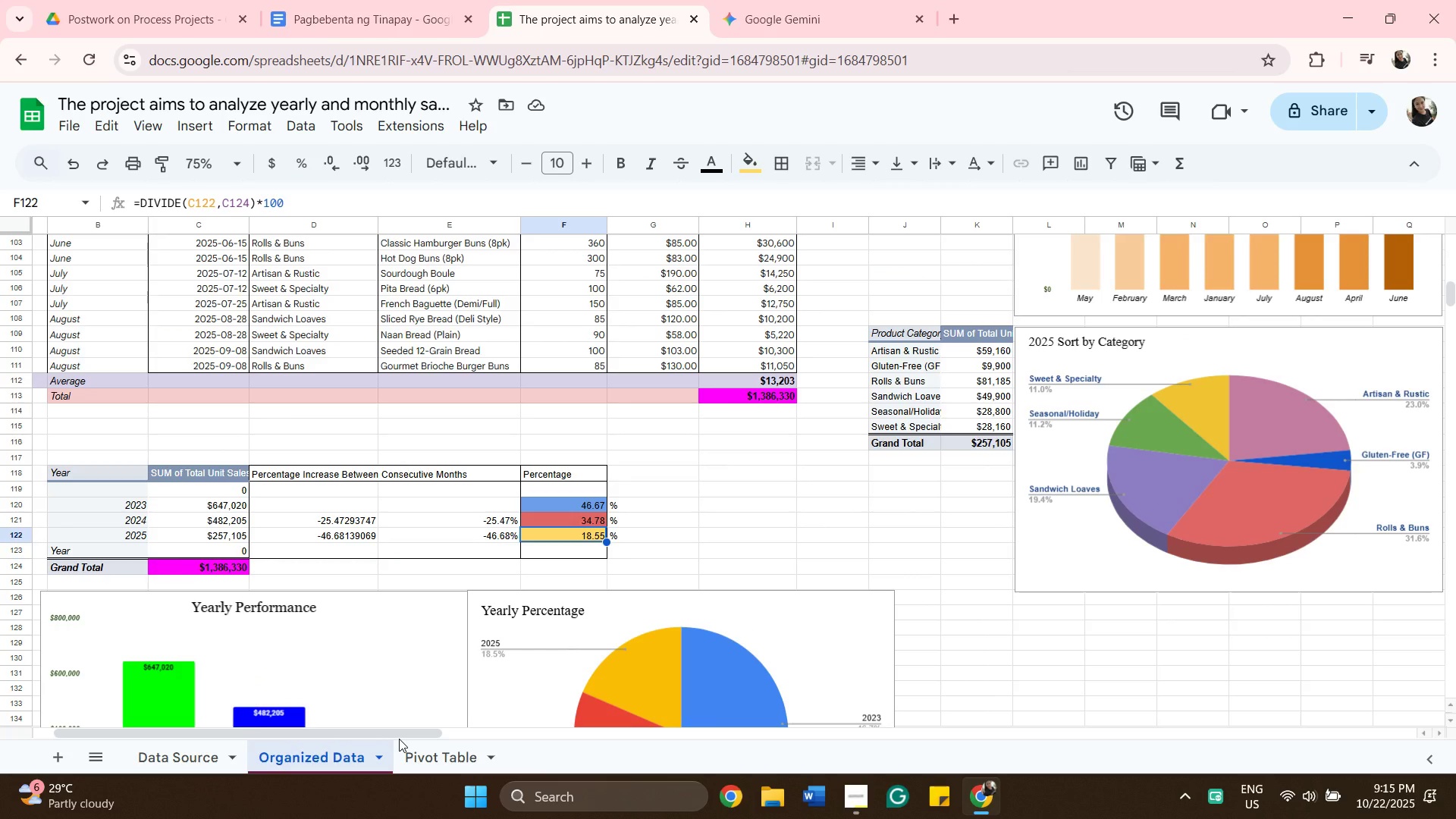 
left_click_drag(start_coordinate=[397, 736], to_coordinate=[601, 689])
 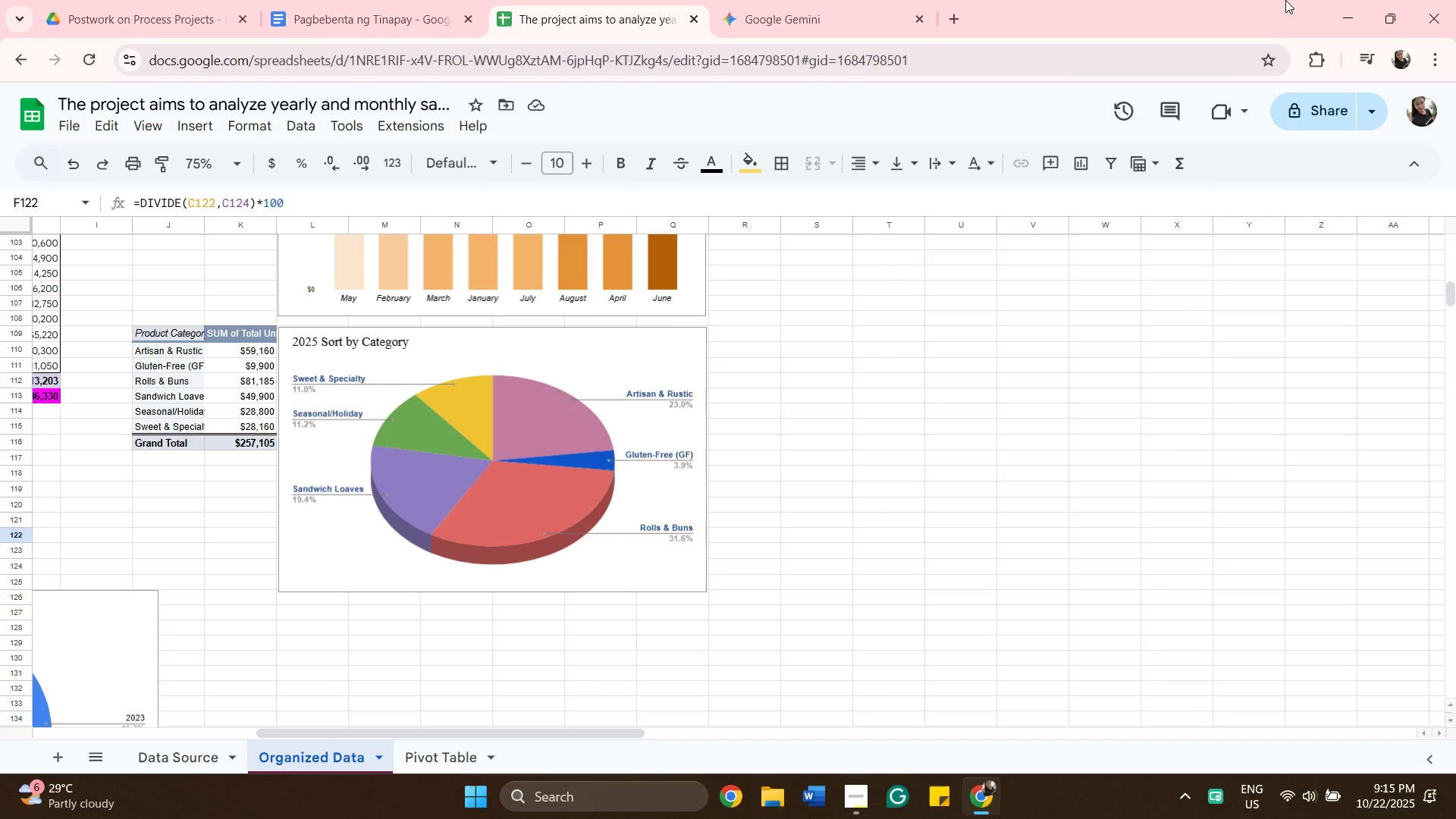 
scroll: coordinate [917, 519], scroll_direction: up, amount: 4.0
 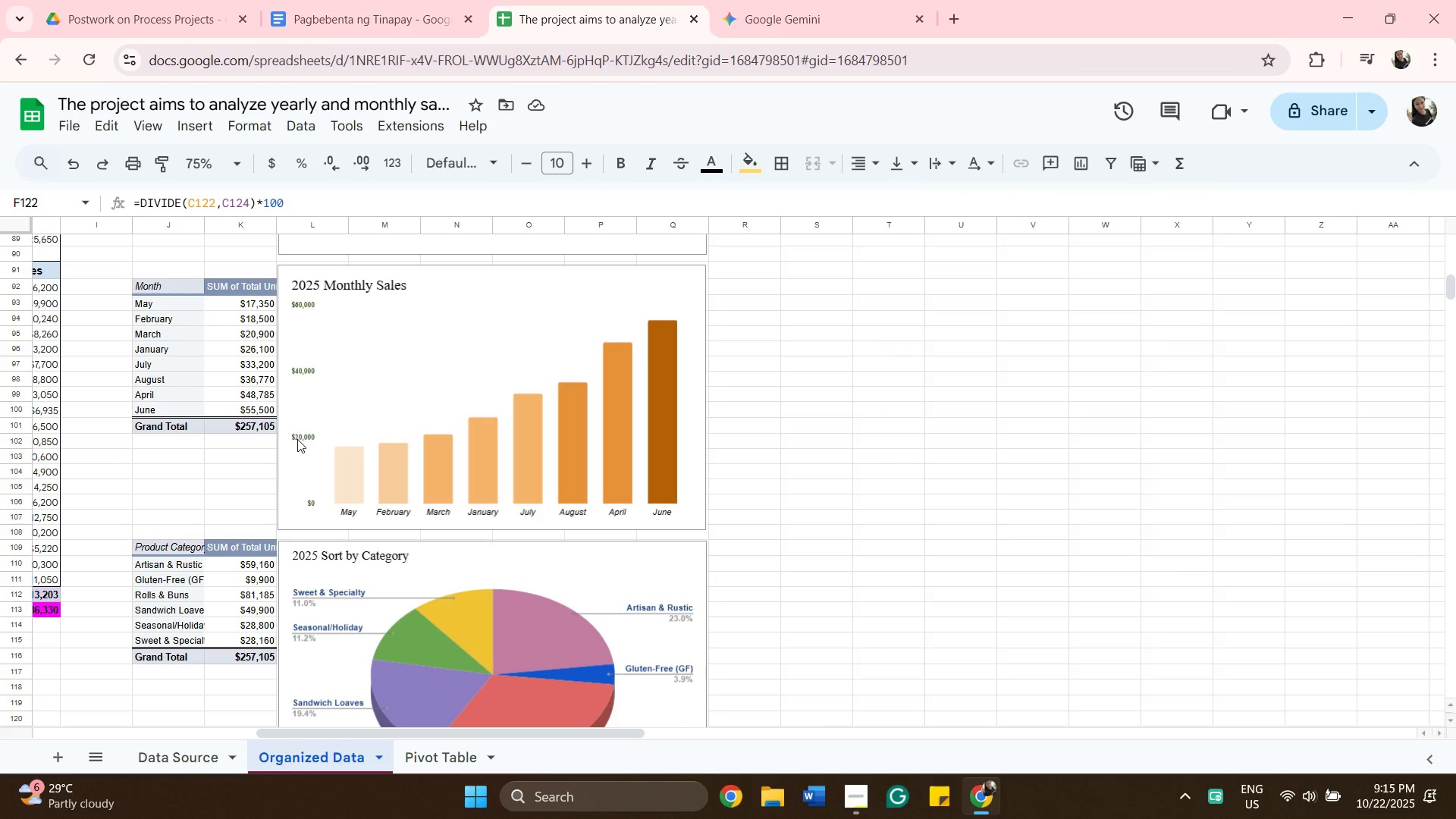 
left_click([297, 439])
 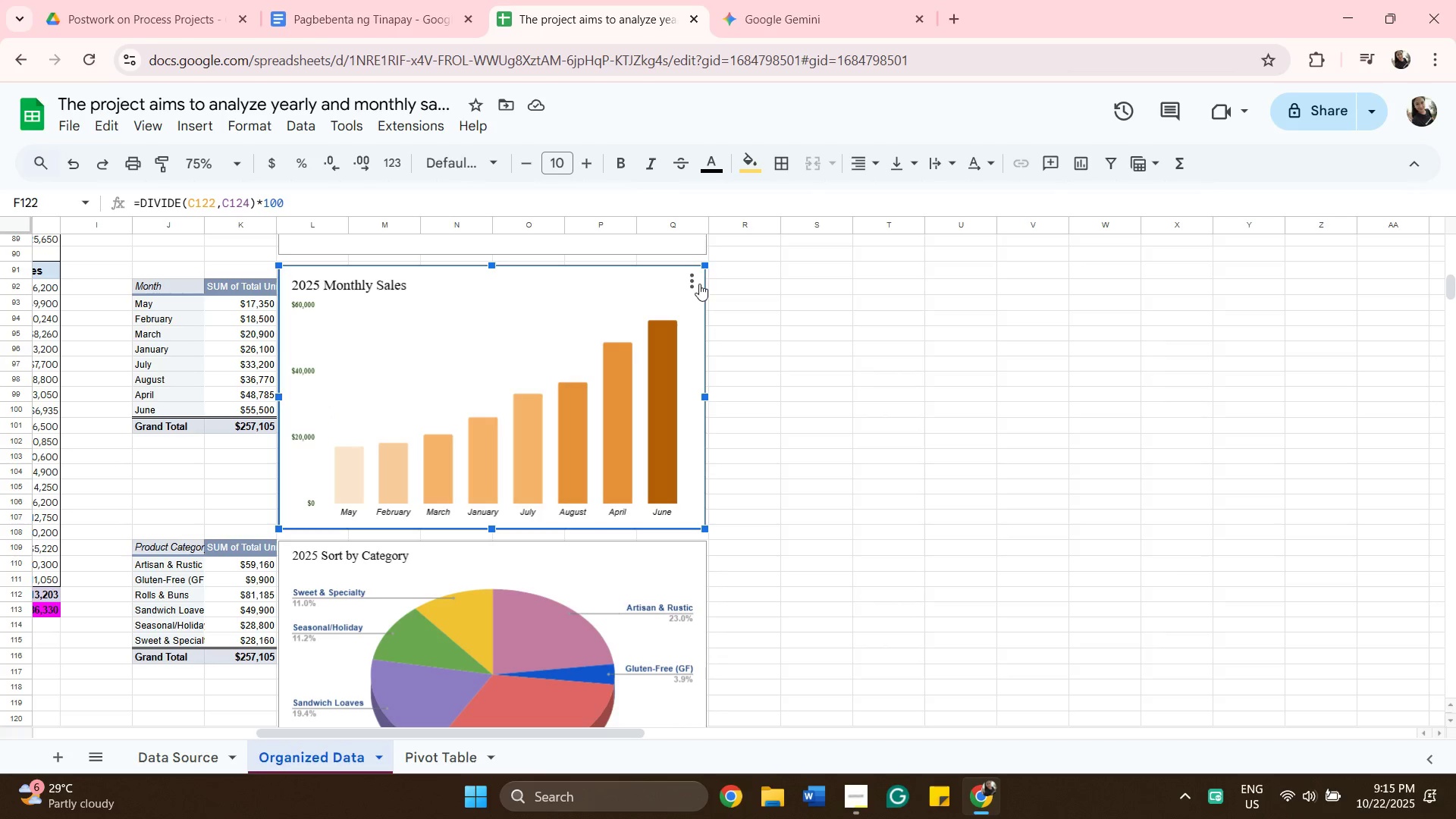 
left_click([691, 281])
 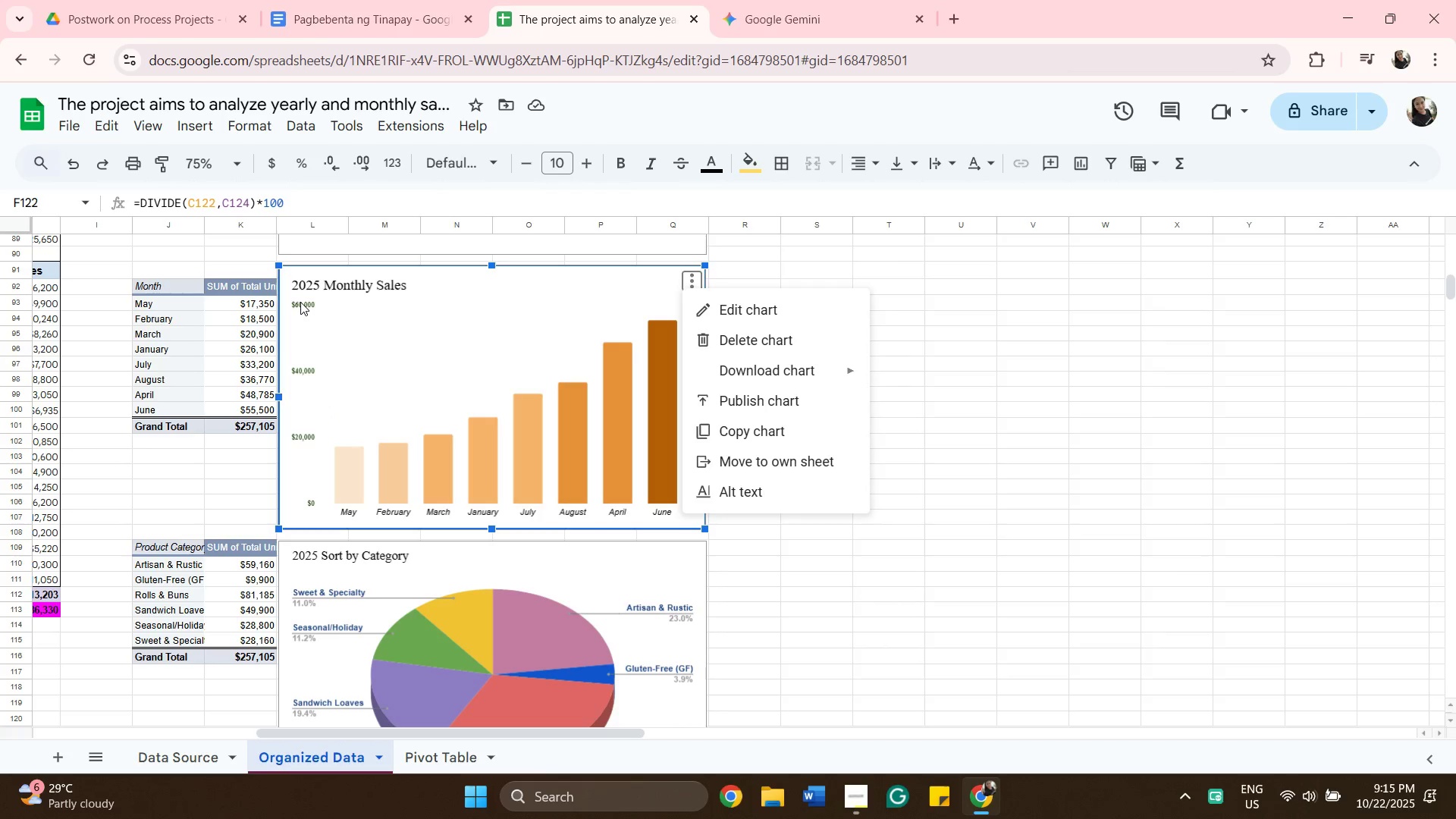 
left_click([300, 302])
 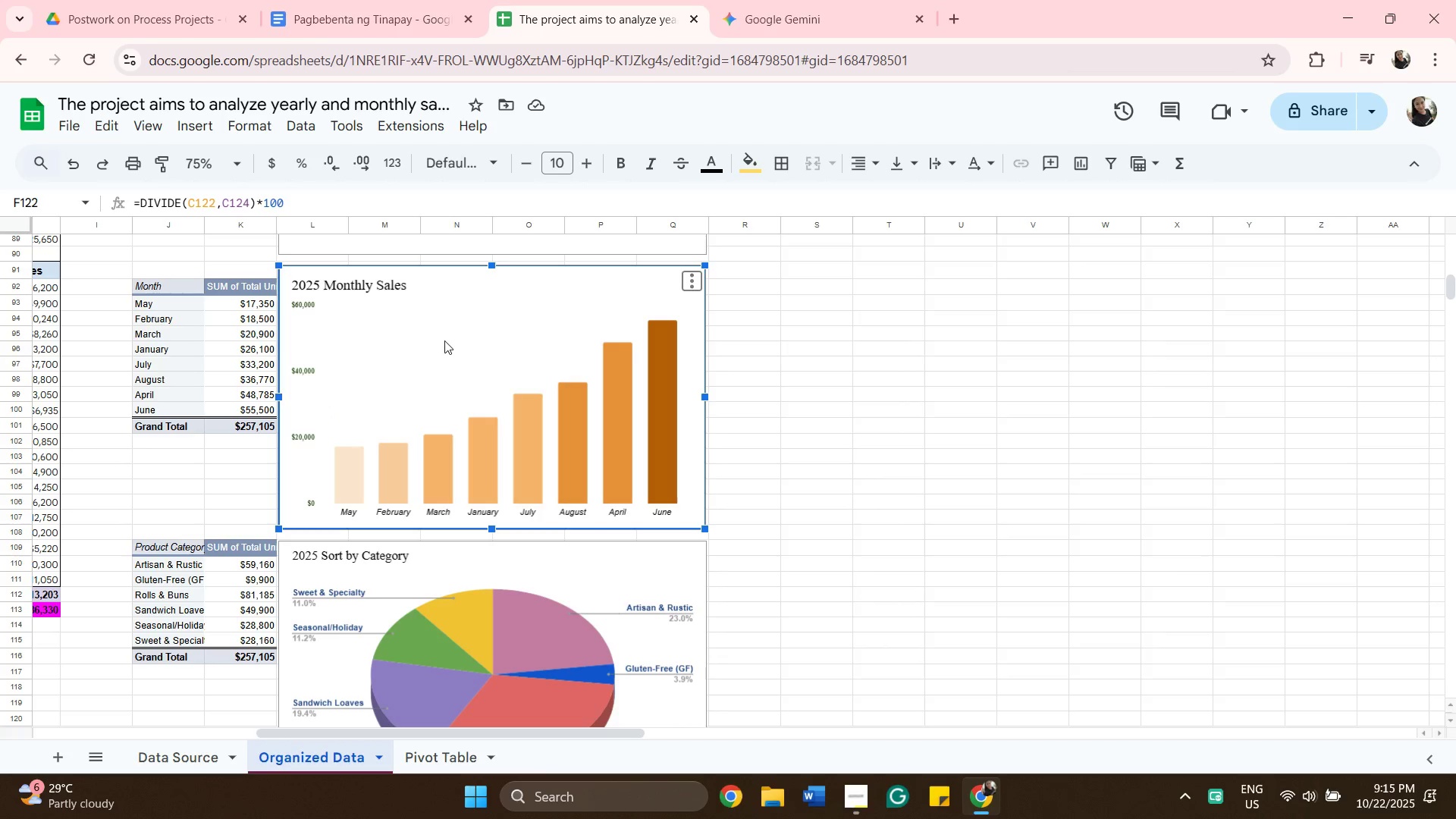 
scroll: coordinate [444, 340], scroll_direction: up, amount: 1.0
 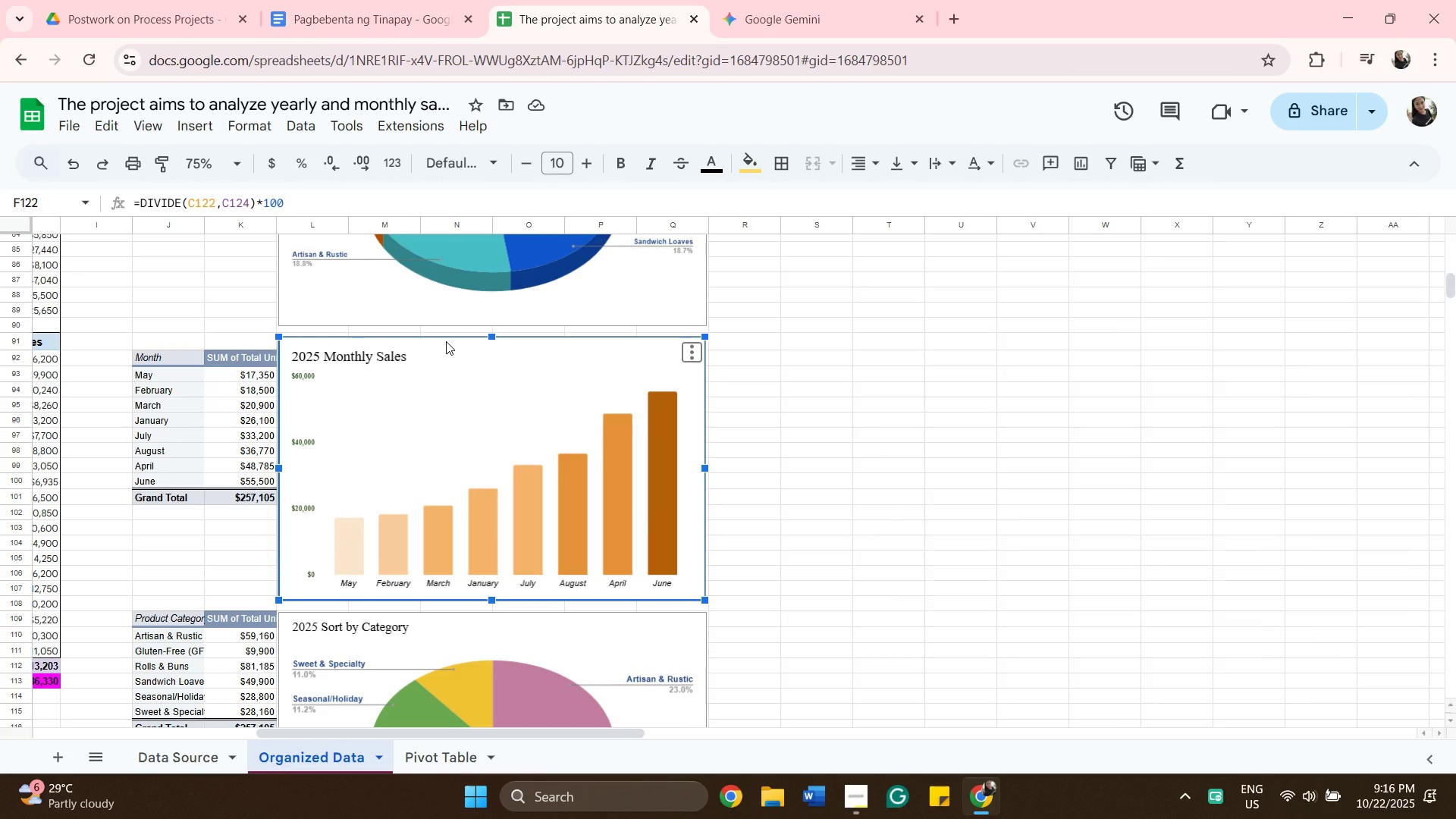 
wait(6.33)
 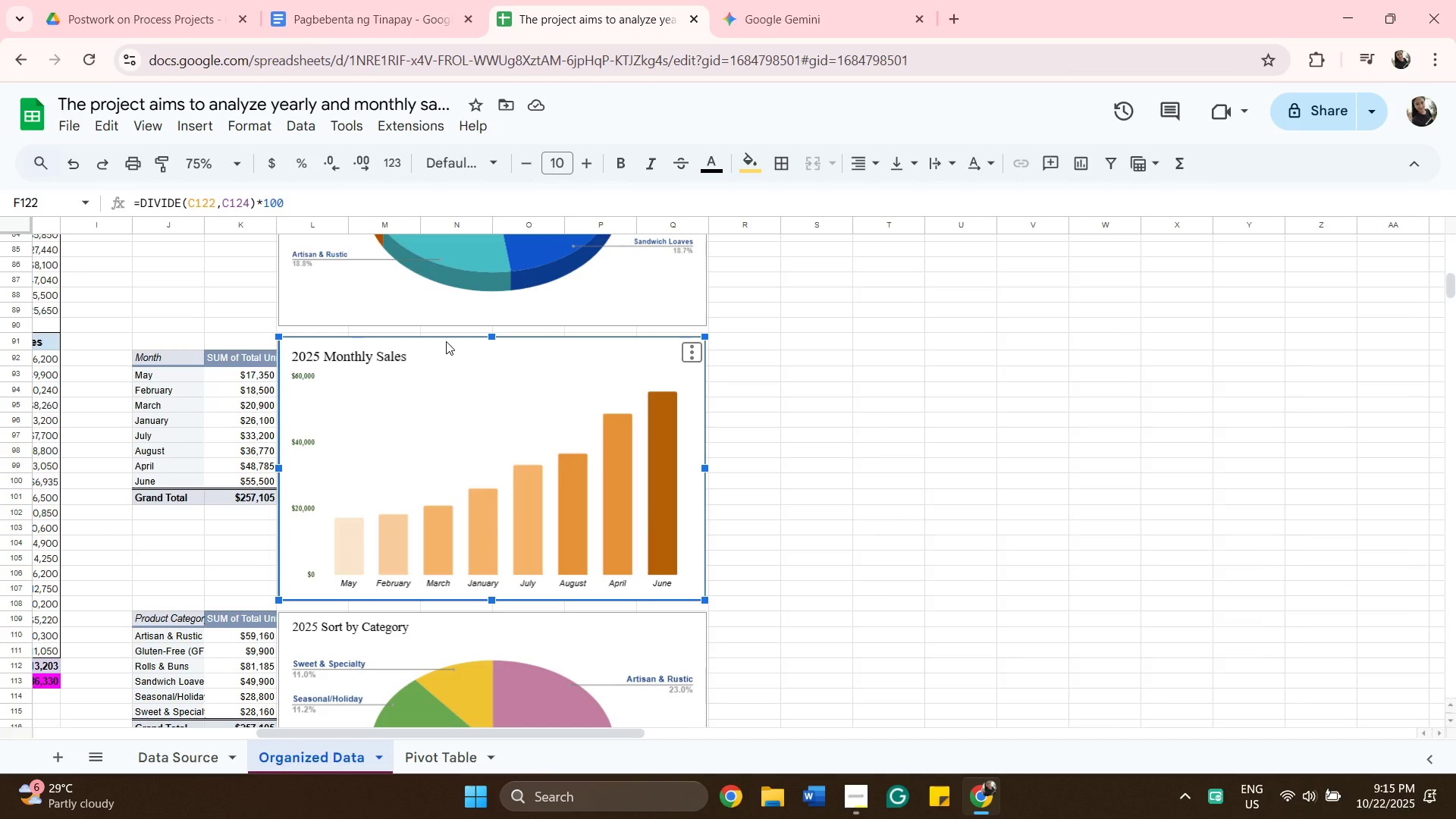 
scroll: coordinate [673, 307], scroll_direction: up, amount: 5.0
 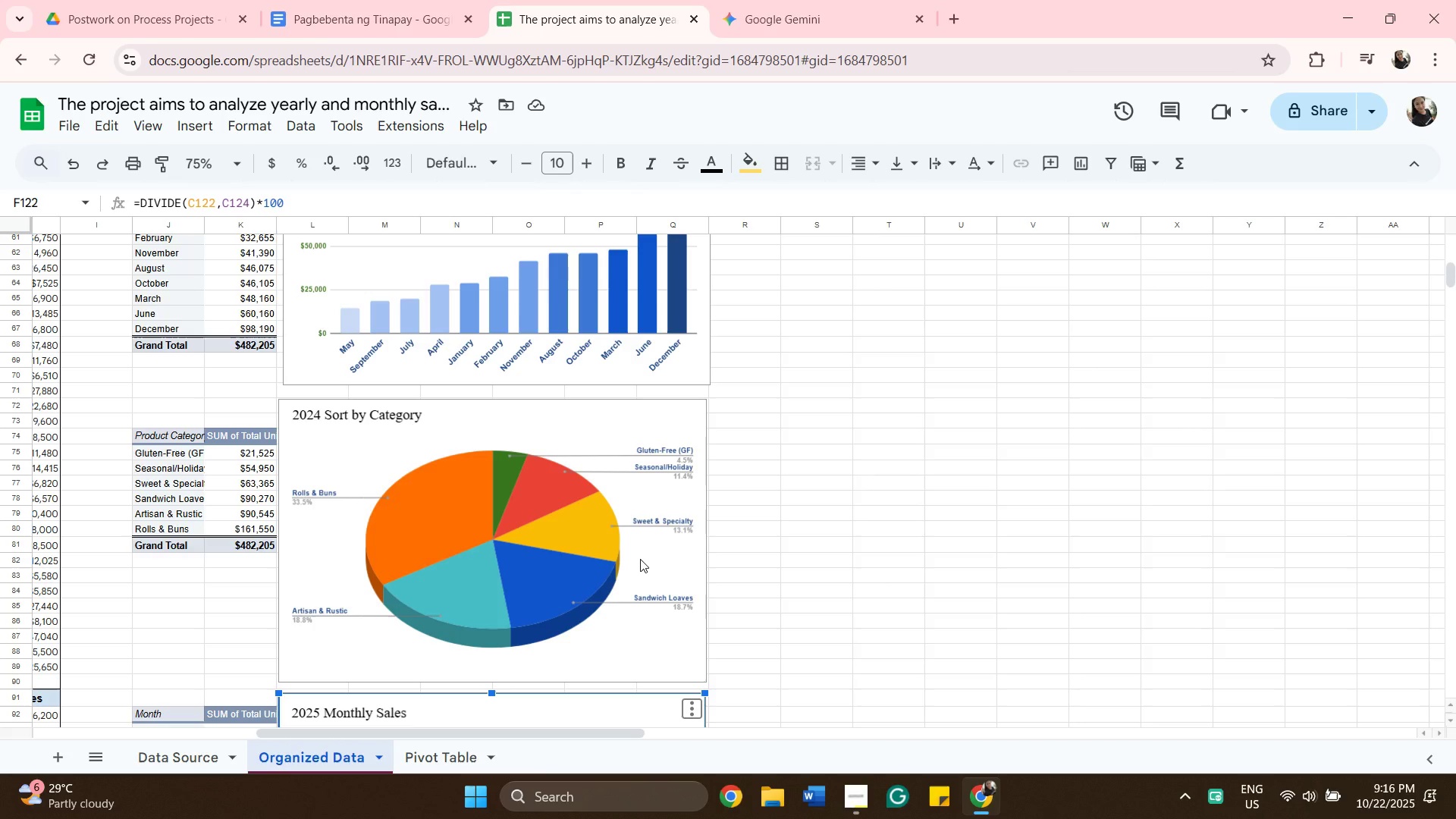 
wait(14.76)
 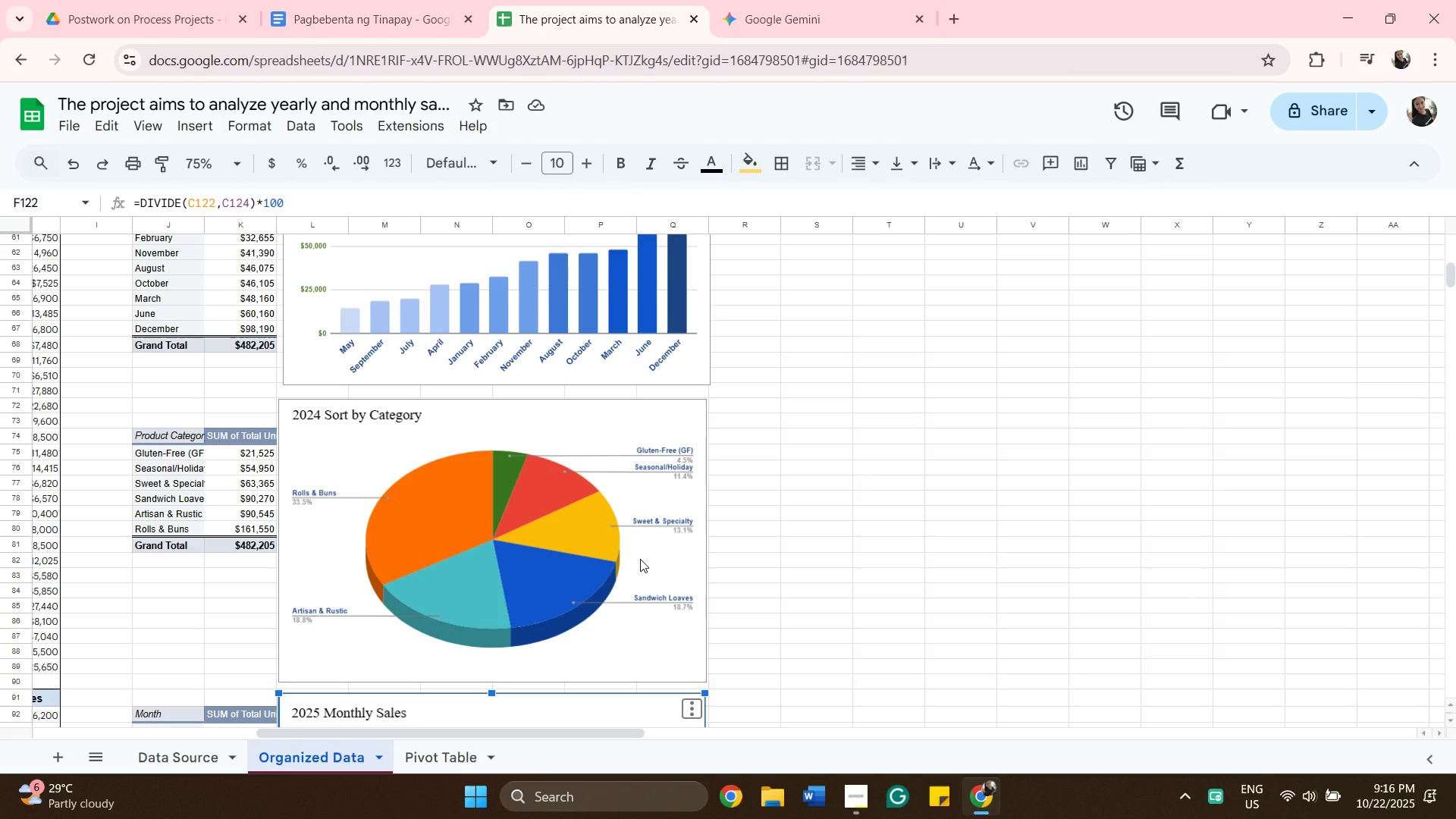 
scroll: coordinate [780, 570], scroll_direction: up, amount: 12.0
 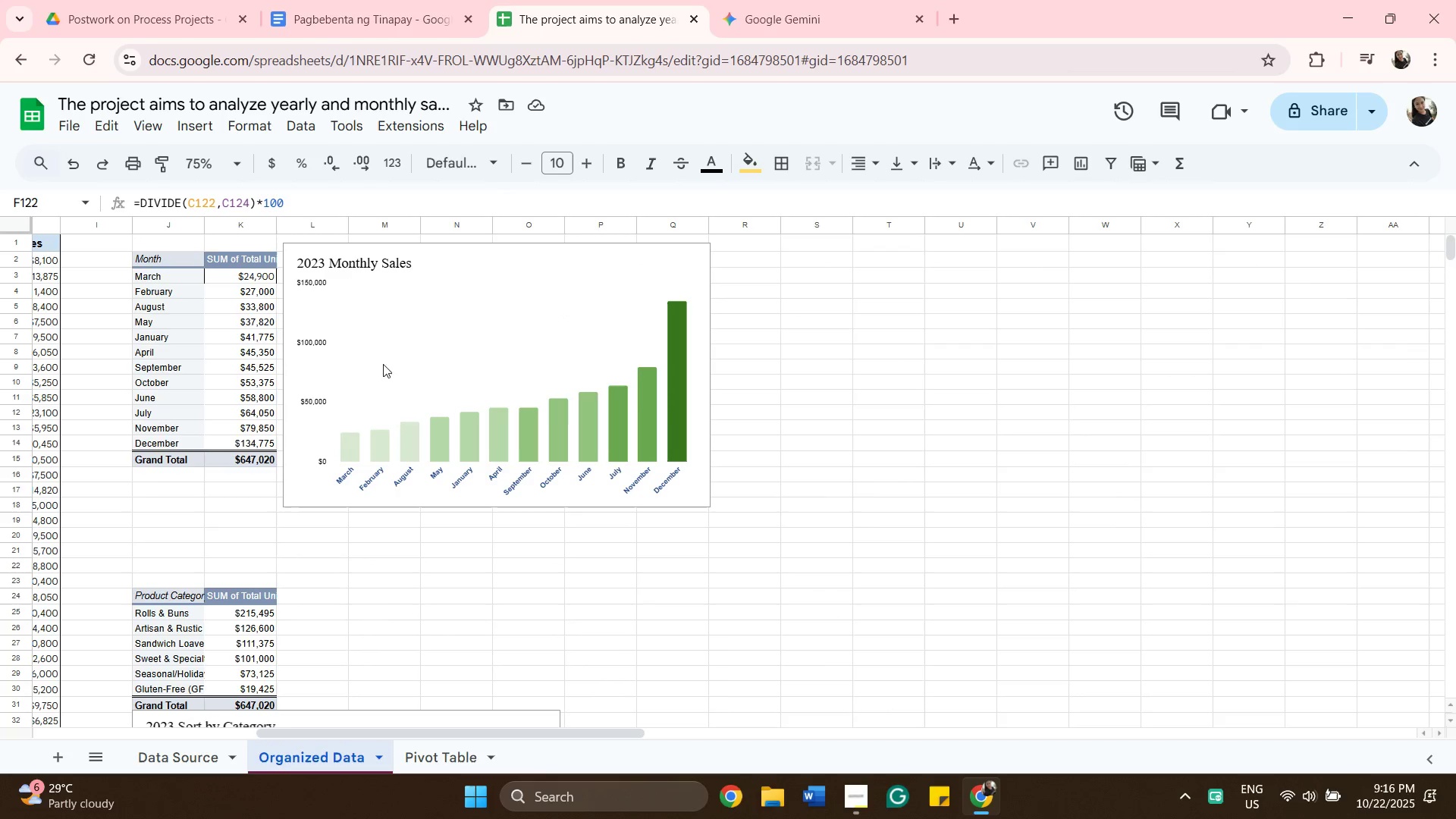 
left_click([312, 387])
 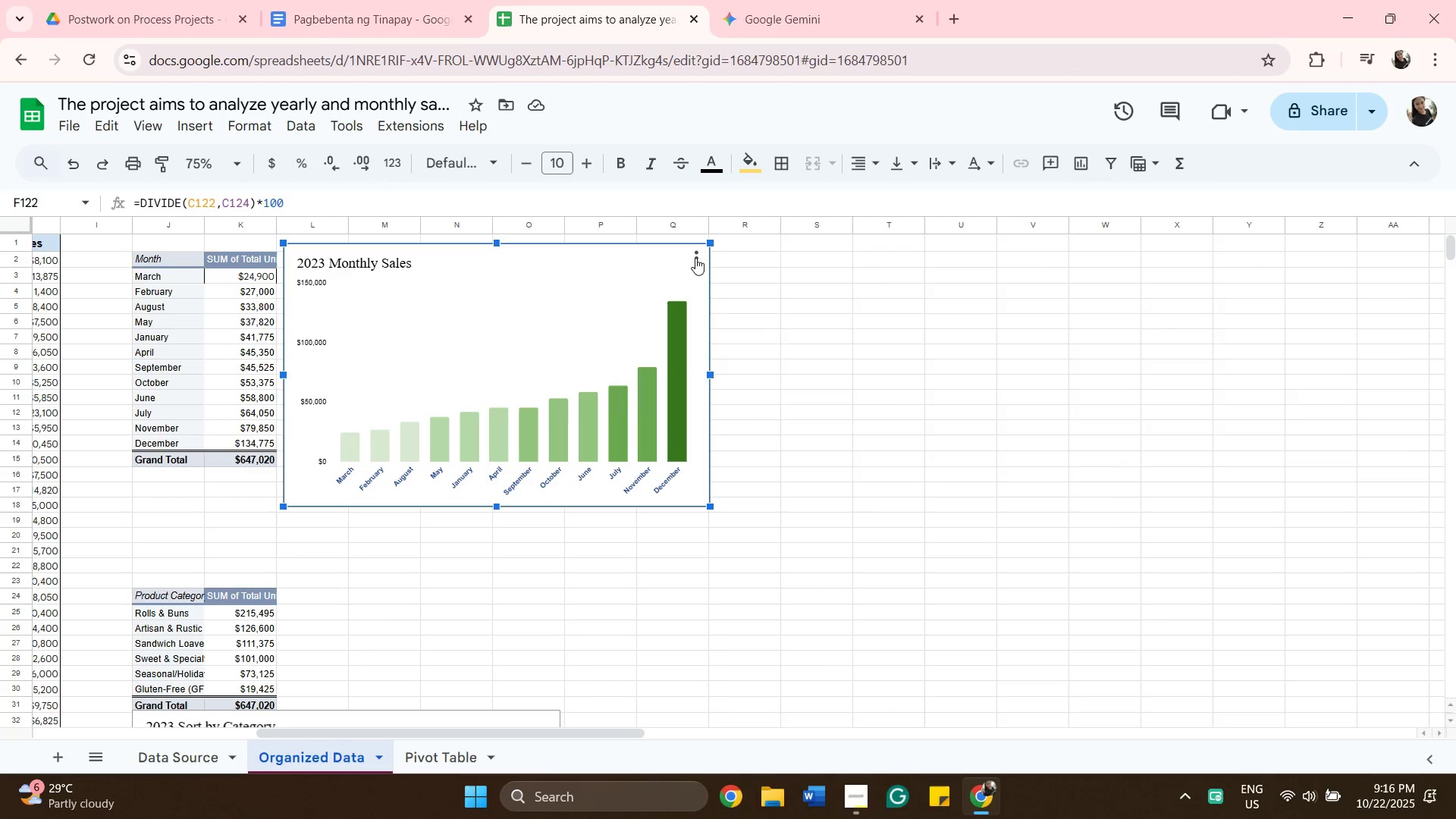 
left_click([695, 258])
 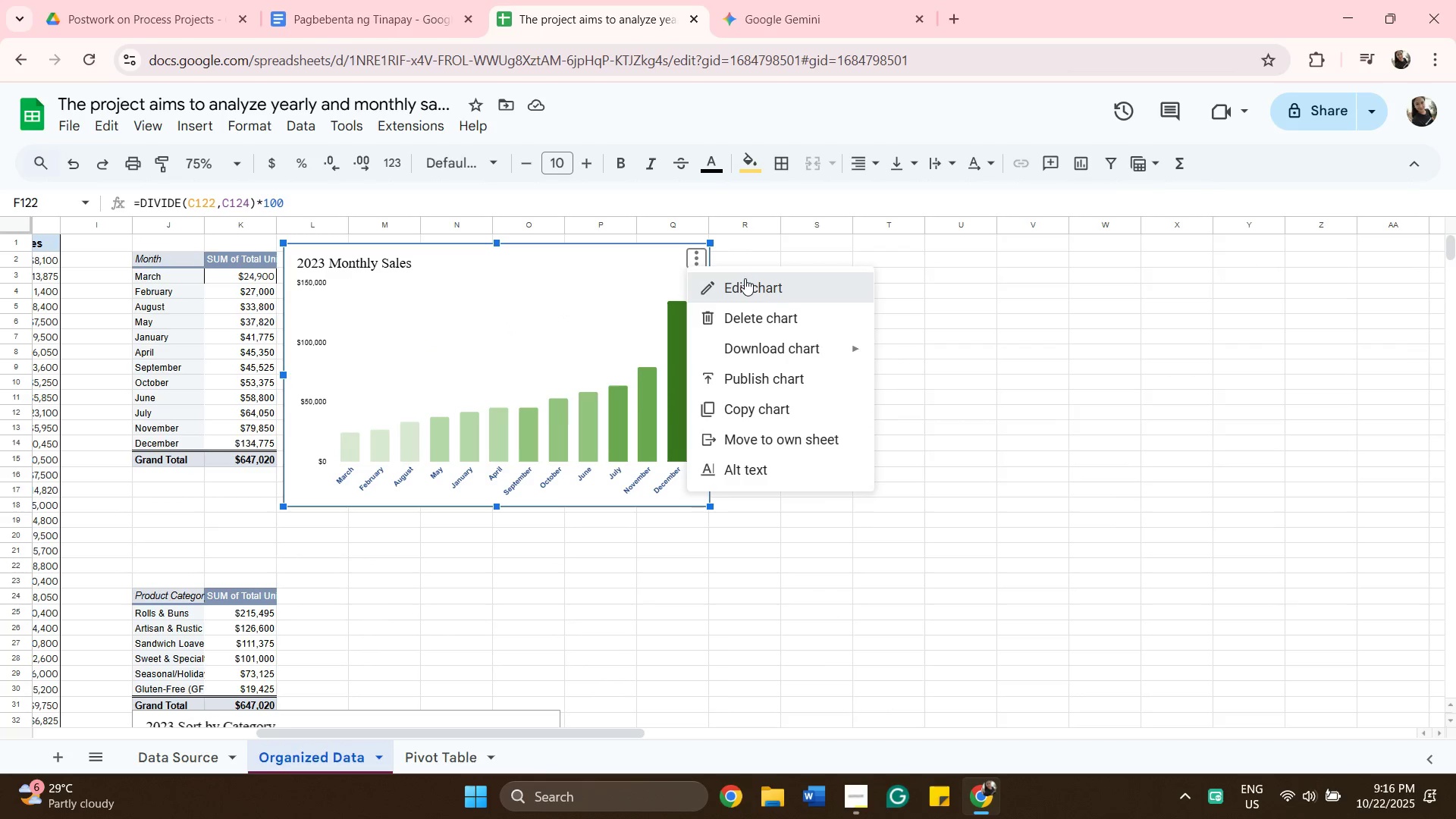 
left_click([745, 278])
 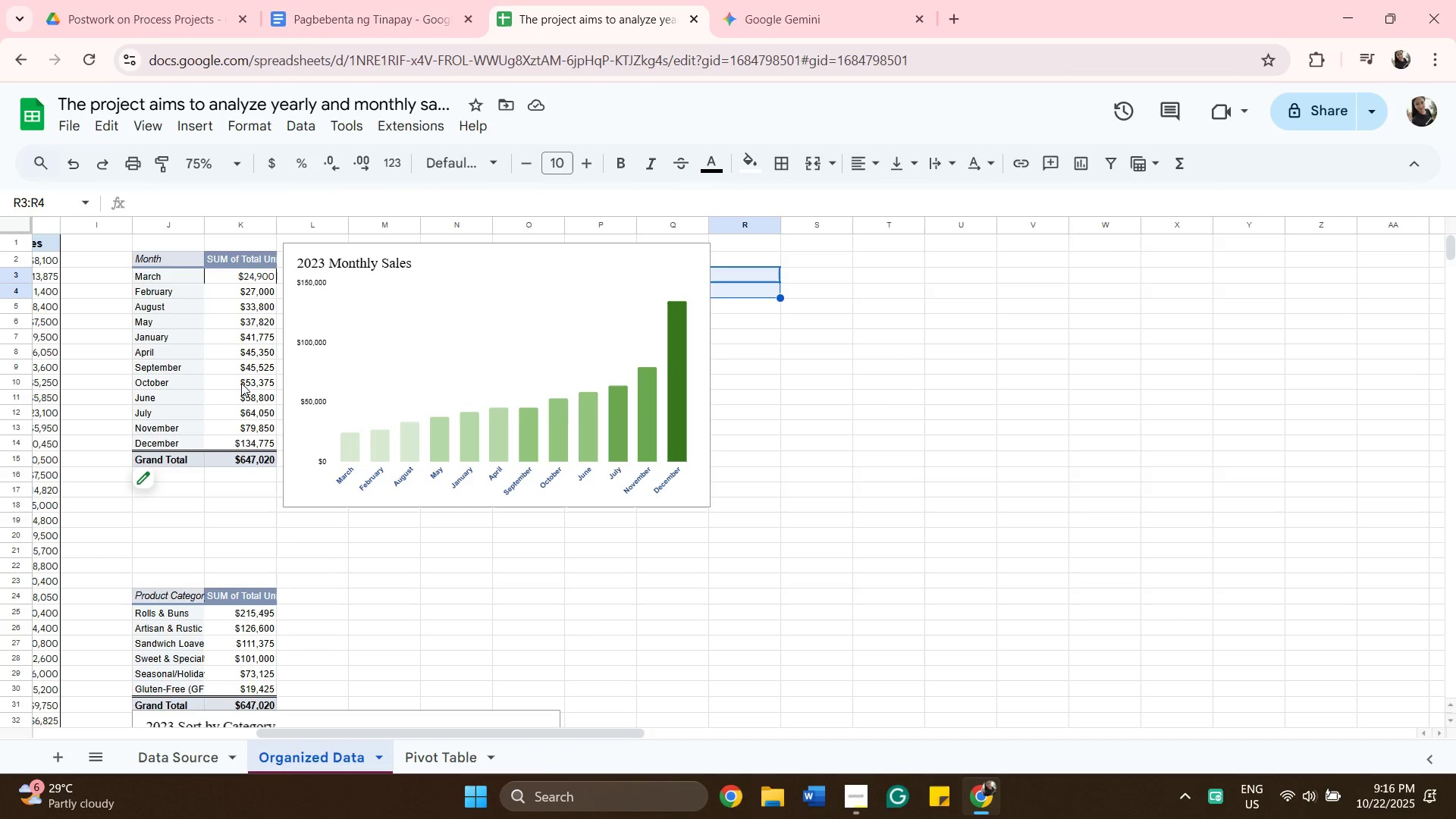 
left_click([322, 373])
 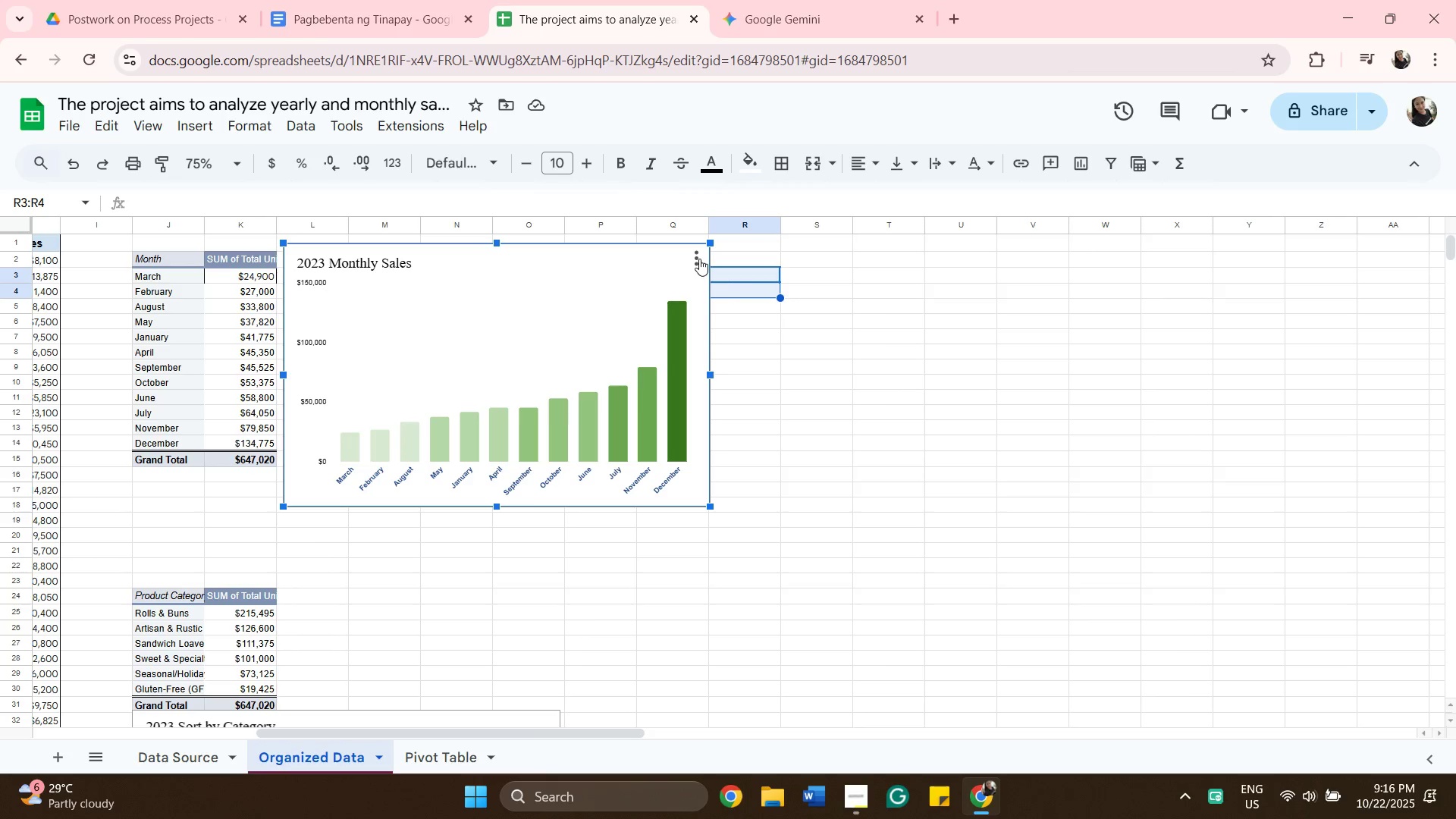 
left_click([699, 259])
 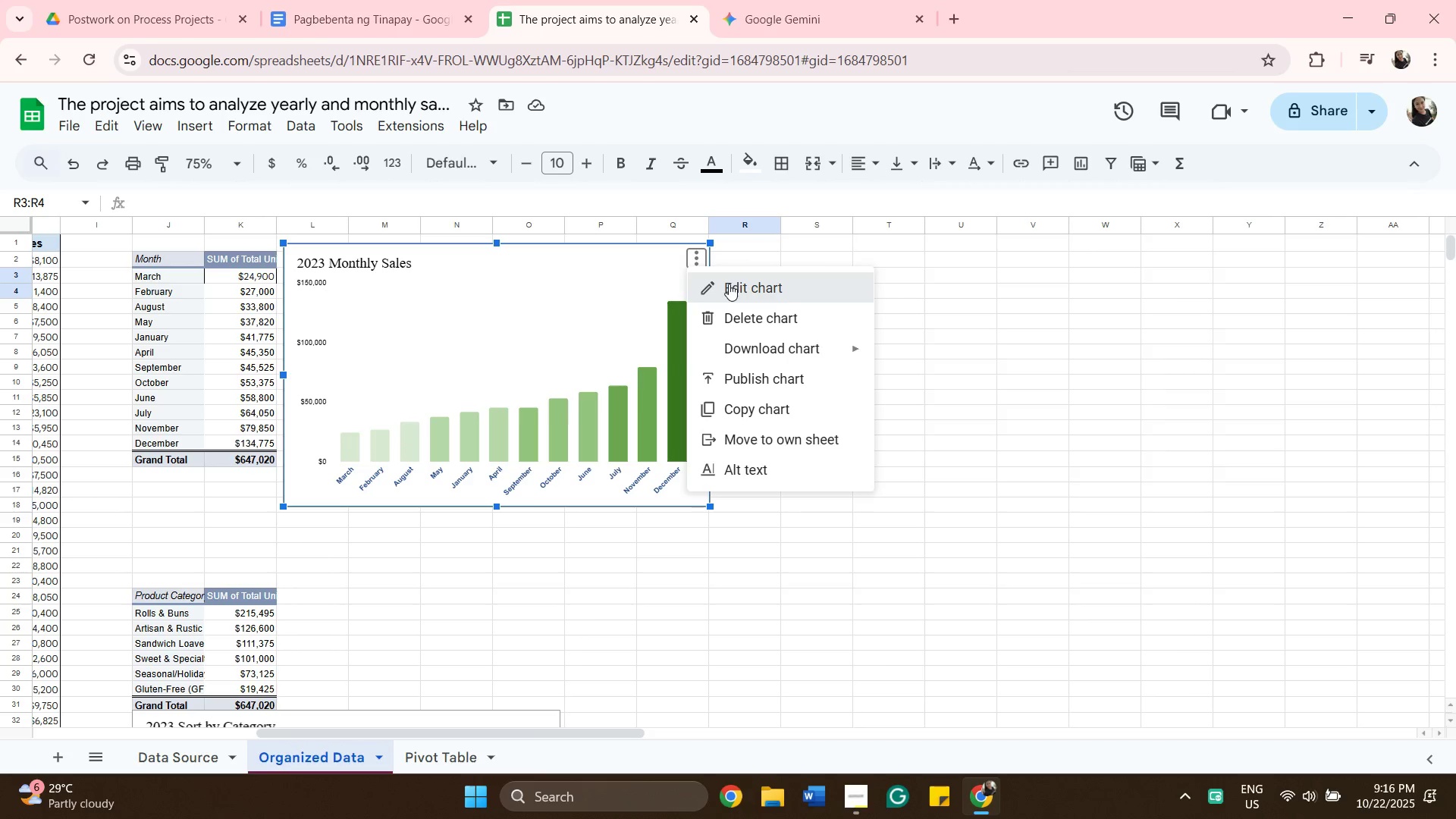 
left_click([729, 284])
 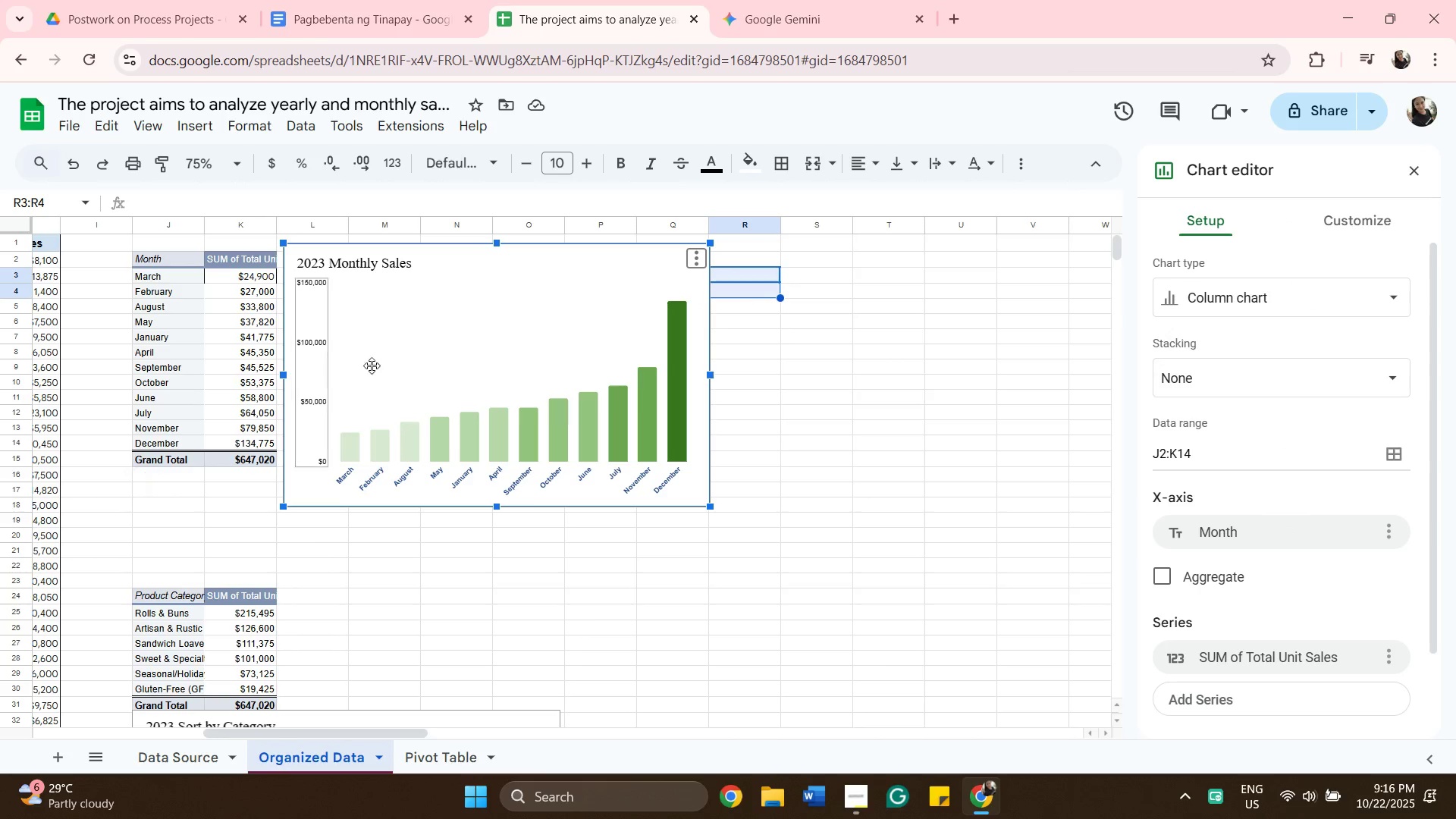 
left_click([309, 397])
 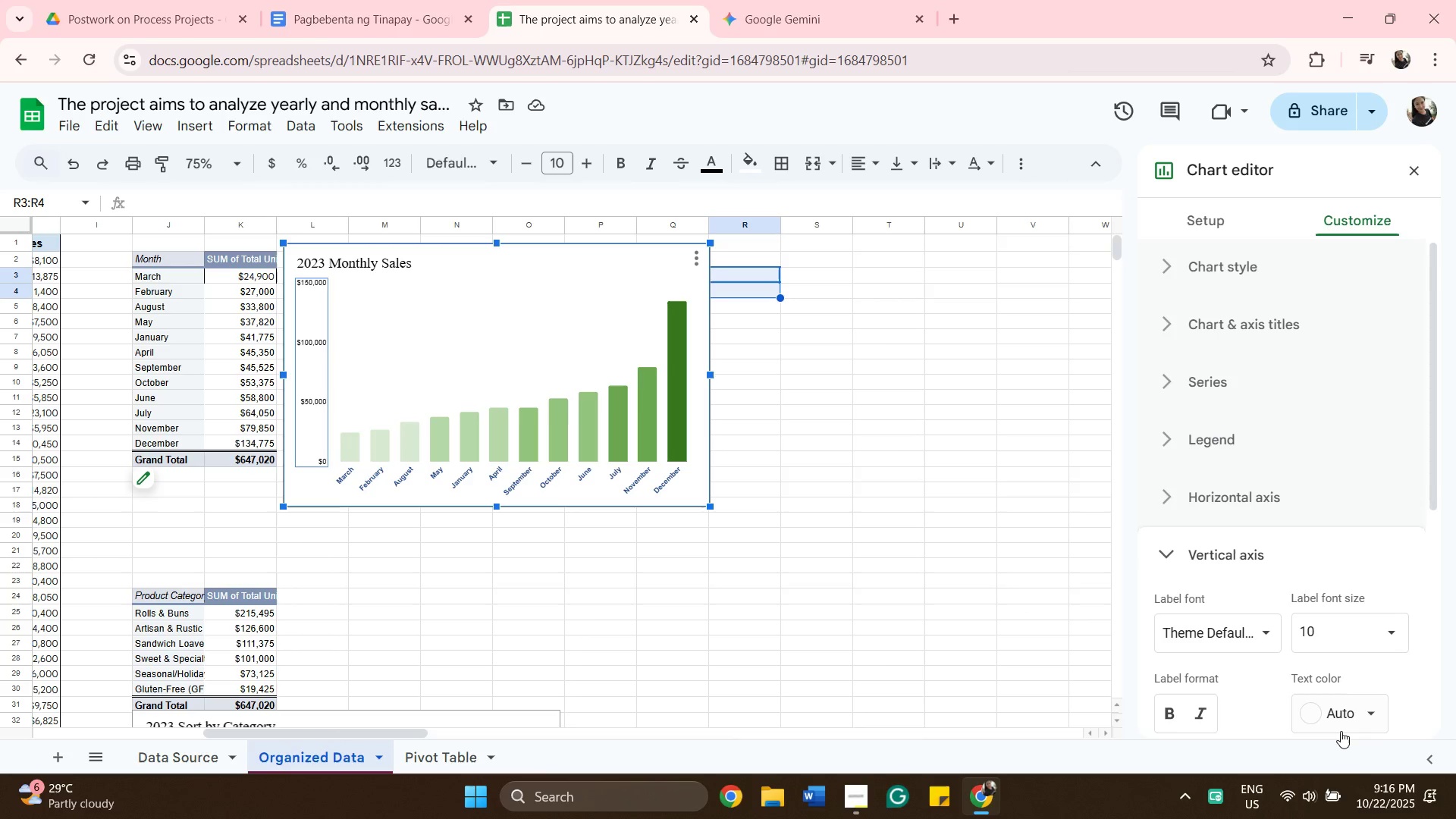 
left_click([1344, 715])
 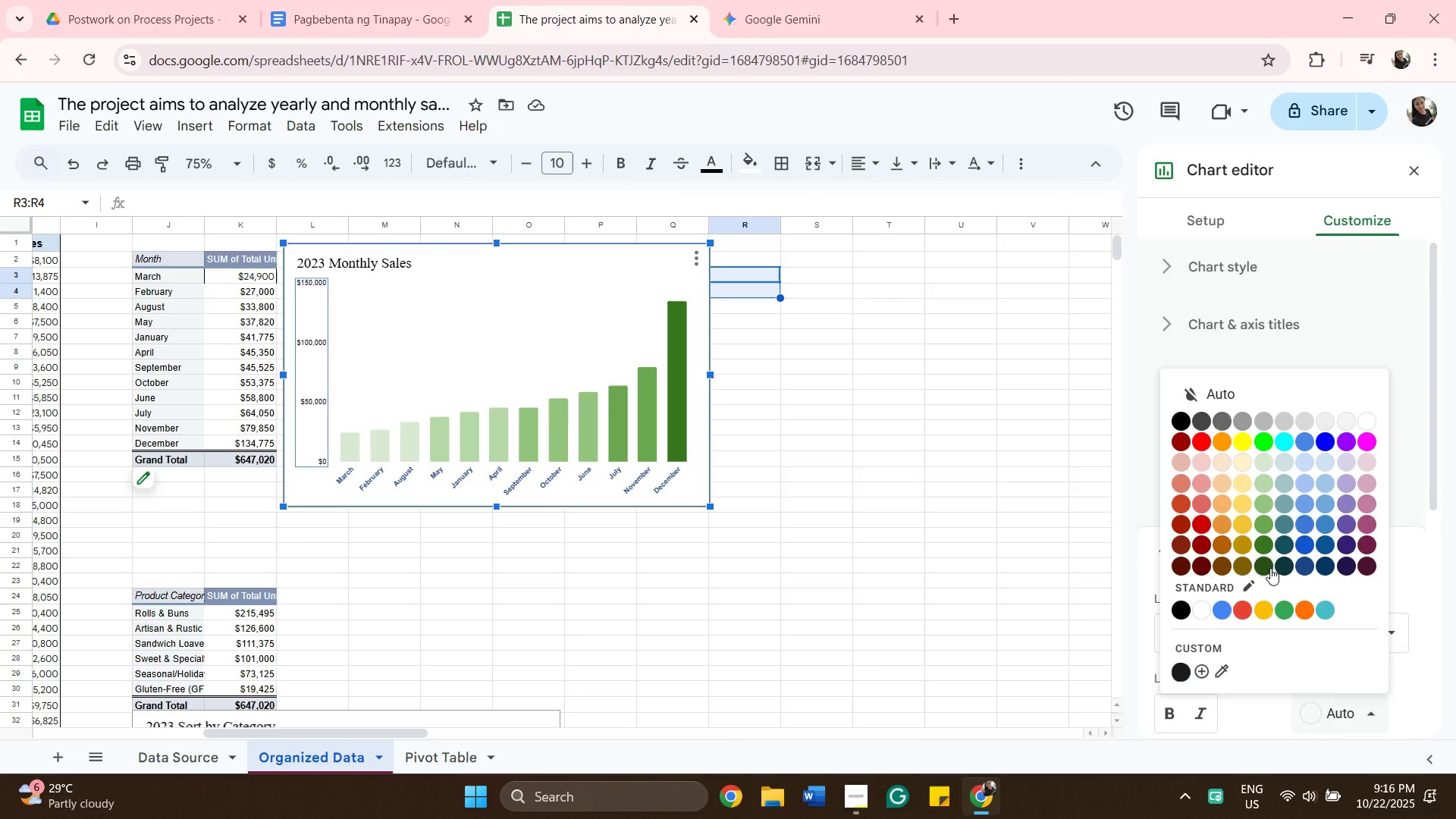 
left_click([1270, 568])
 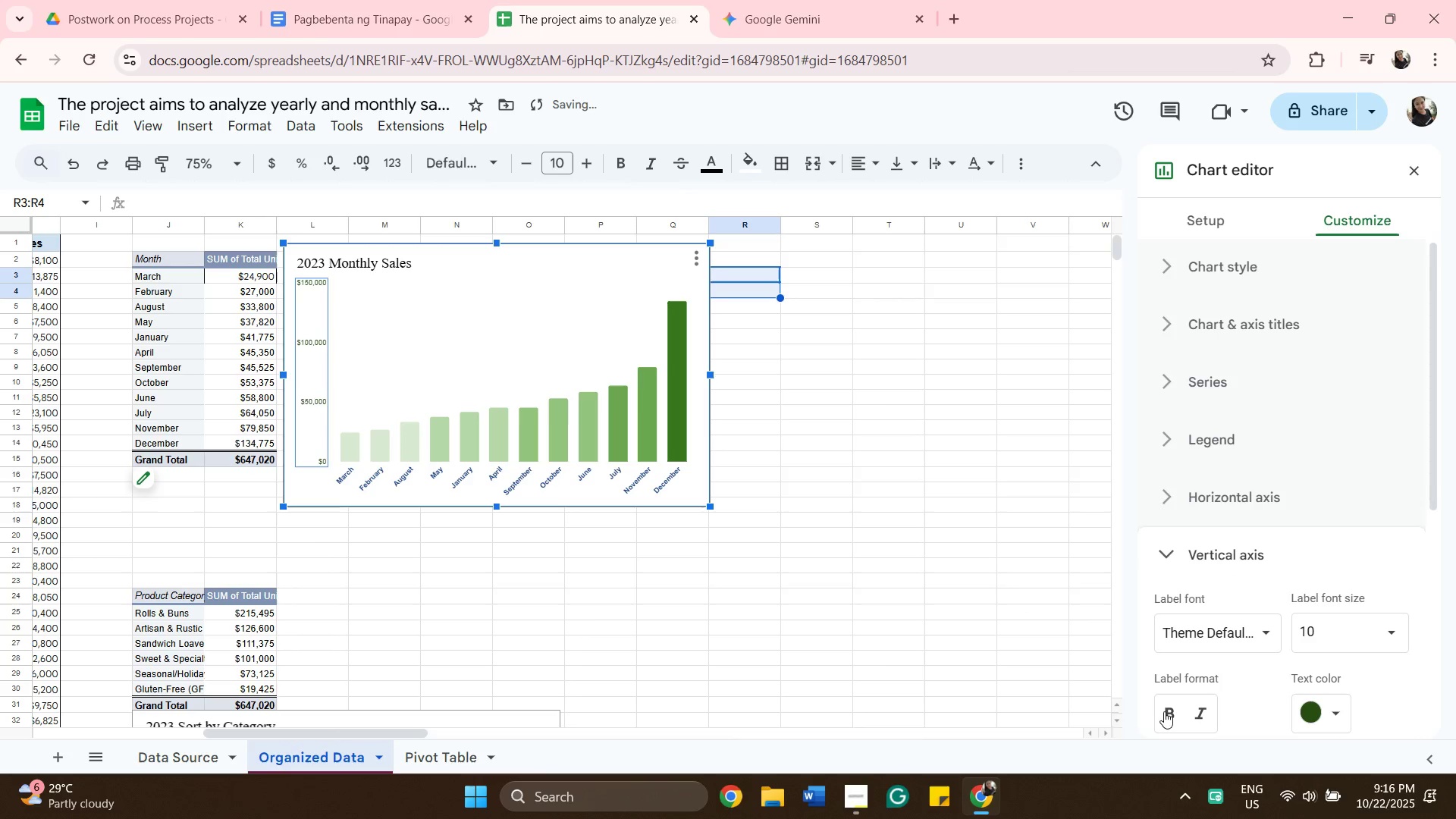 
left_click([1164, 711])
 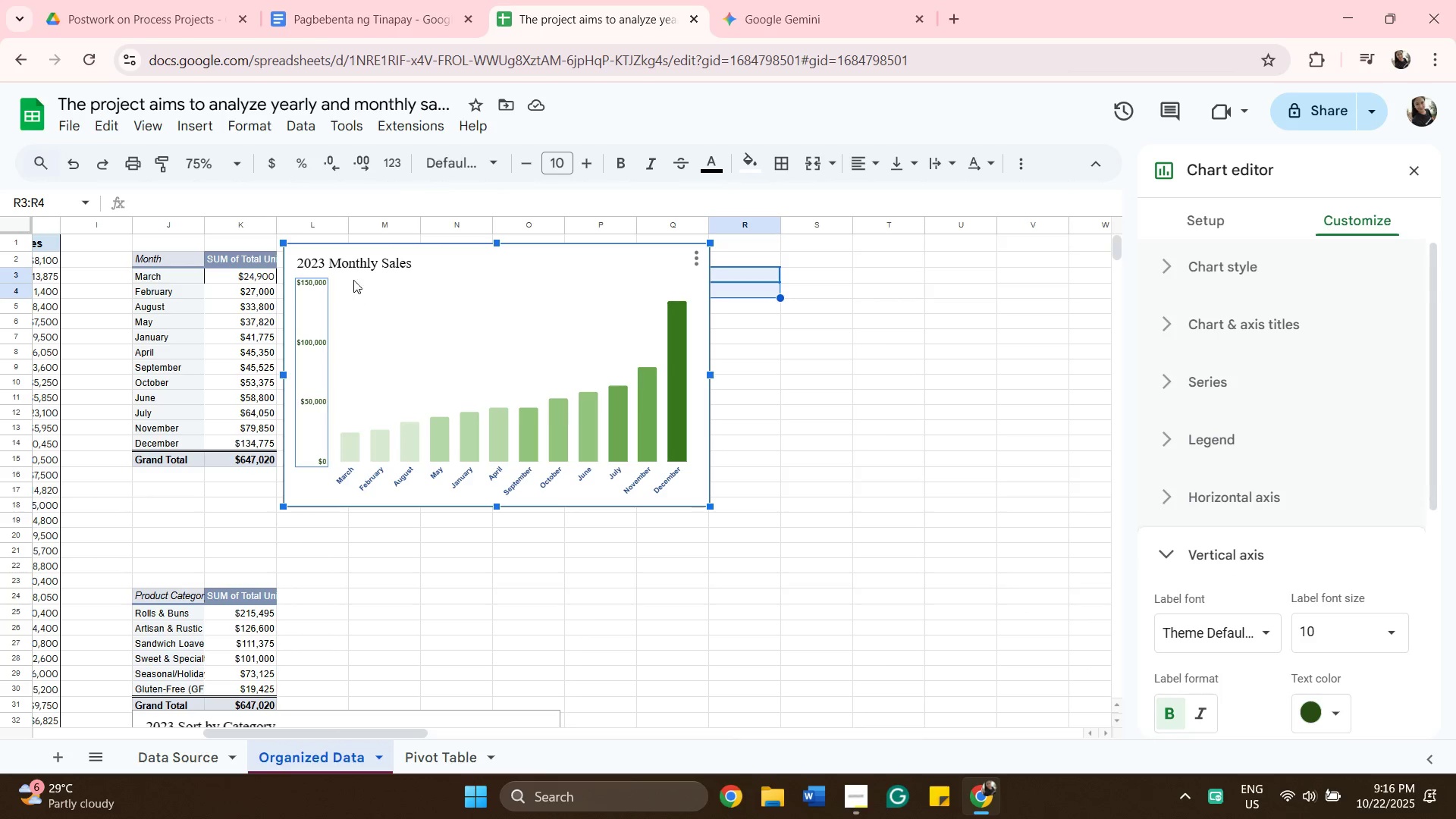 
wait(10.89)
 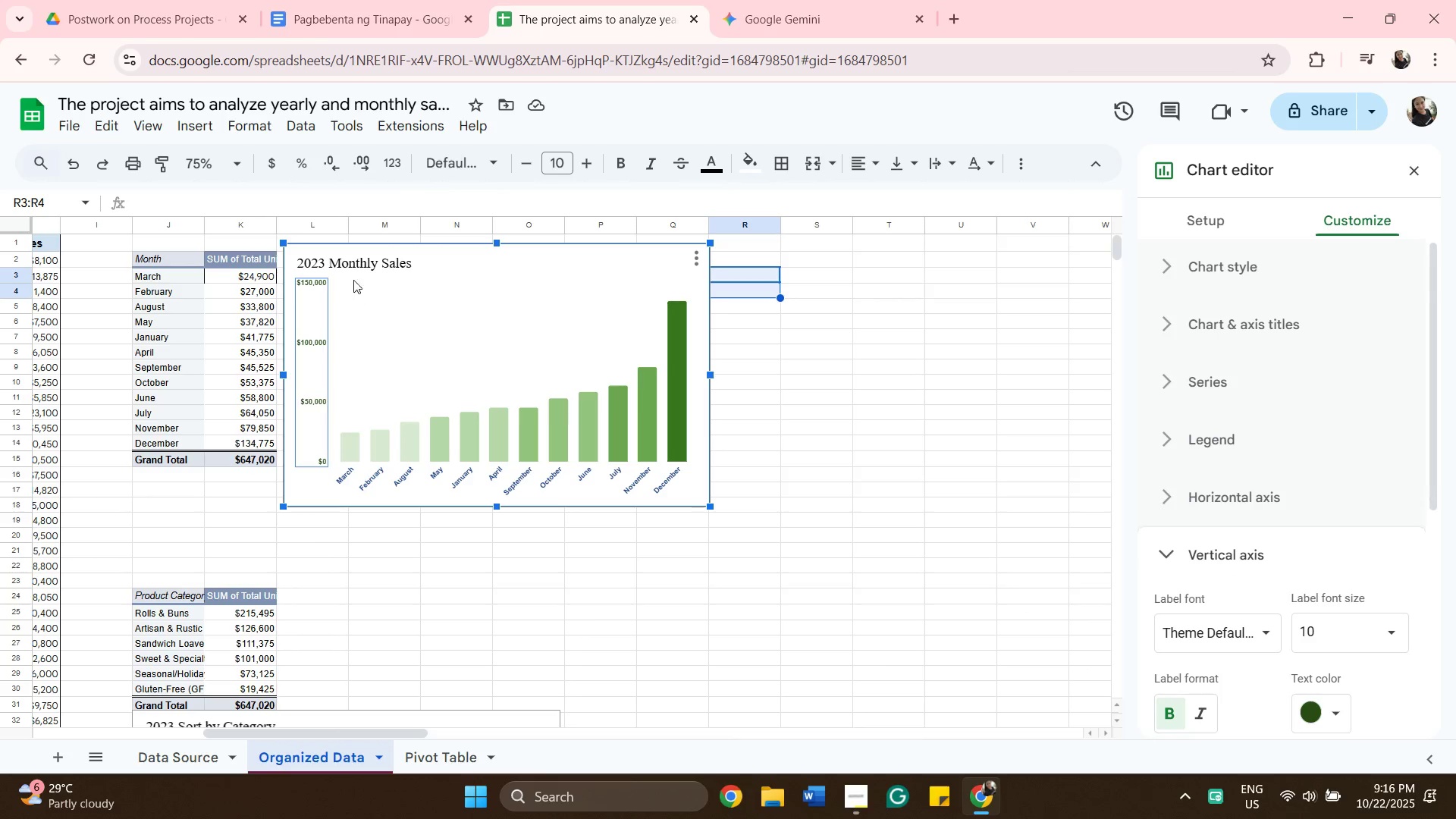 
left_click([1326, 632])
 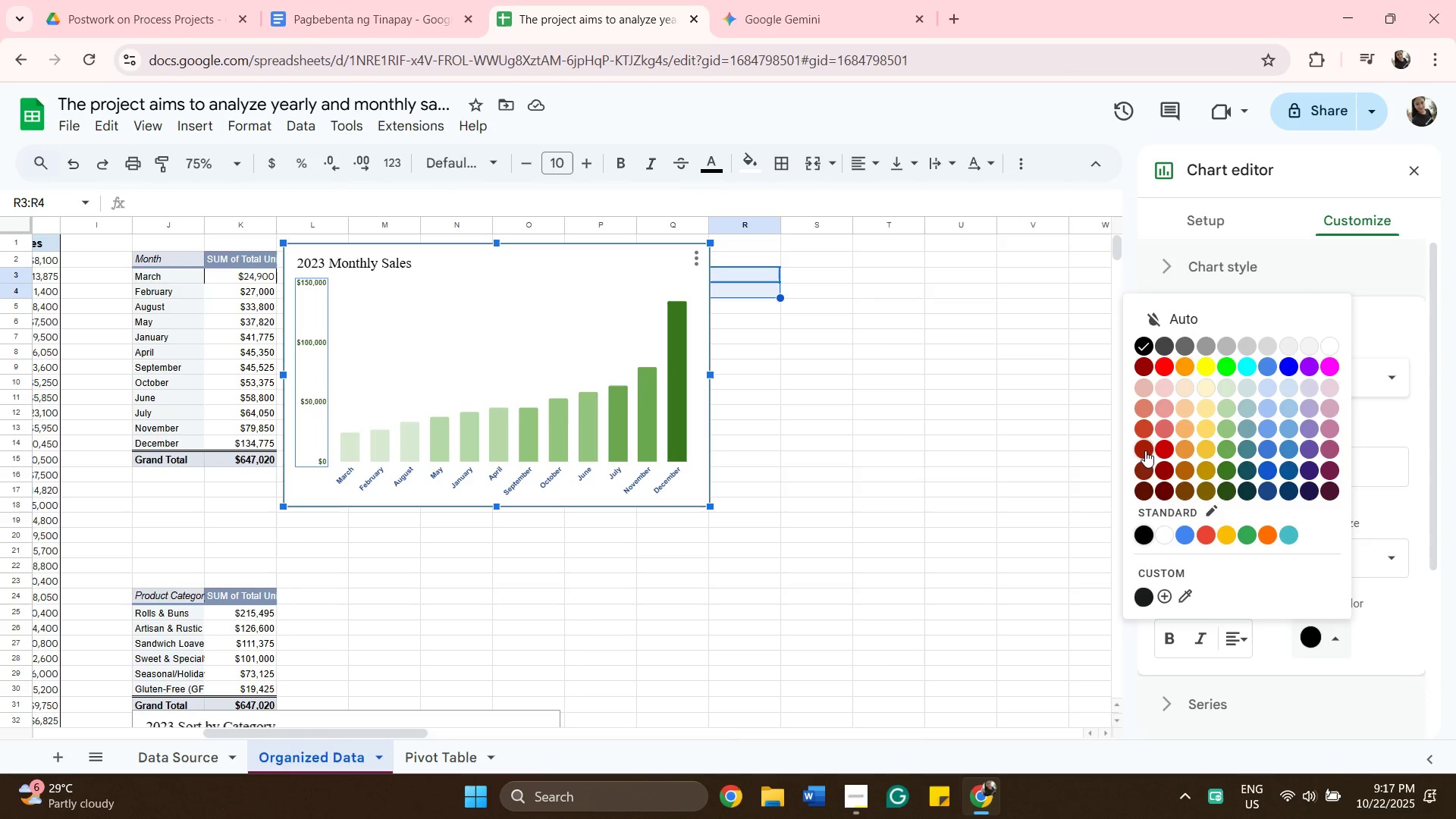 
left_click([1145, 450])
 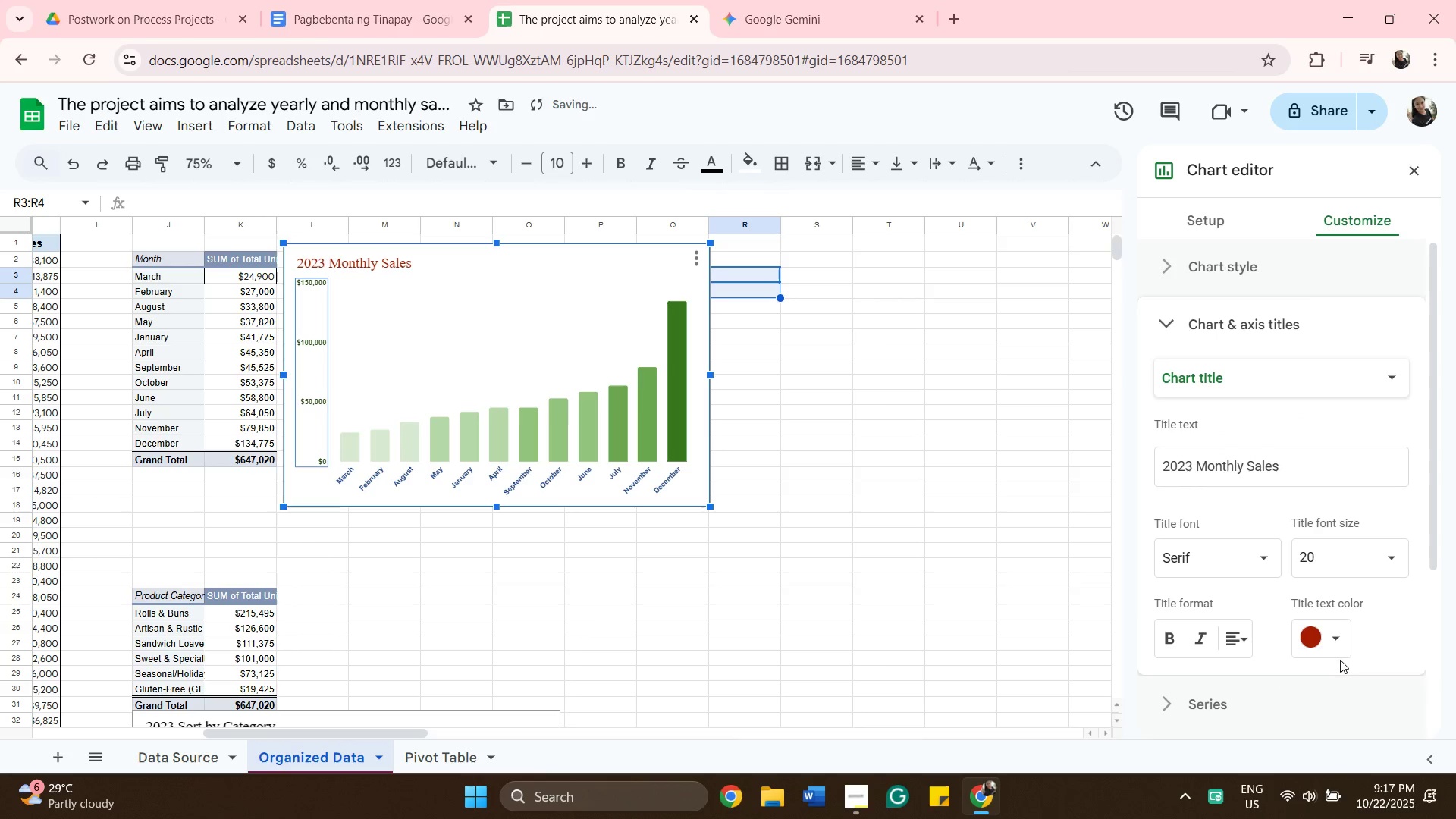 
left_click([1330, 648])
 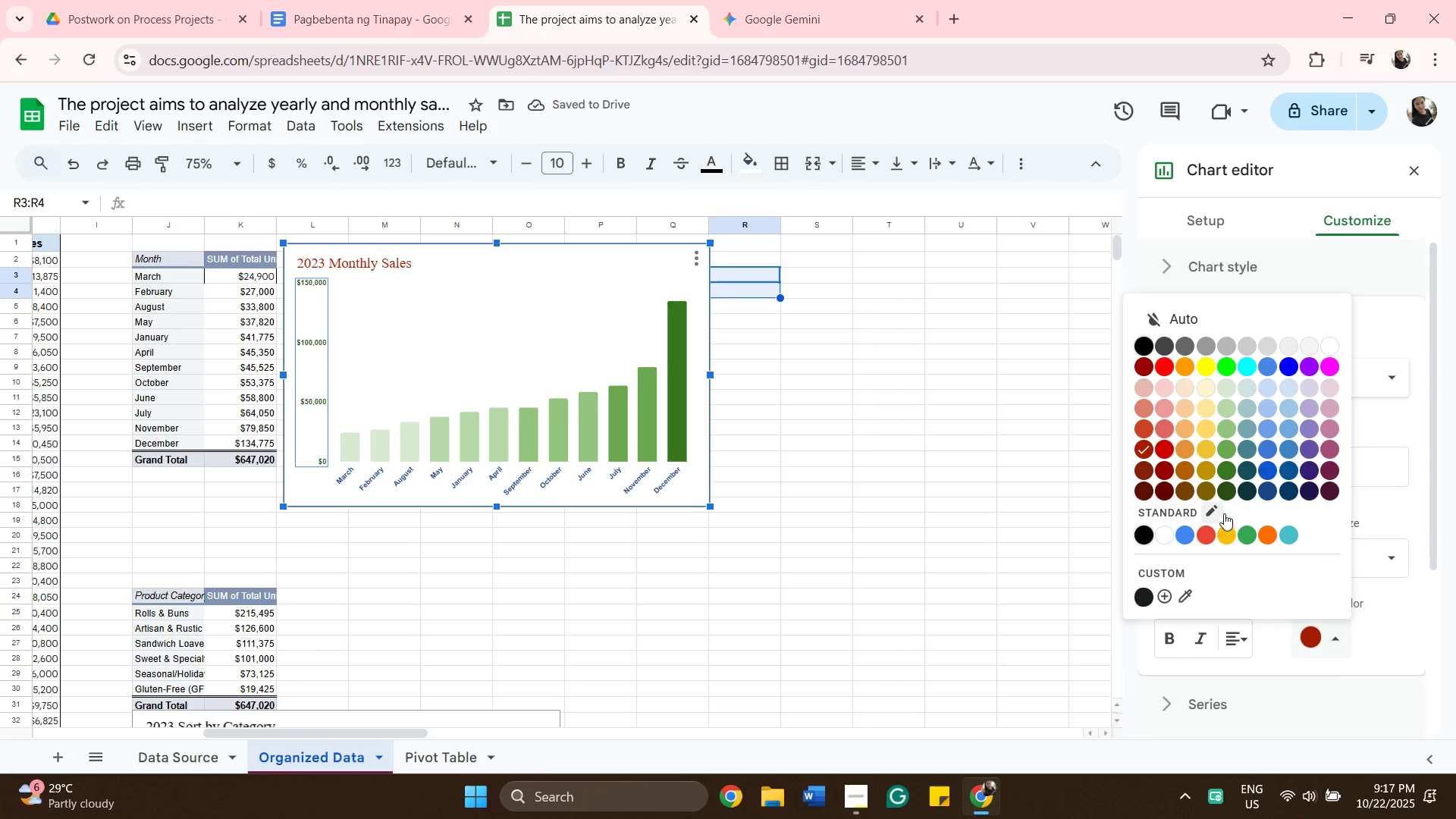 
mouse_move([1247, 485])
 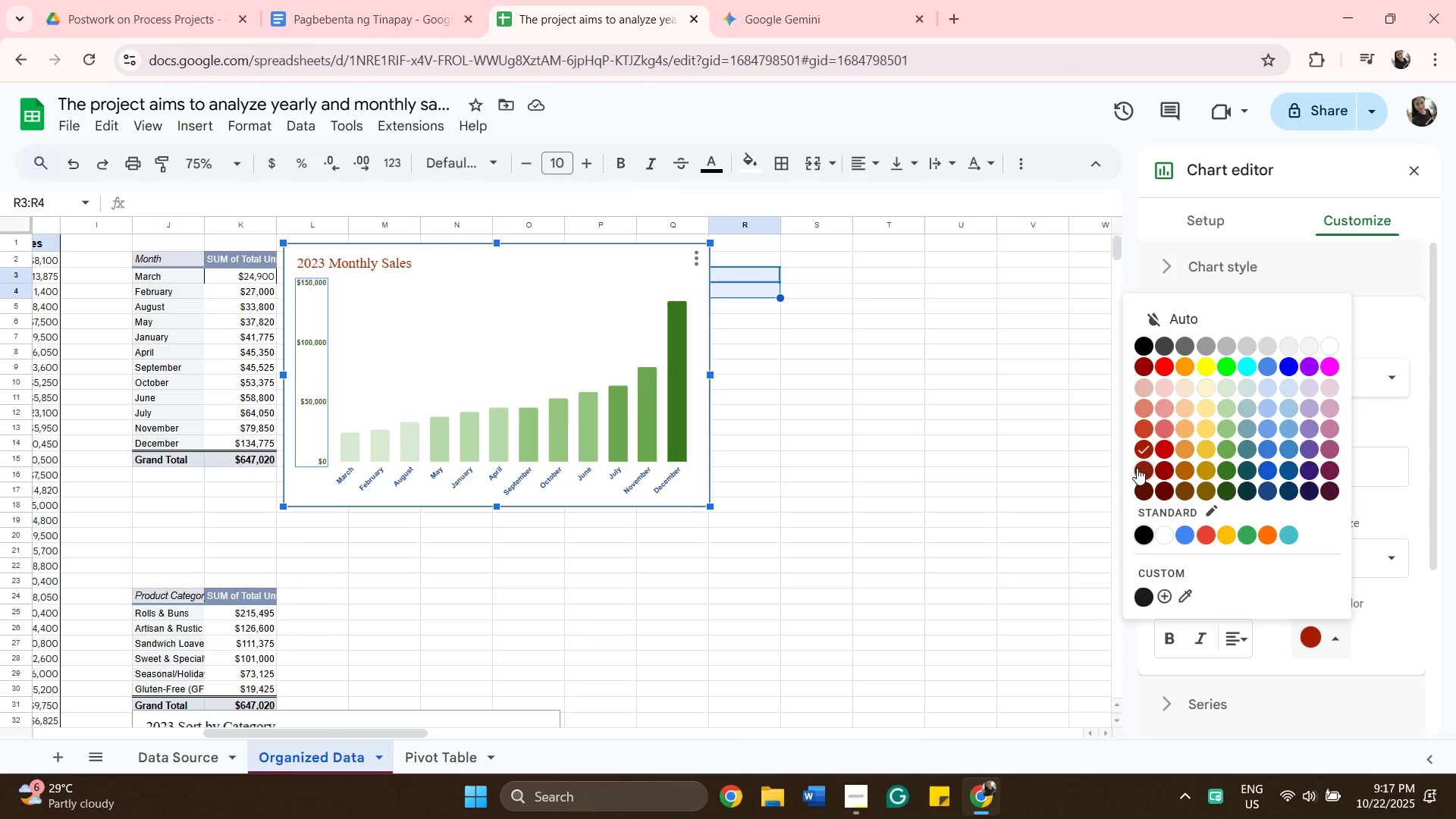 
left_click([1137, 468])
 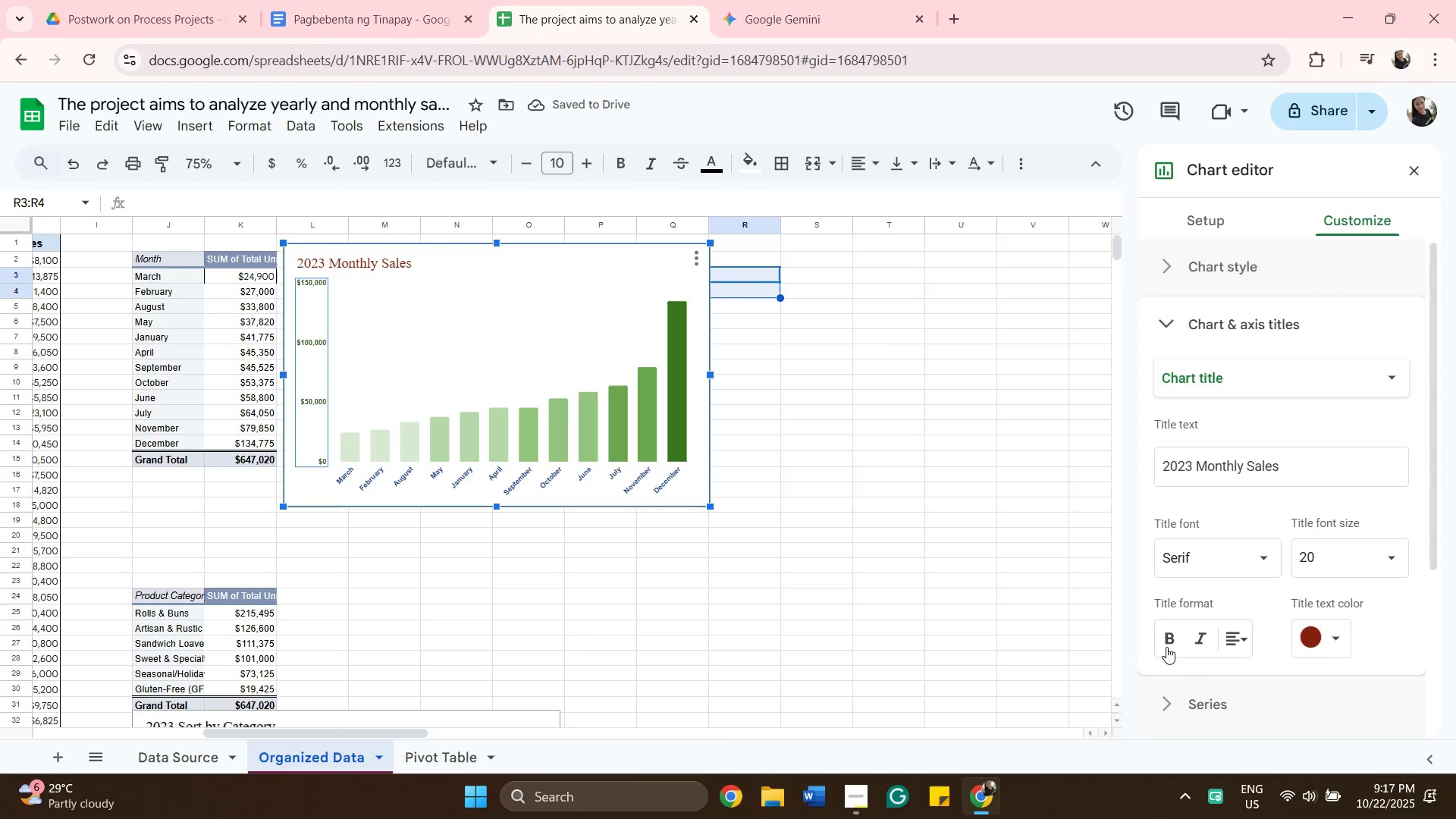 
left_click([1166, 647])
 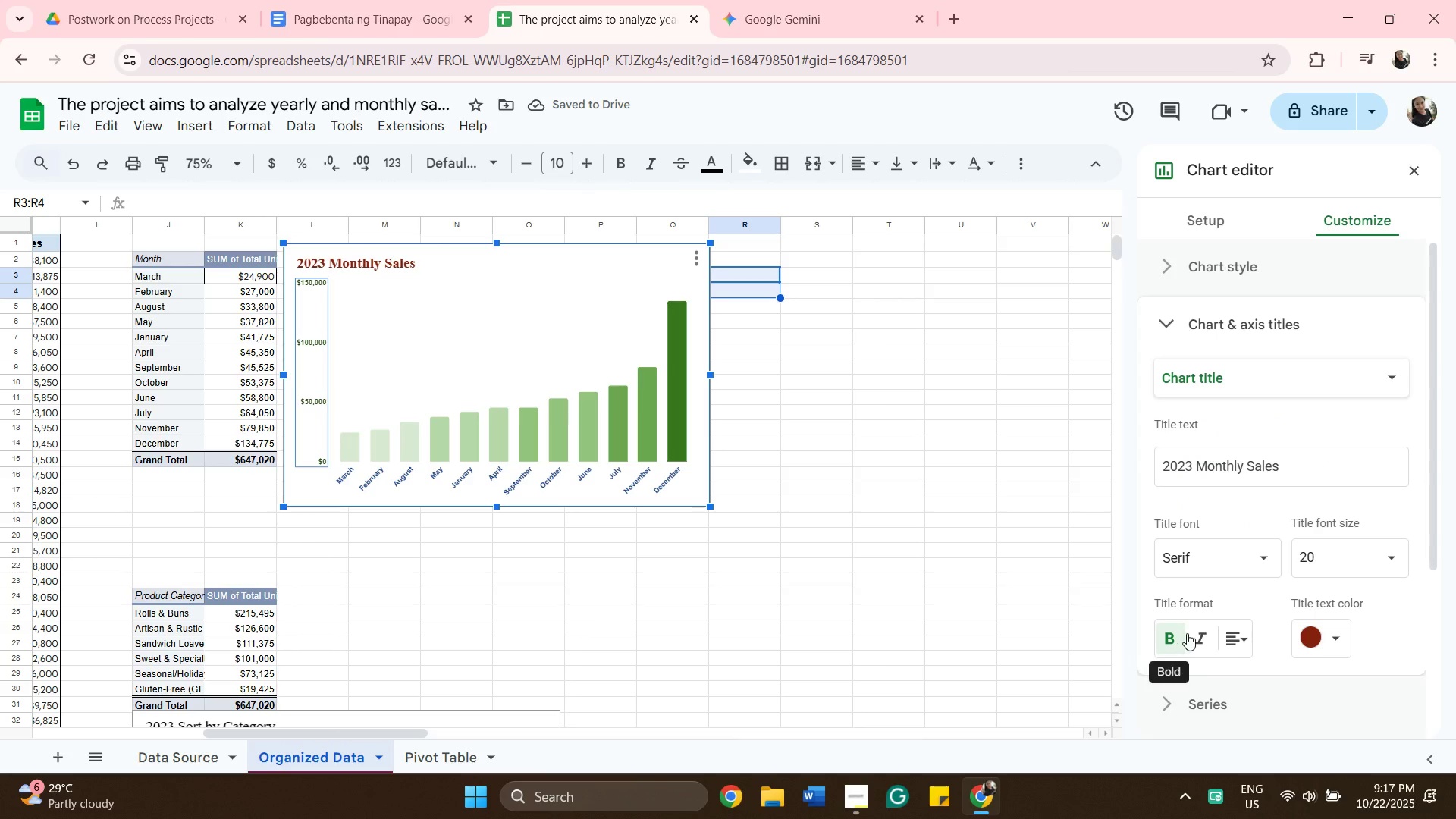 
scroll: coordinate [1203, 626], scroll_direction: down, amount: 2.0
 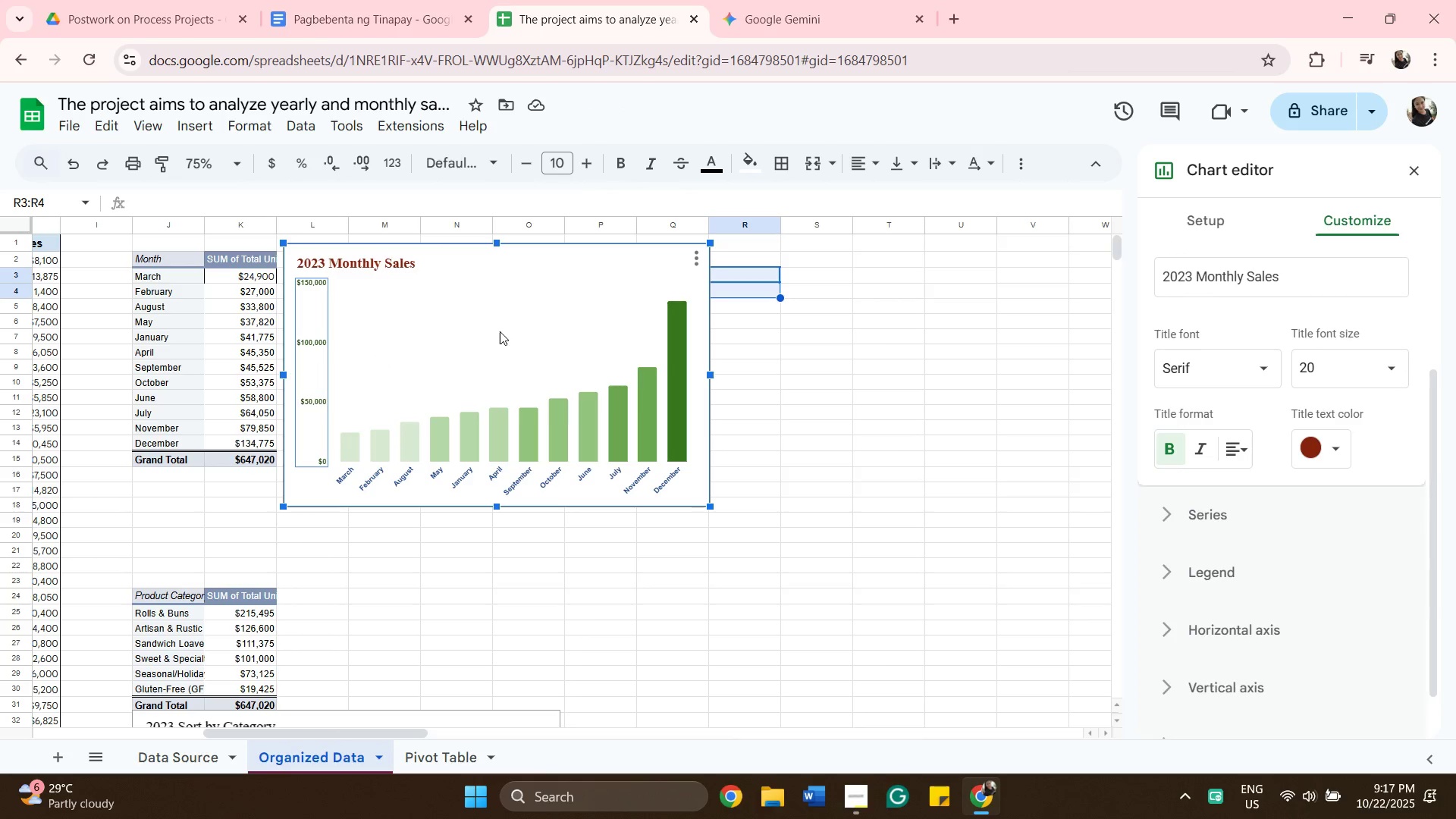 
wait(5.39)
 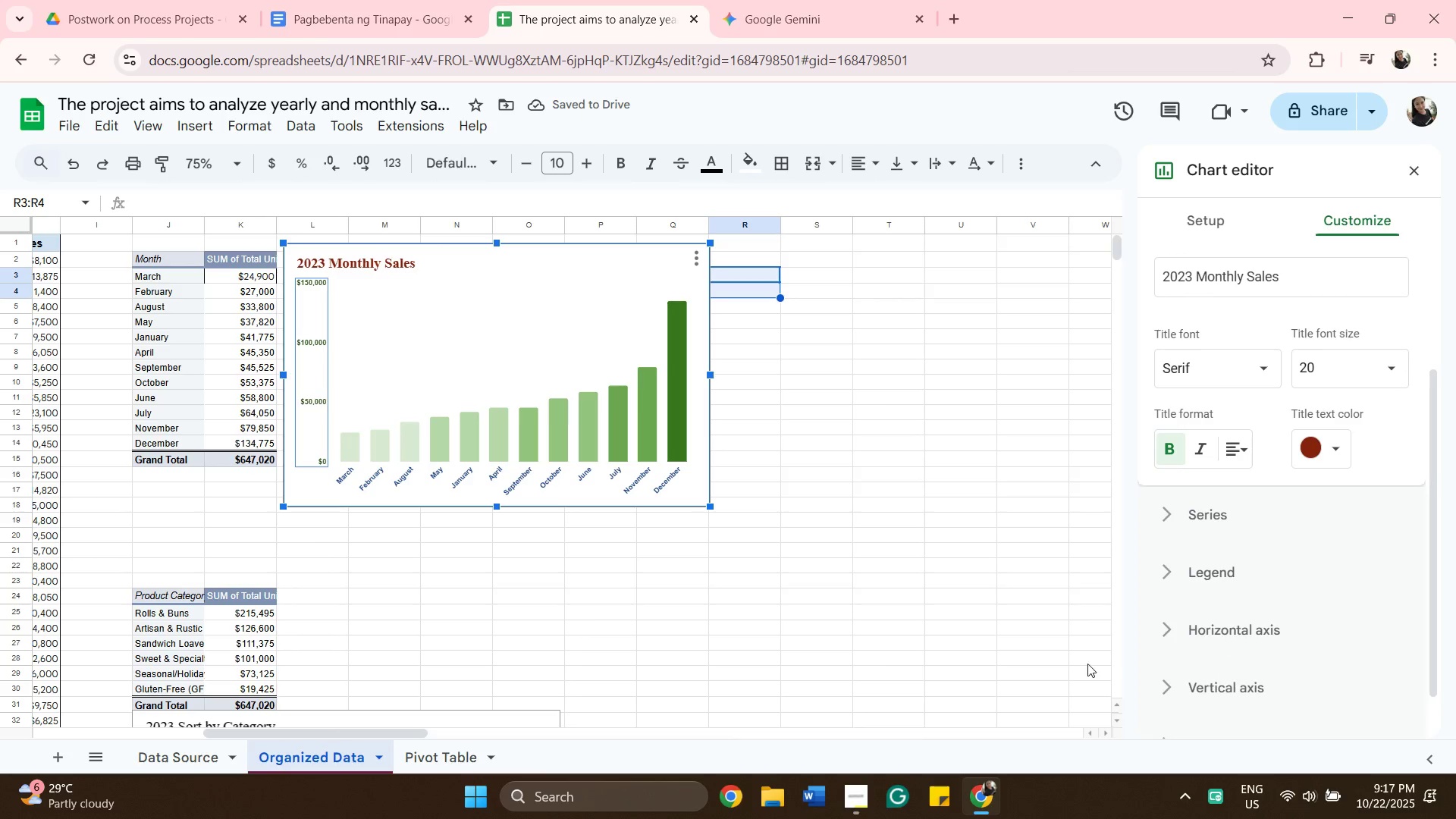 
left_click([303, 354])
 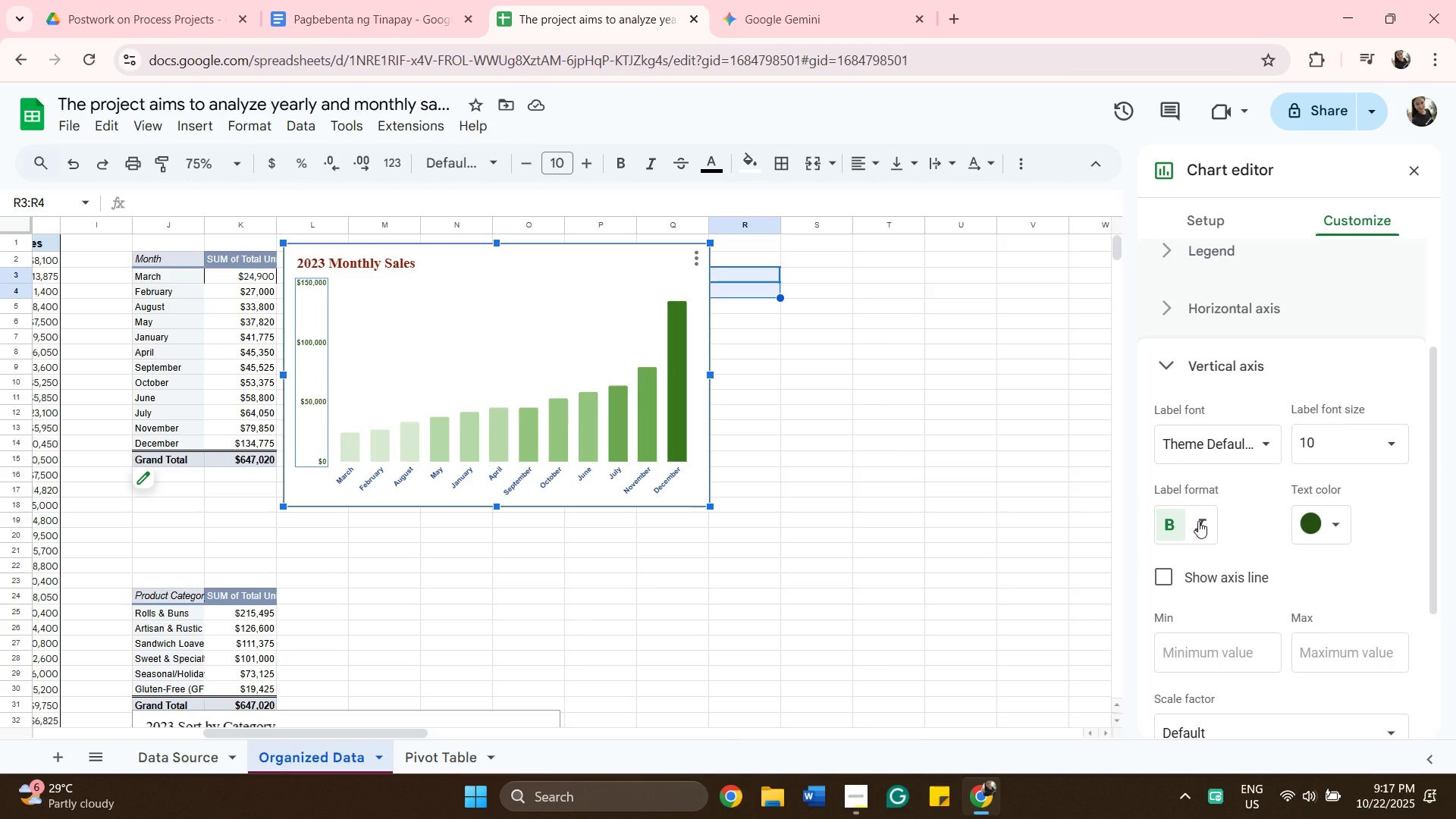 
left_click([1198, 521])
 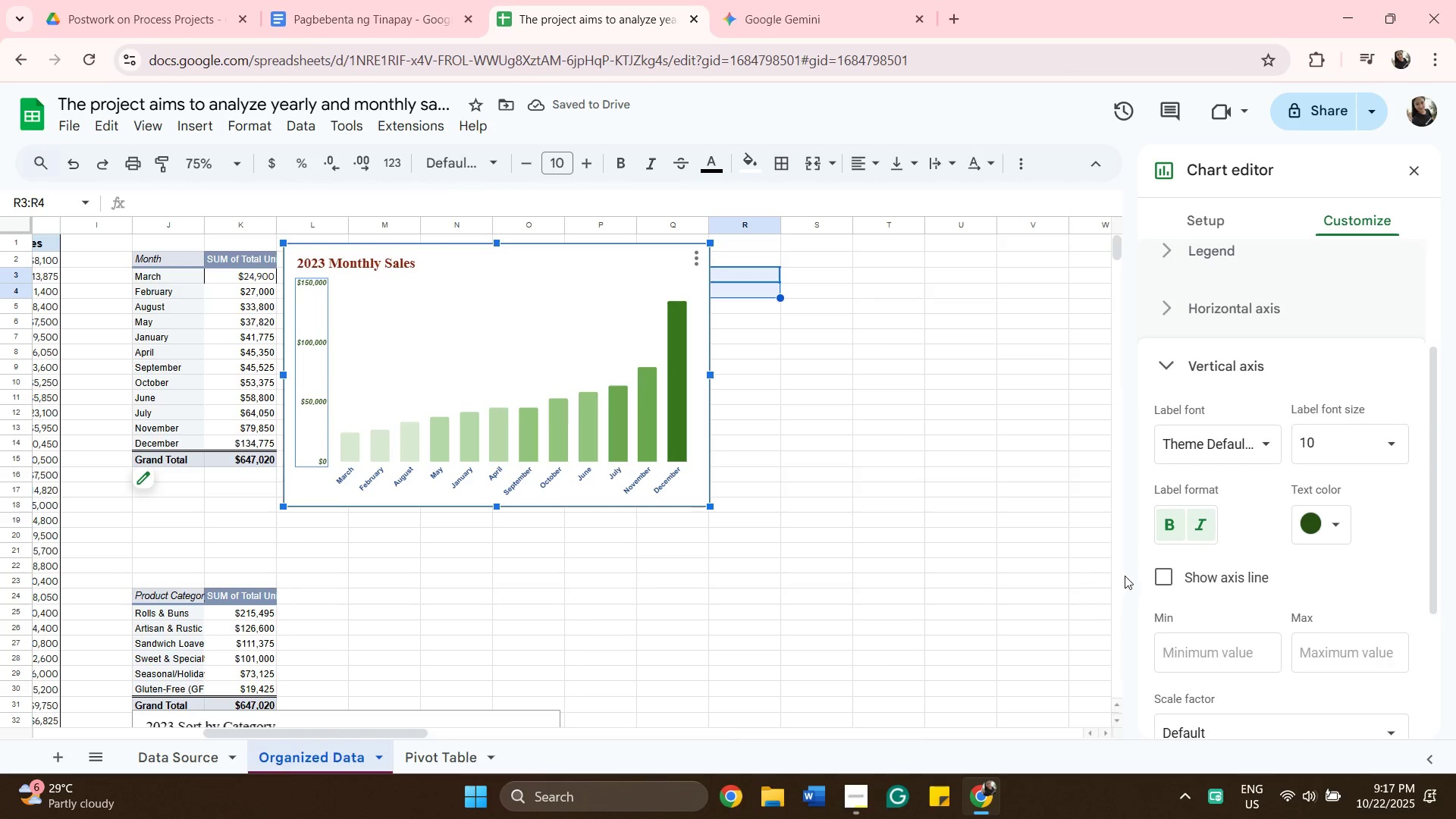 
scroll: coordinate [1087, 548], scroll_direction: down, amount: 2.0
 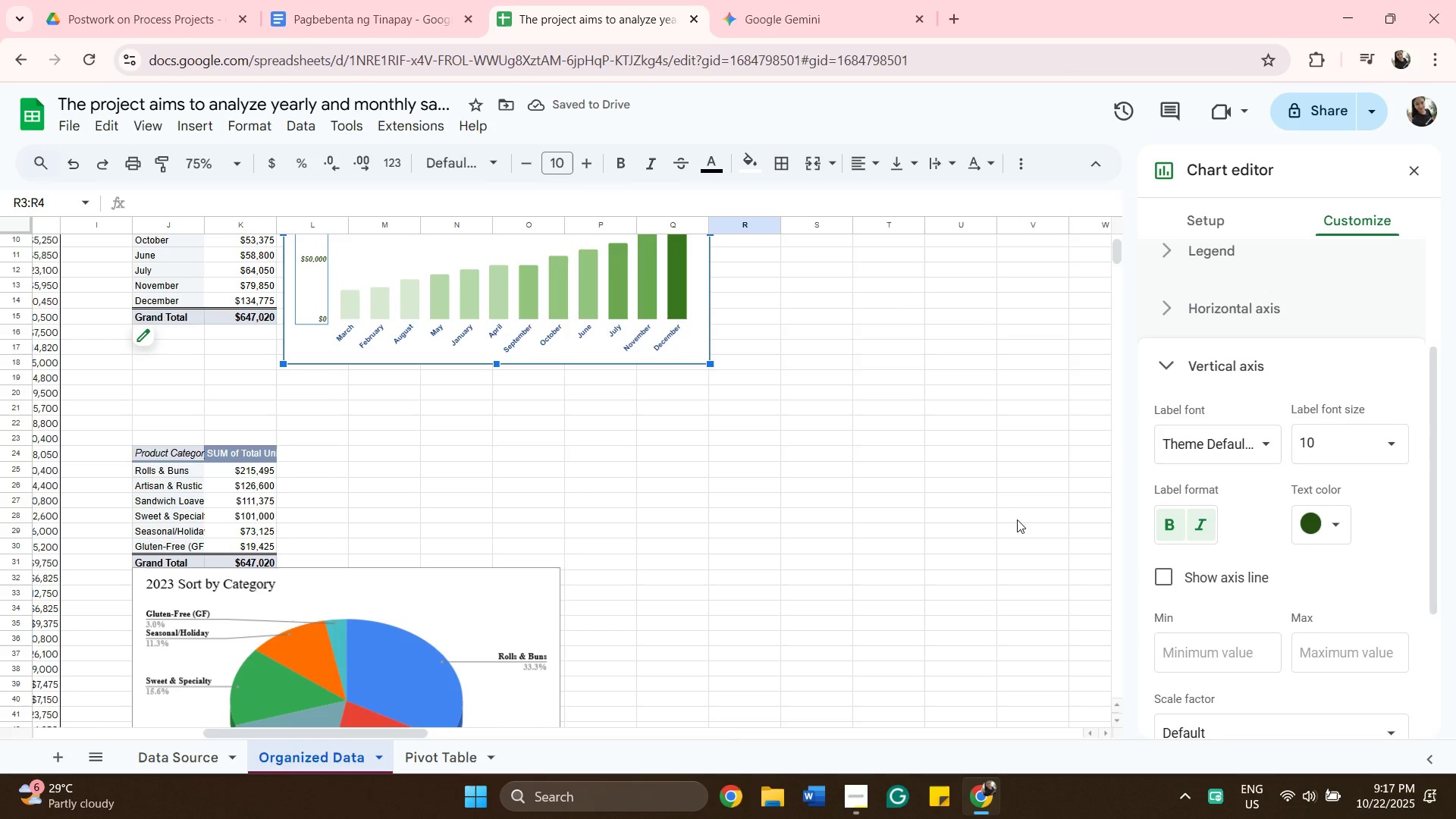 
left_click([1017, 519])
 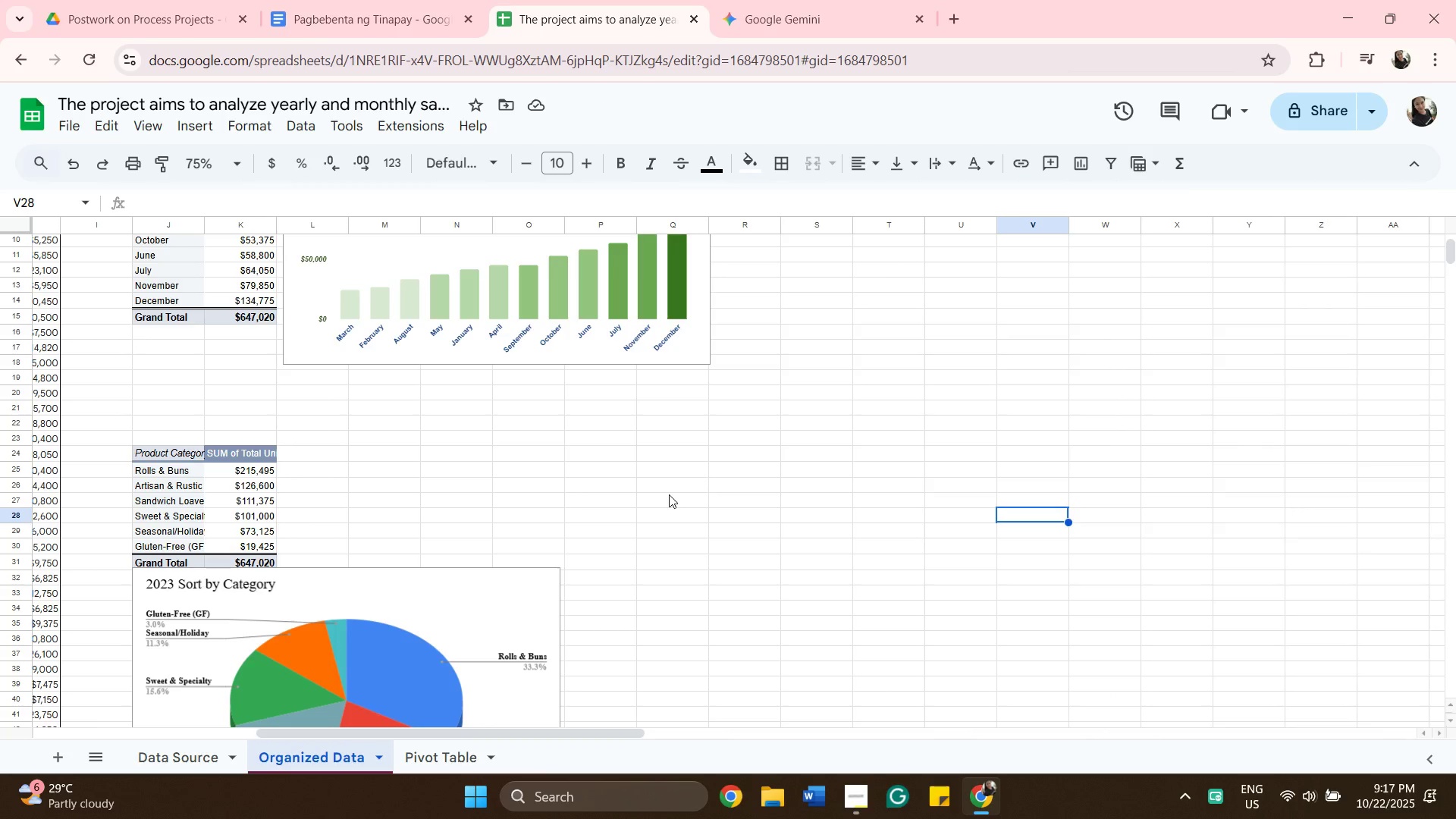 
scroll: coordinate [662, 480], scroll_direction: down, amount: 14.0
 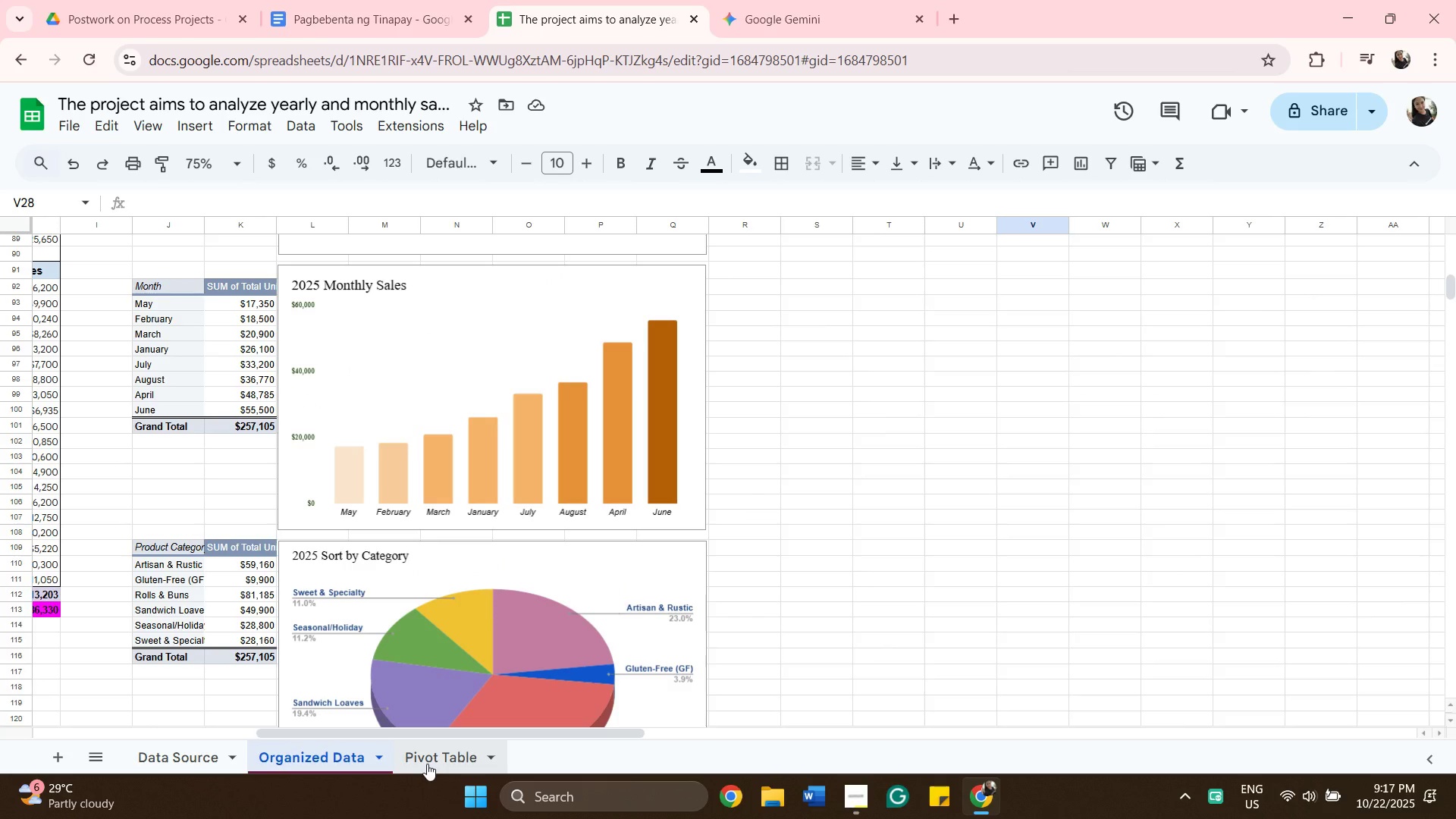 
scroll: coordinate [435, 645], scroll_direction: down, amount: 4.0
 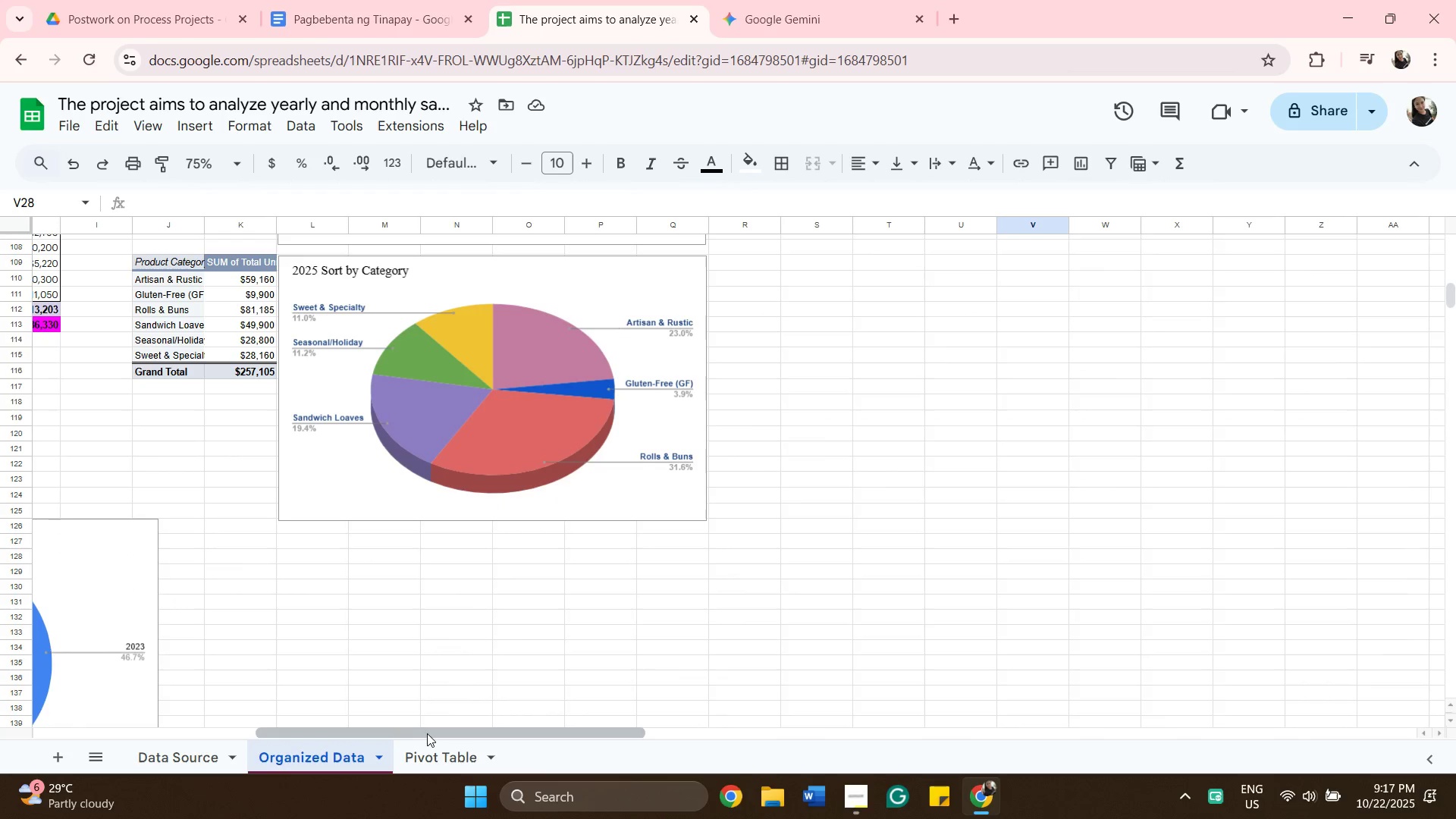 
left_click_drag(start_coordinate=[422, 736], to_coordinate=[256, 729])
 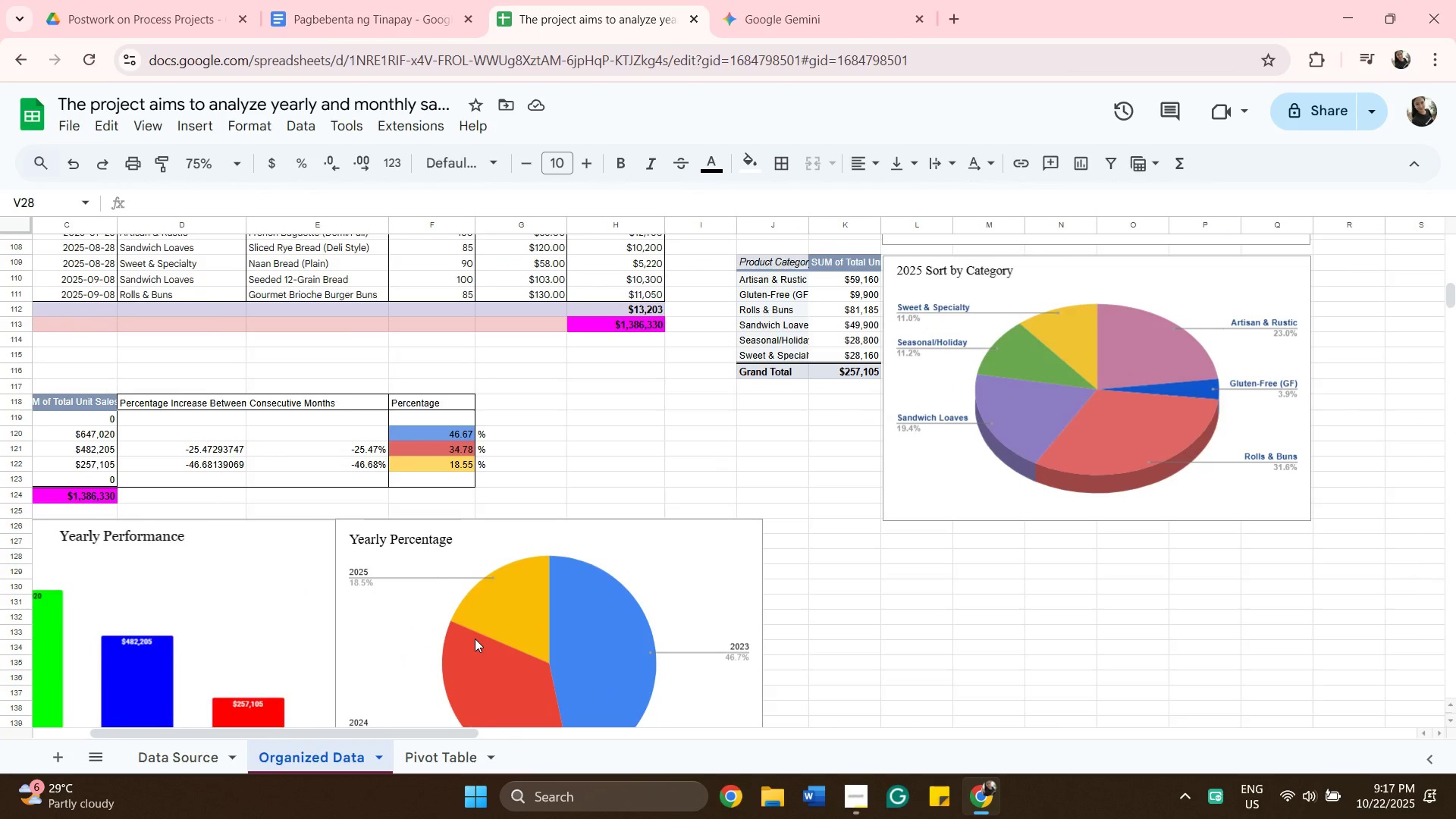 
scroll: coordinate [475, 639], scroll_direction: down, amount: 3.0
 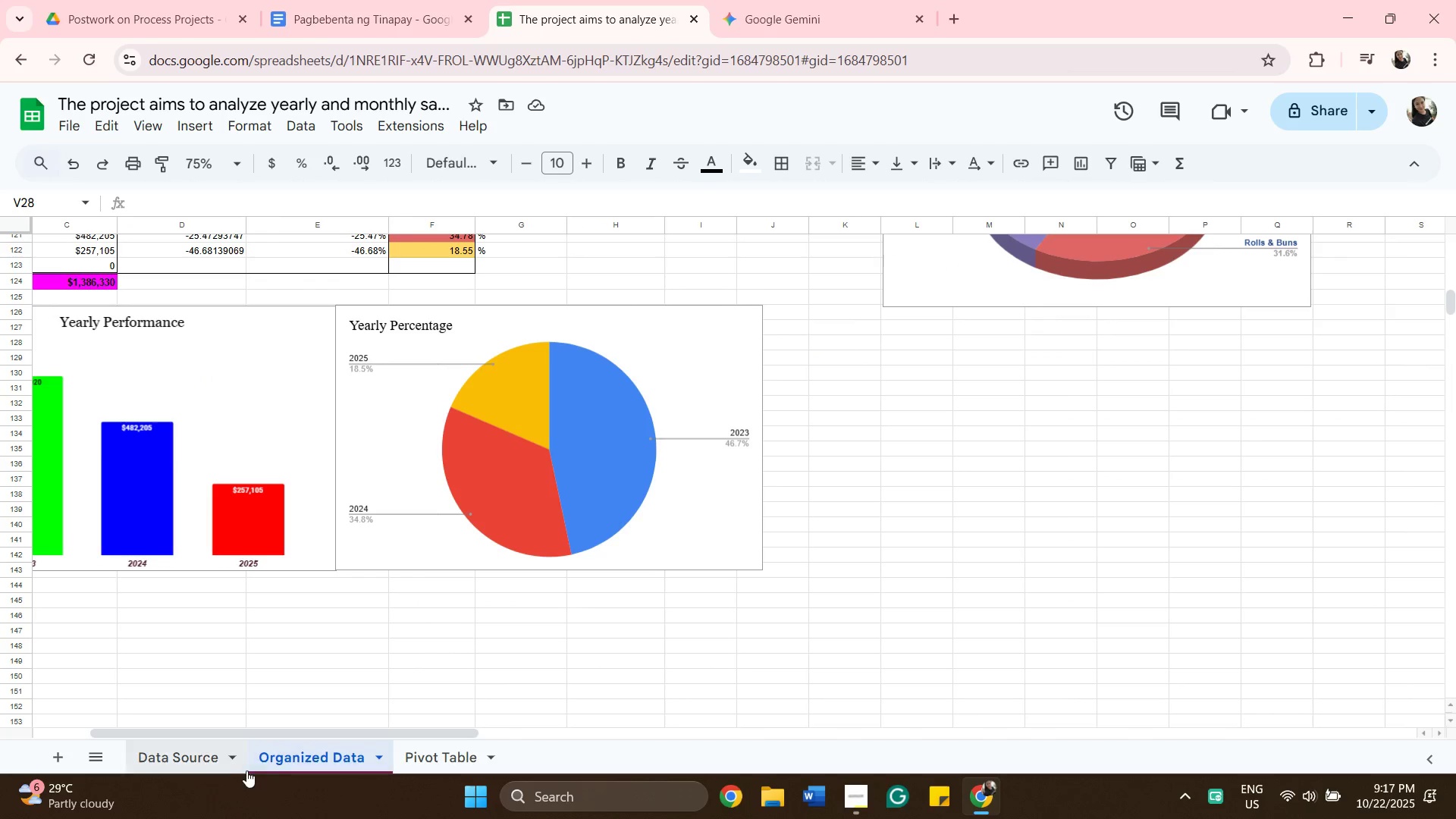 
scroll: coordinate [340, 675], scroll_direction: up, amount: 6.0
 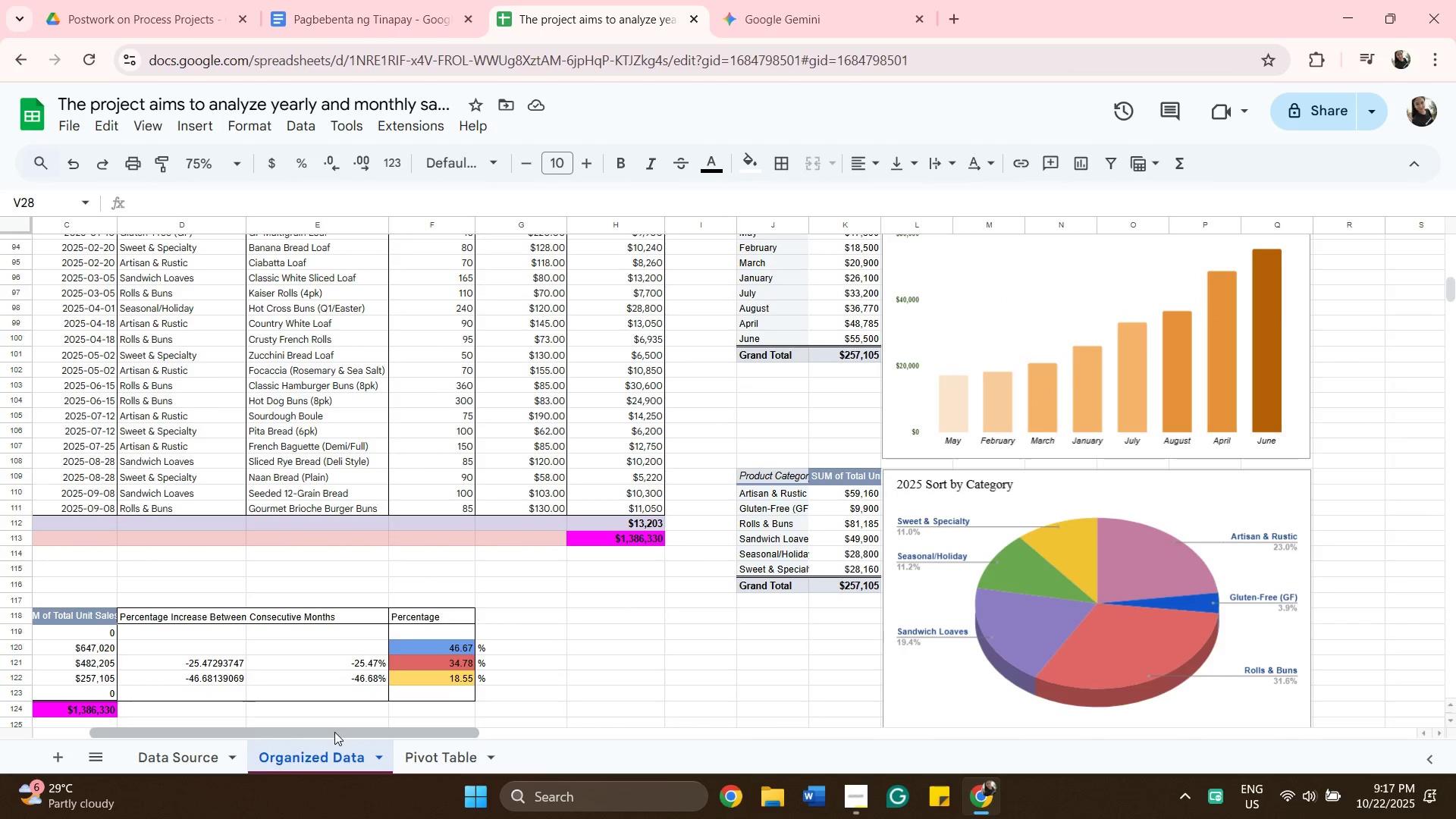 
left_click_drag(start_coordinate=[335, 733], to_coordinate=[215, 754])
 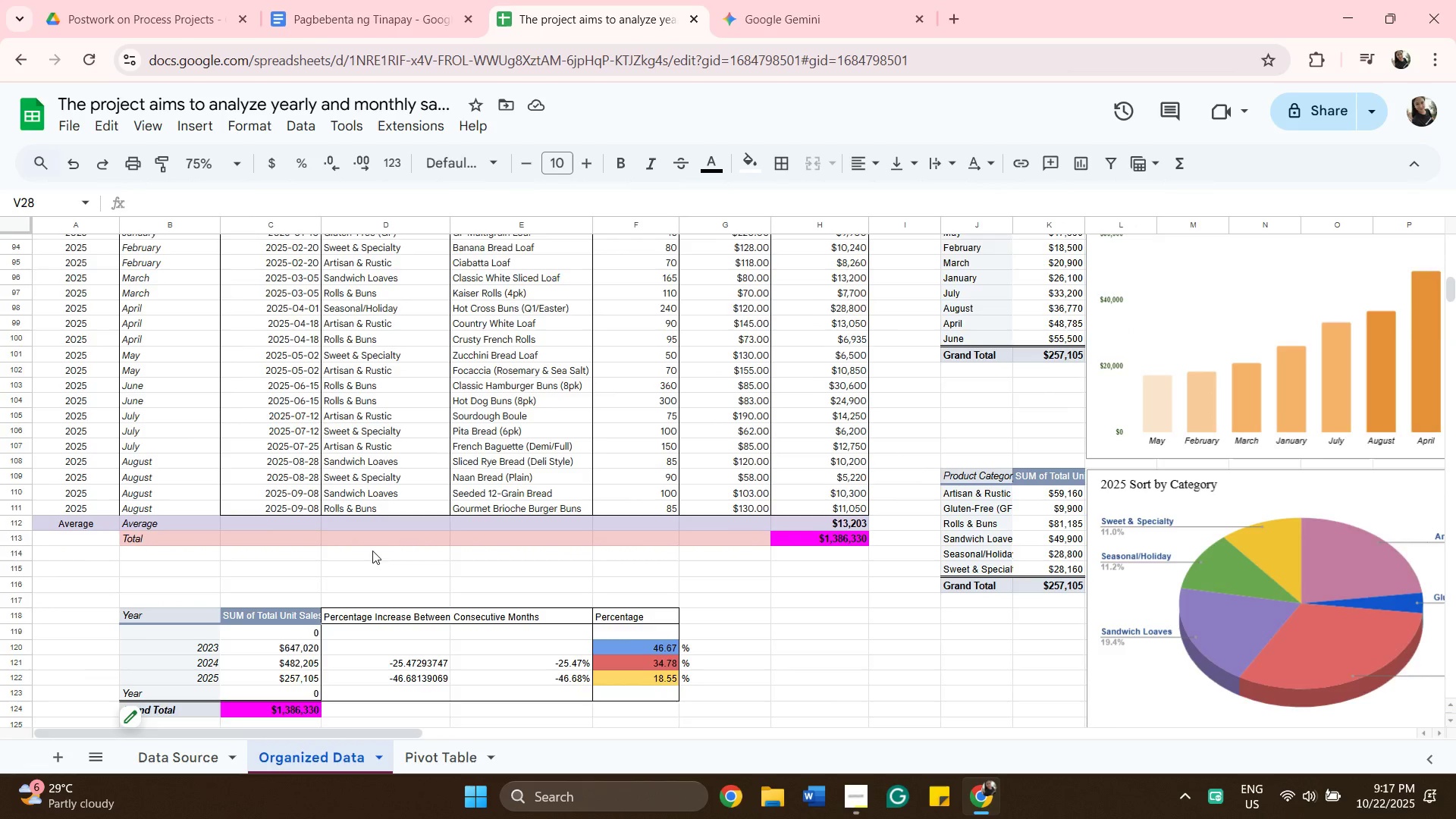 
scroll: coordinate [387, 551], scroll_direction: up, amount: 5.0
 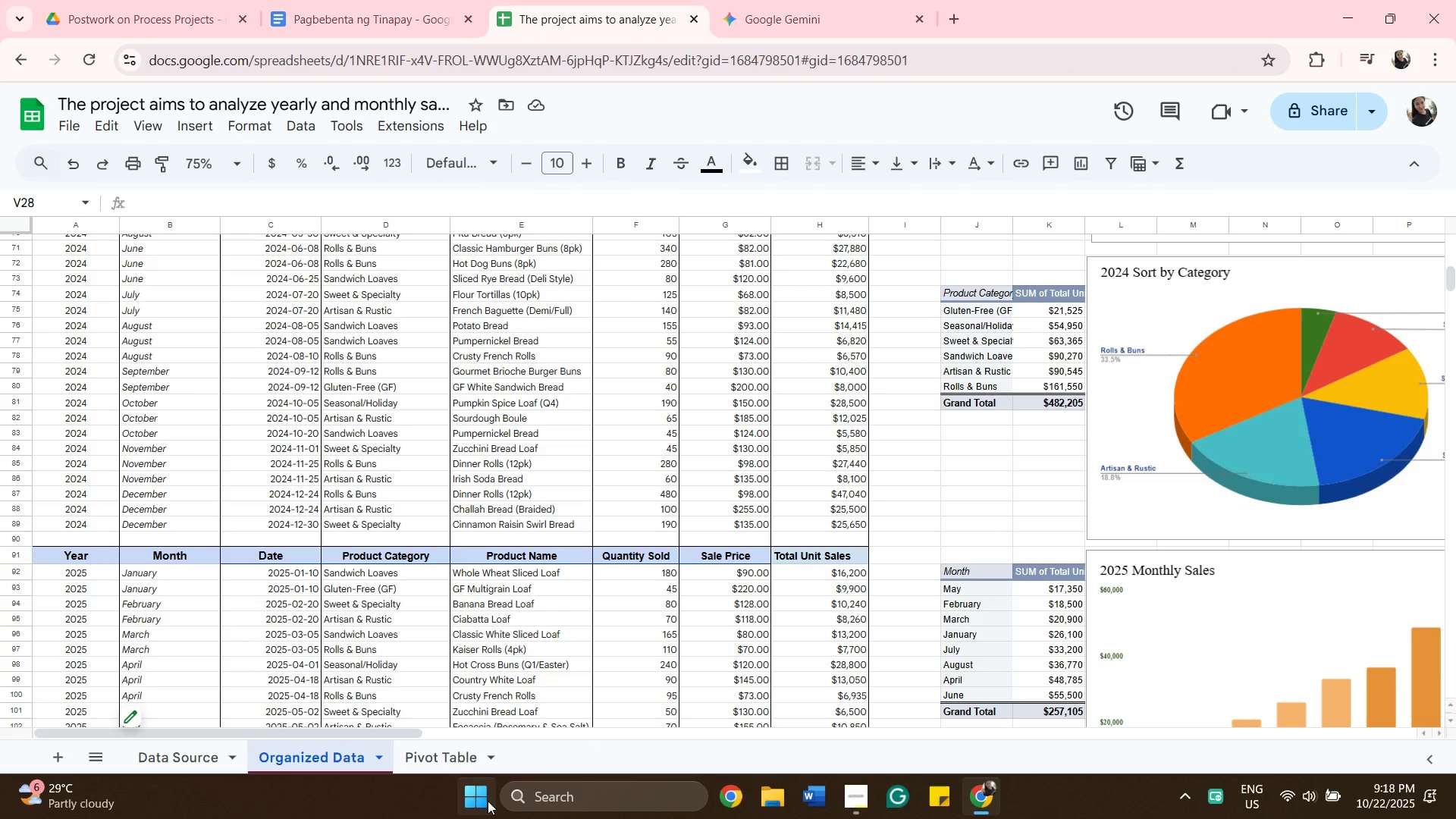 
wait(11.28)
 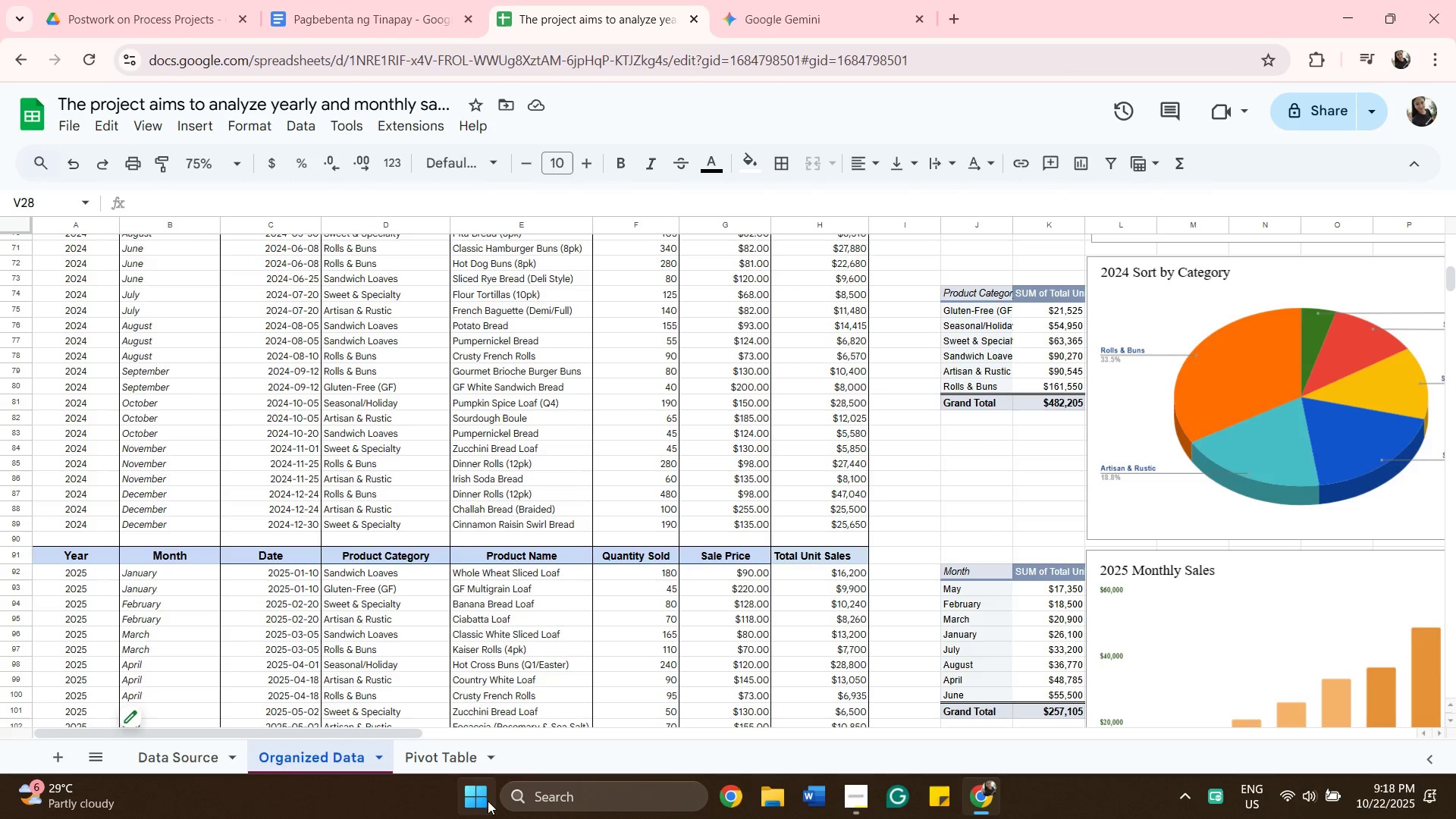 
left_click([845, 795])